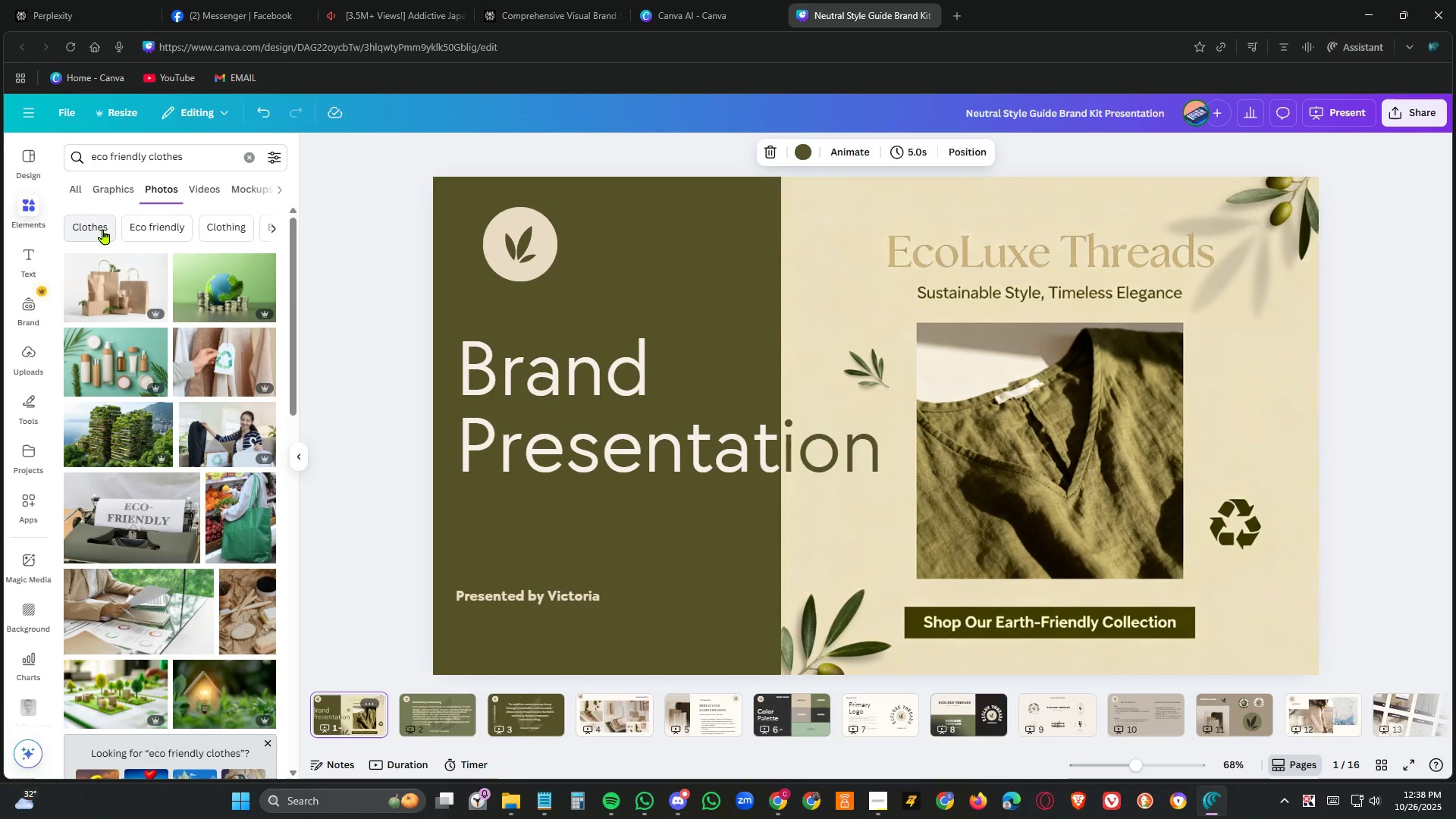 
scroll: coordinate [170, 315], scroll_direction: down, amount: 14.0
 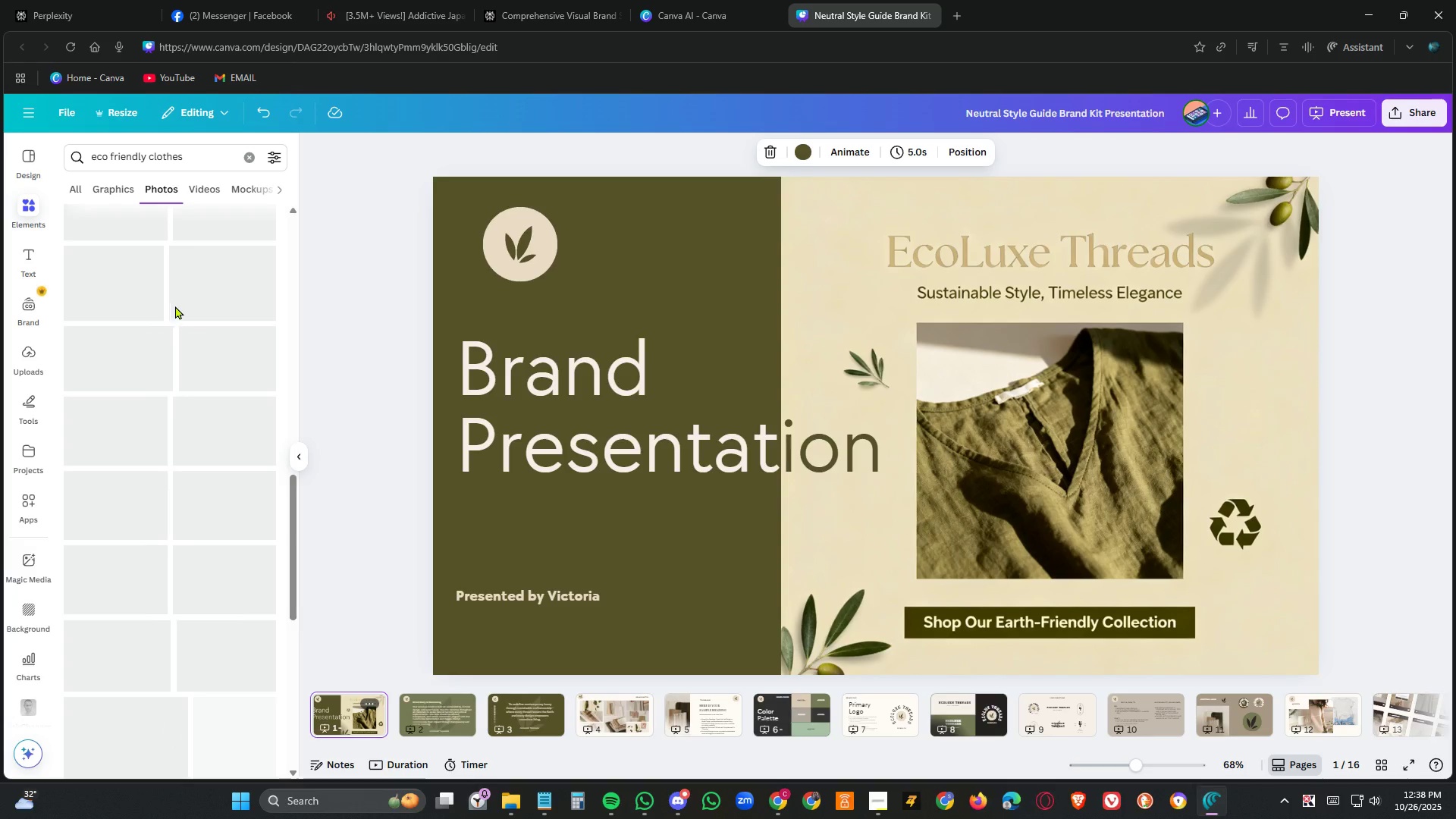 
mouse_move([185, 269])
 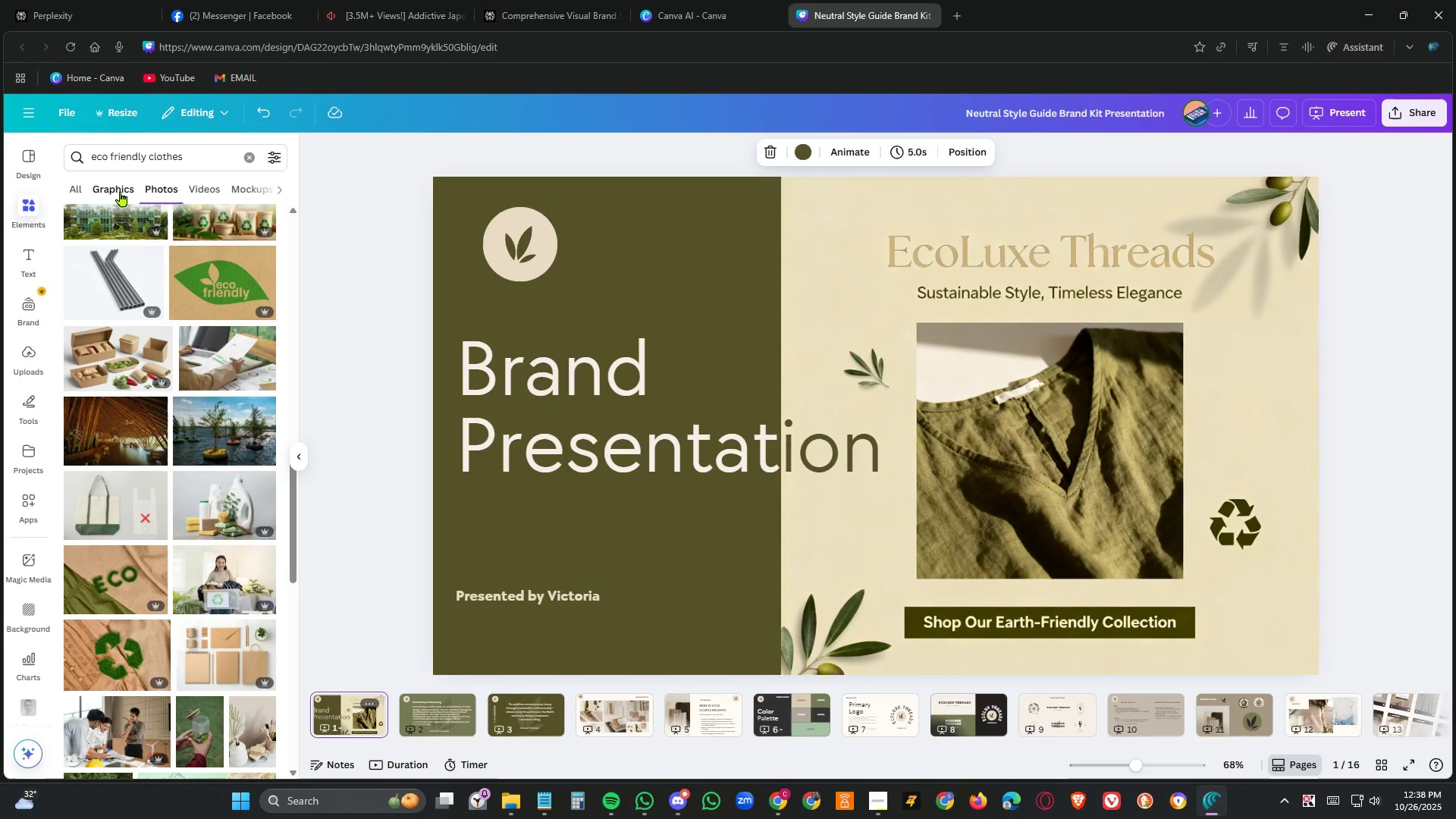 
scroll: coordinate [170, 334], scroll_direction: down, amount: 6.0
 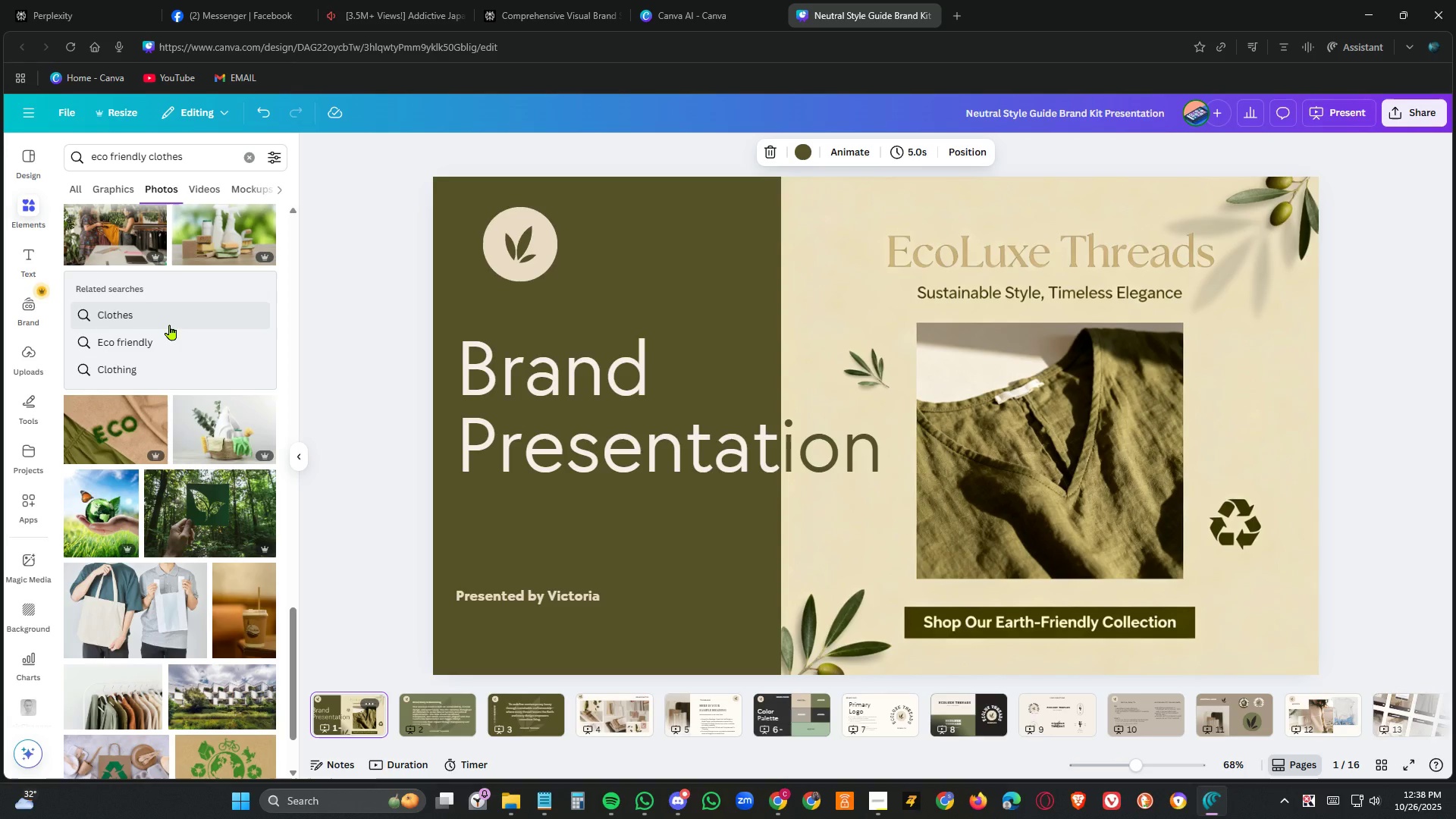 
mouse_move([154, 278])
 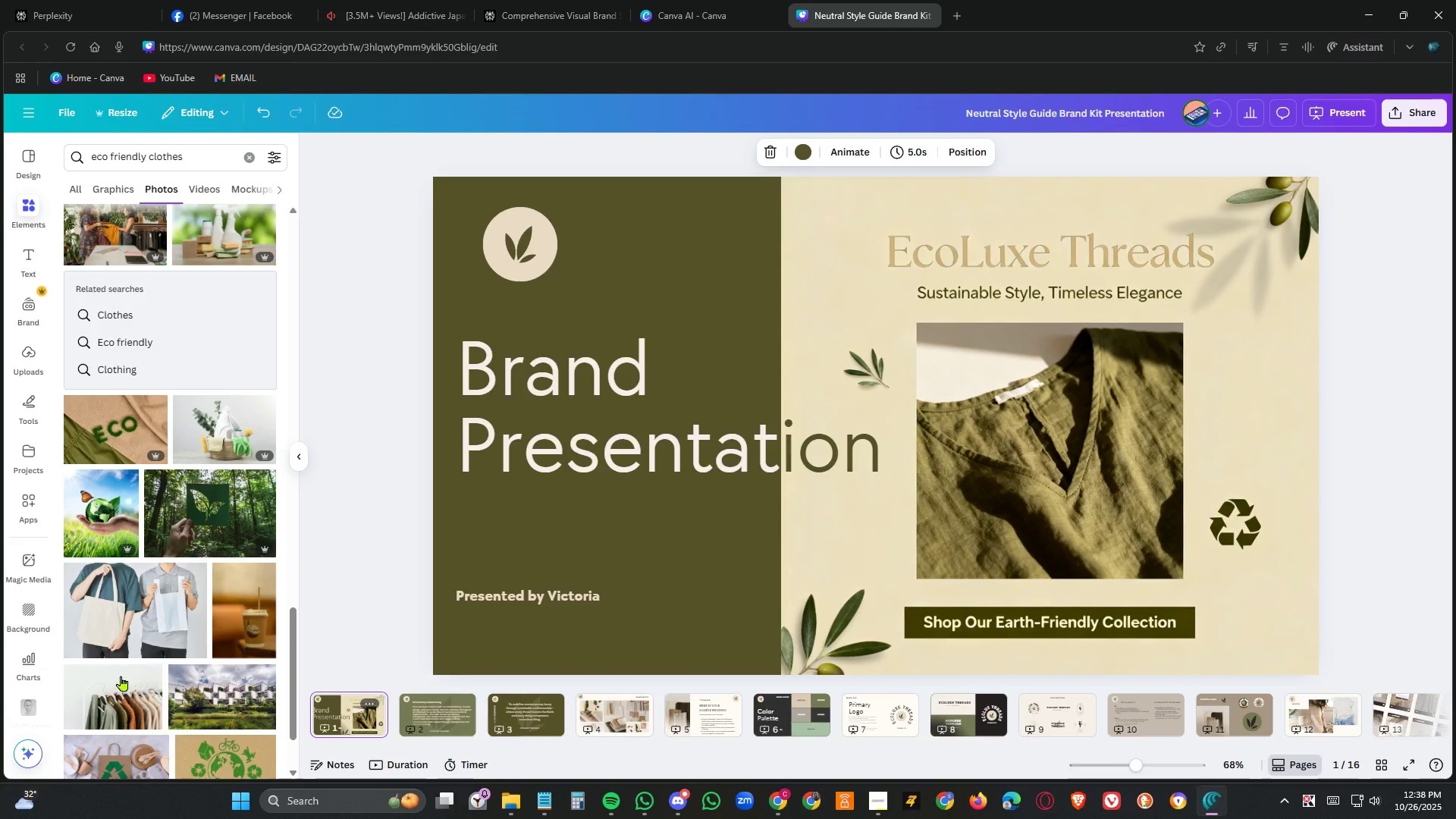 
left_click([111, 690])
 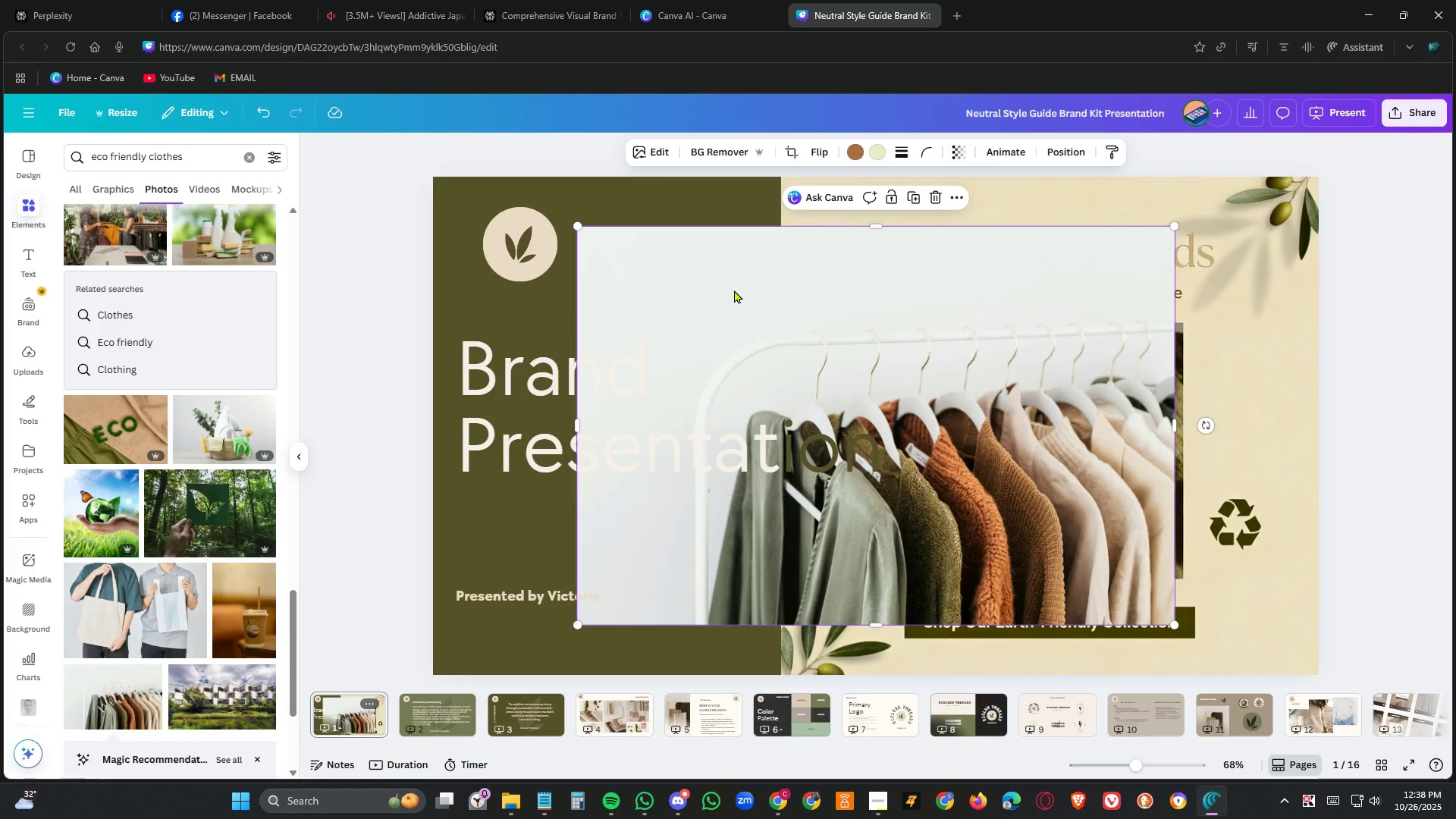 
wait(8.91)
 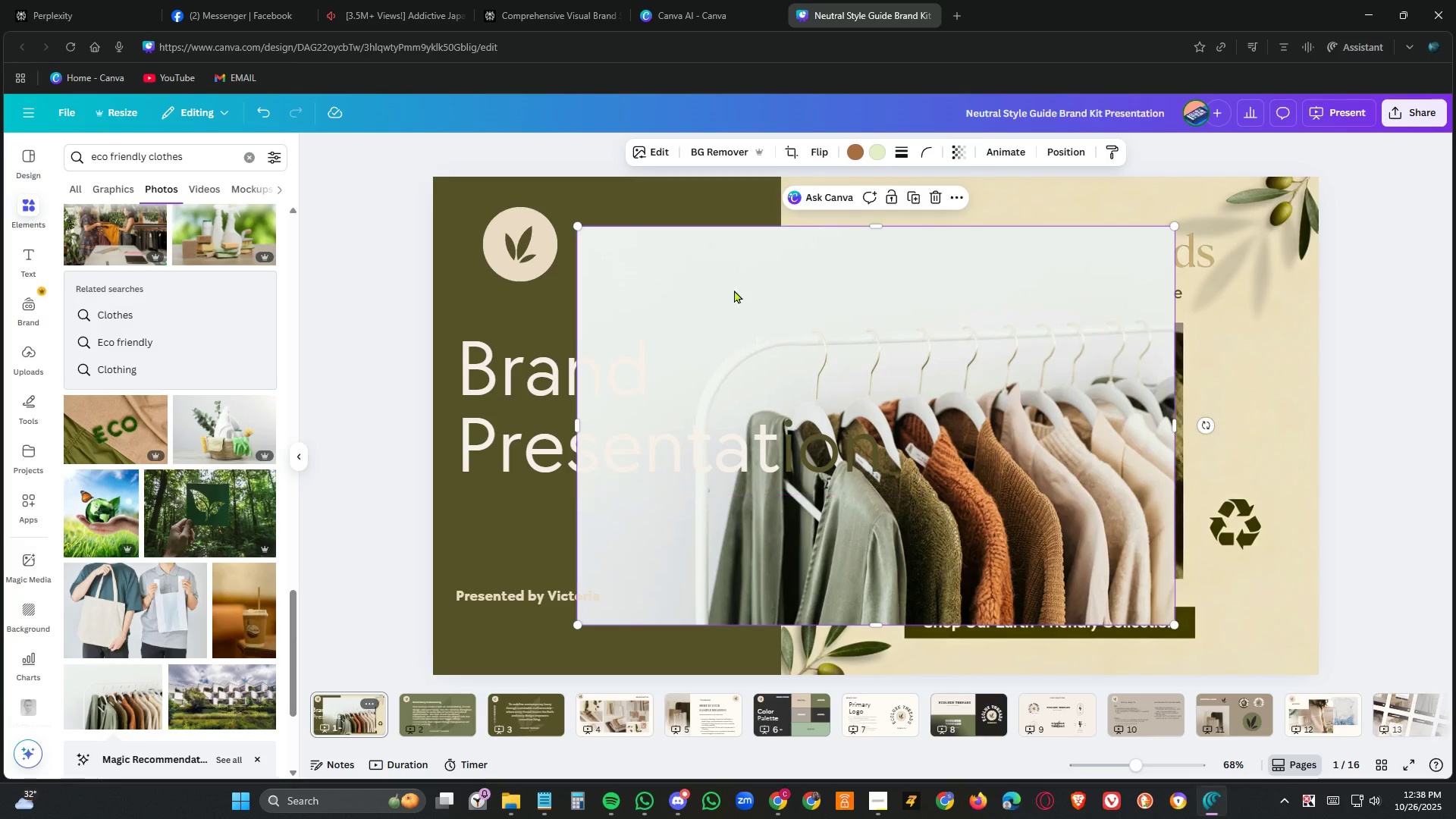 
key(Delete)
 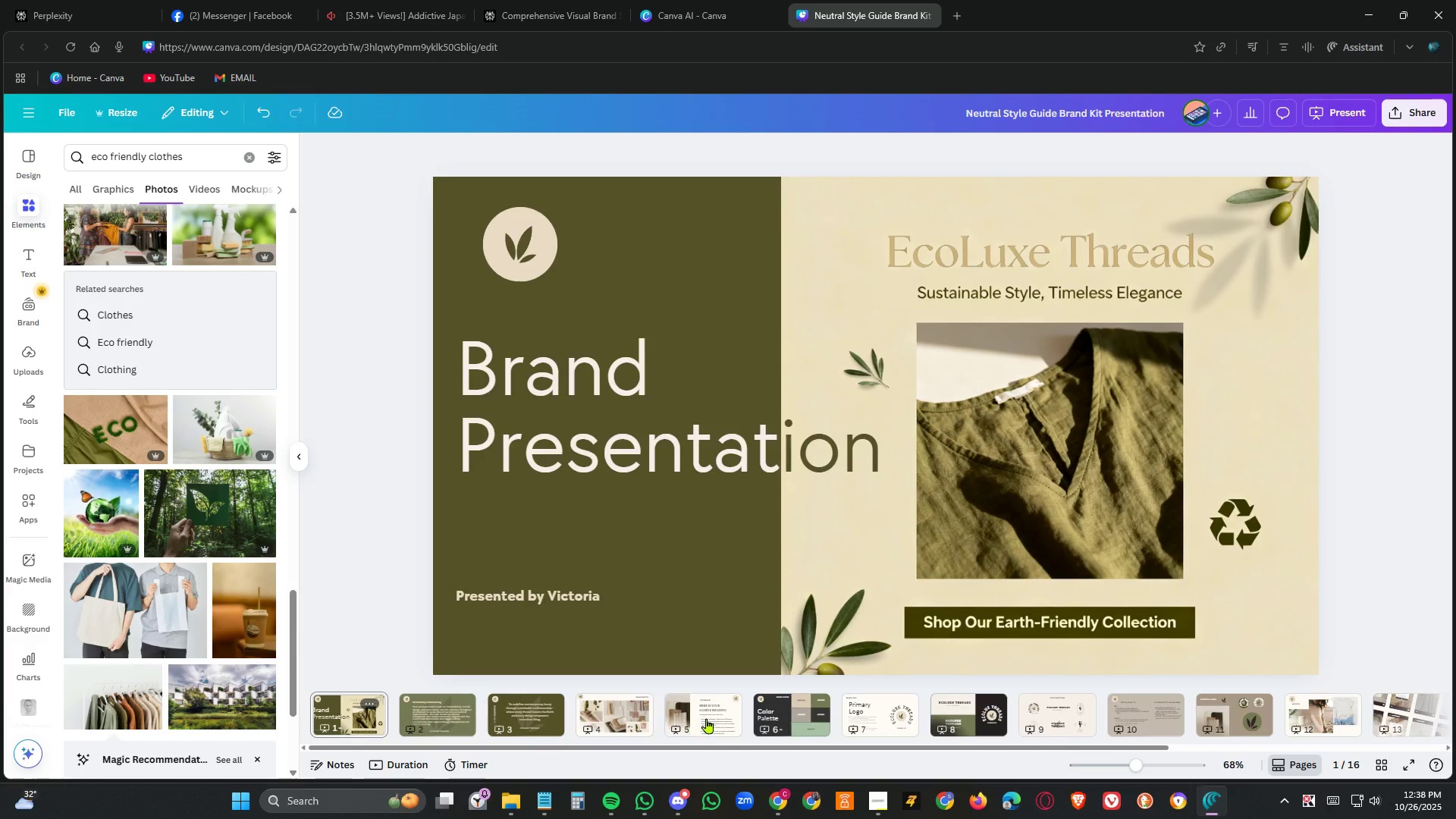 
left_click([612, 717])
 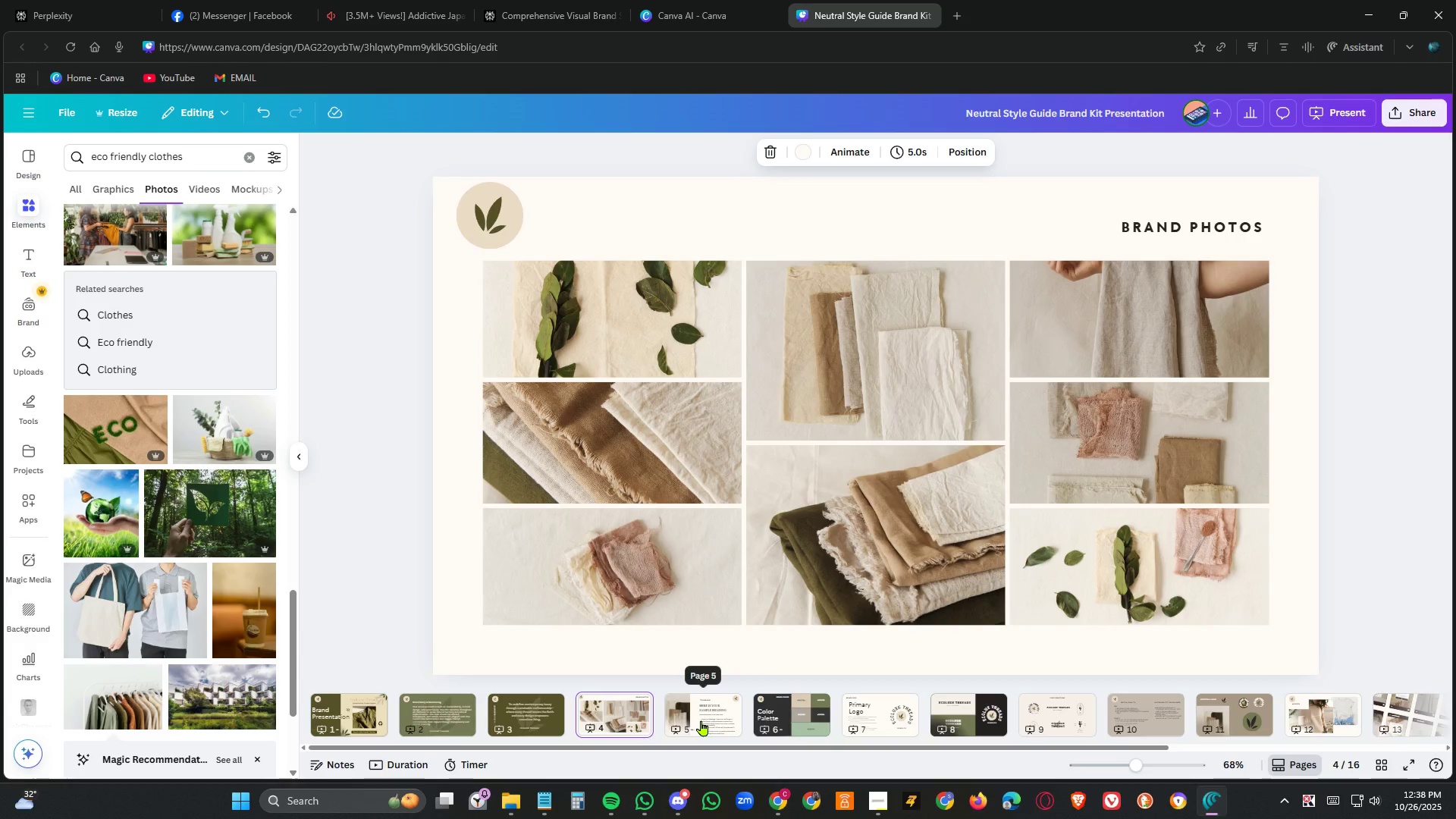 
left_click([701, 720])
 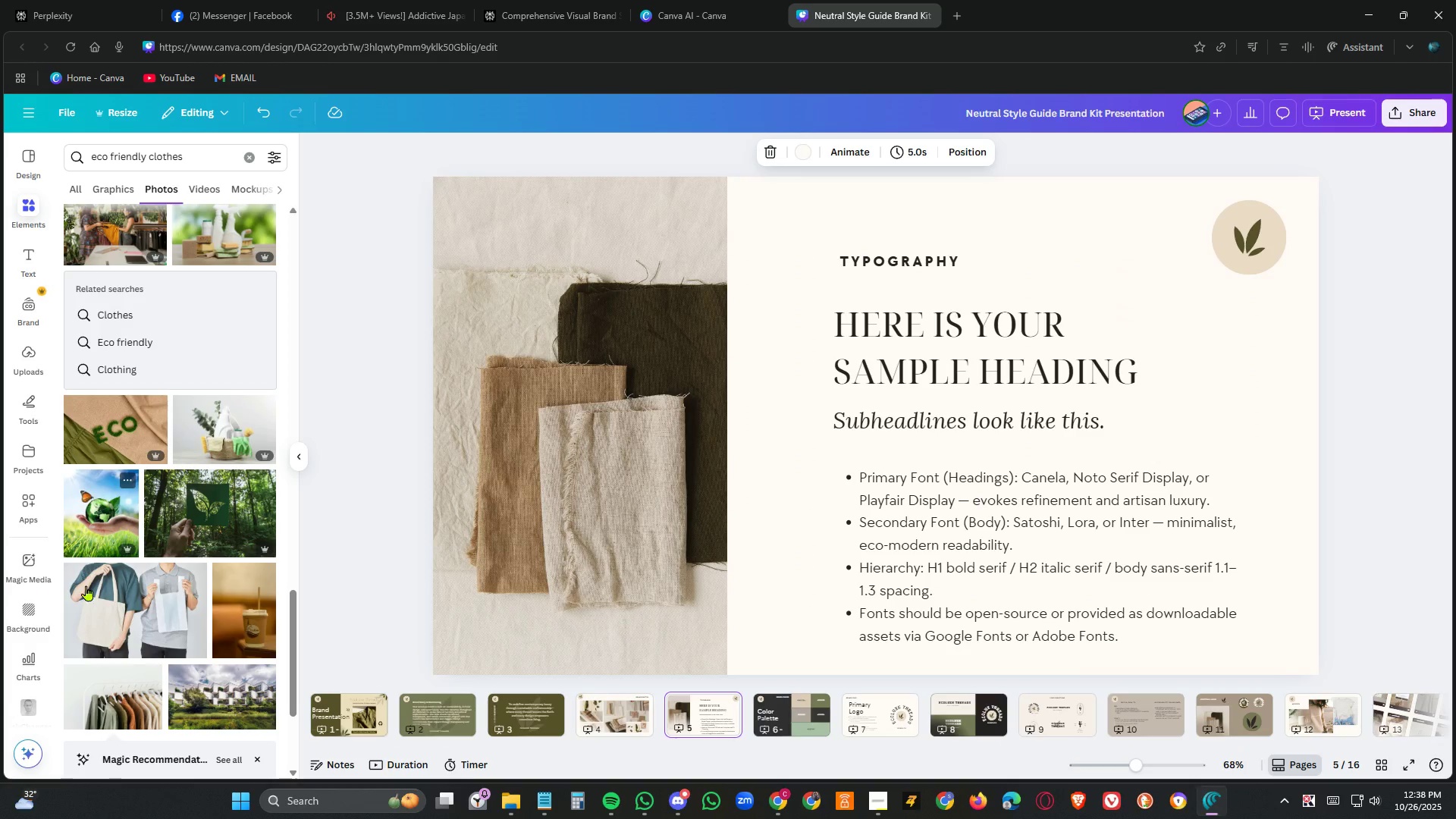 
left_click([116, 687])
 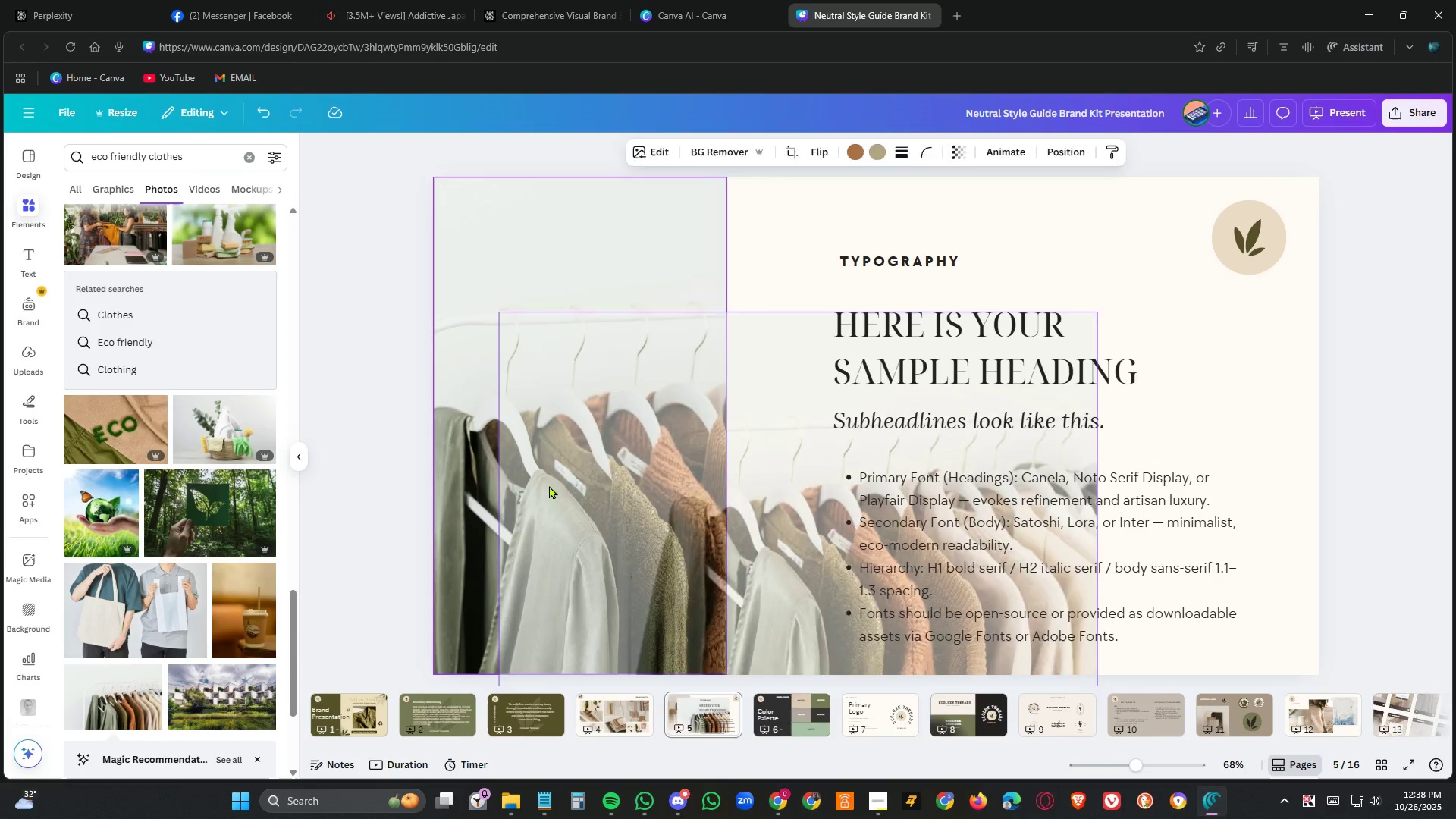 
left_click([805, 523])
 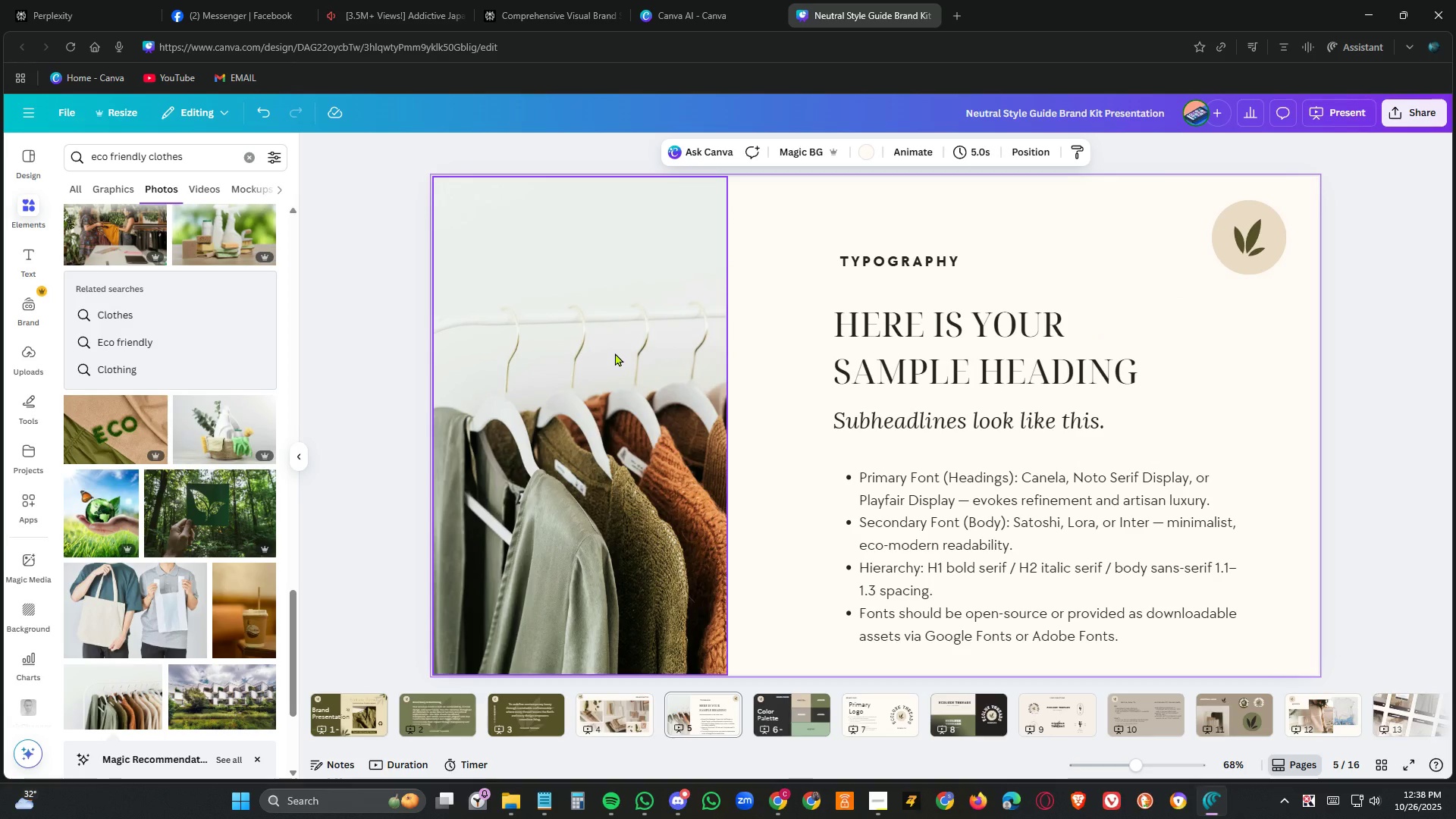 
left_click([615, 353])
 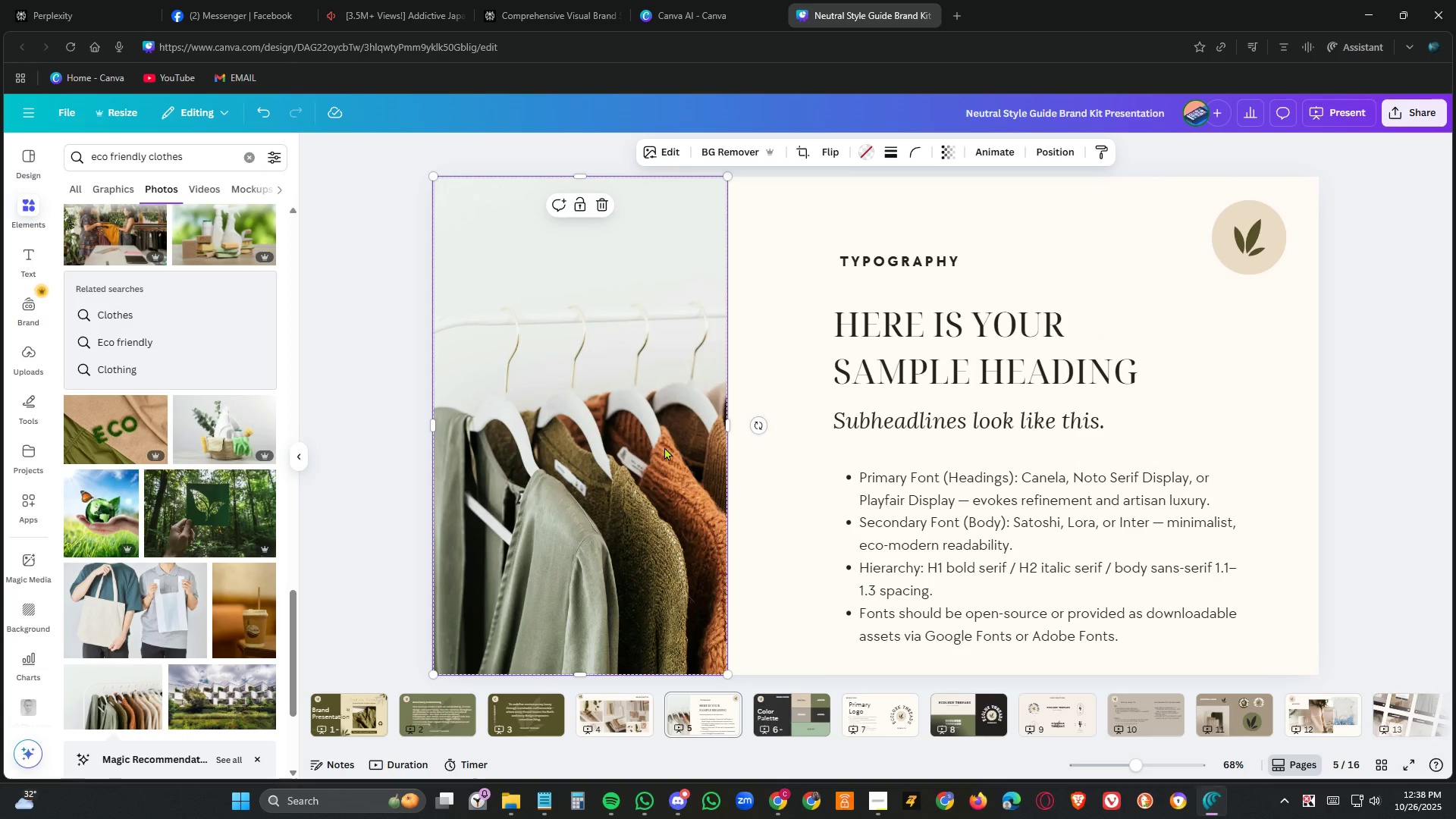 
left_click([781, 711])
 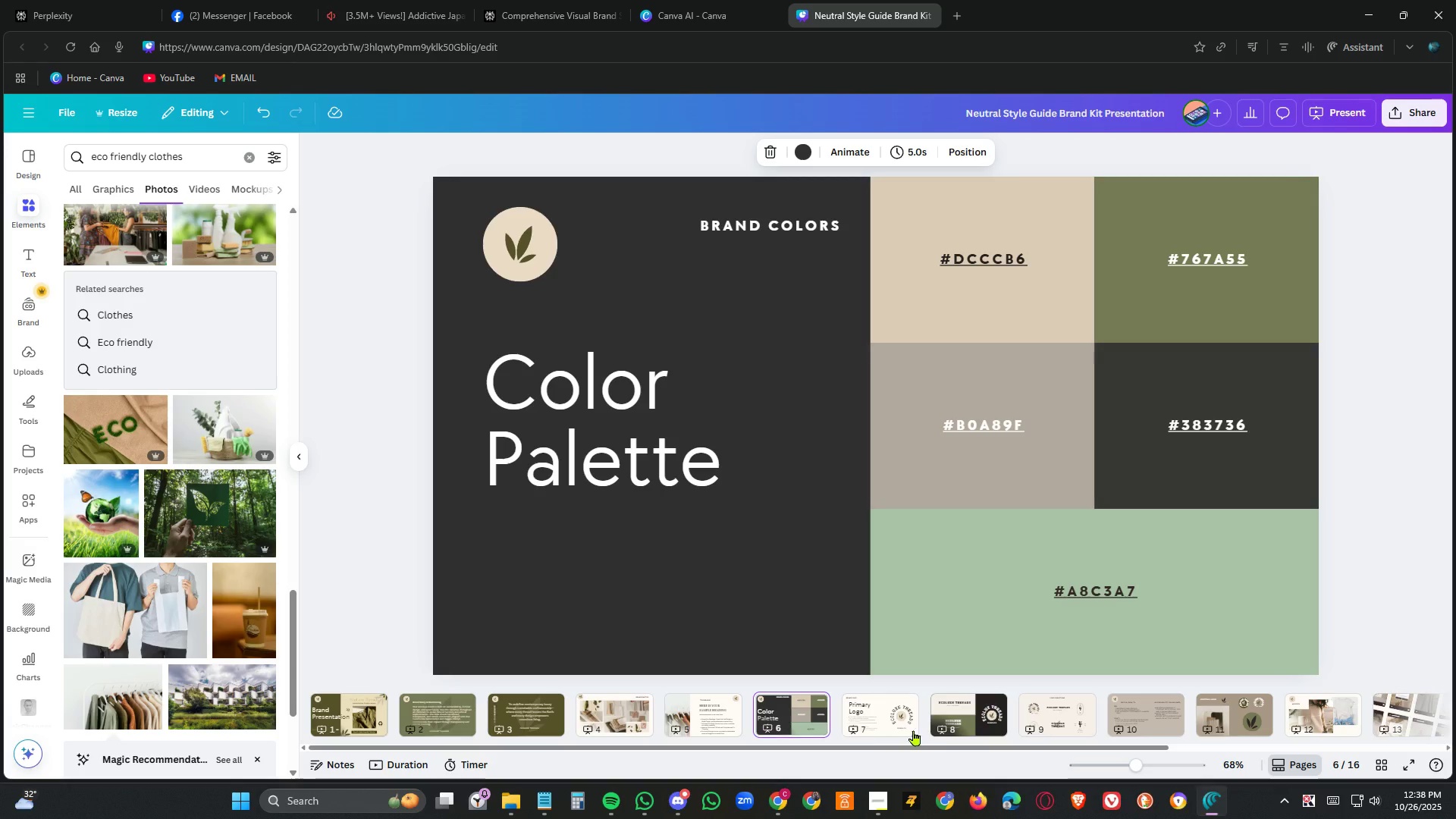 
left_click([885, 717])
 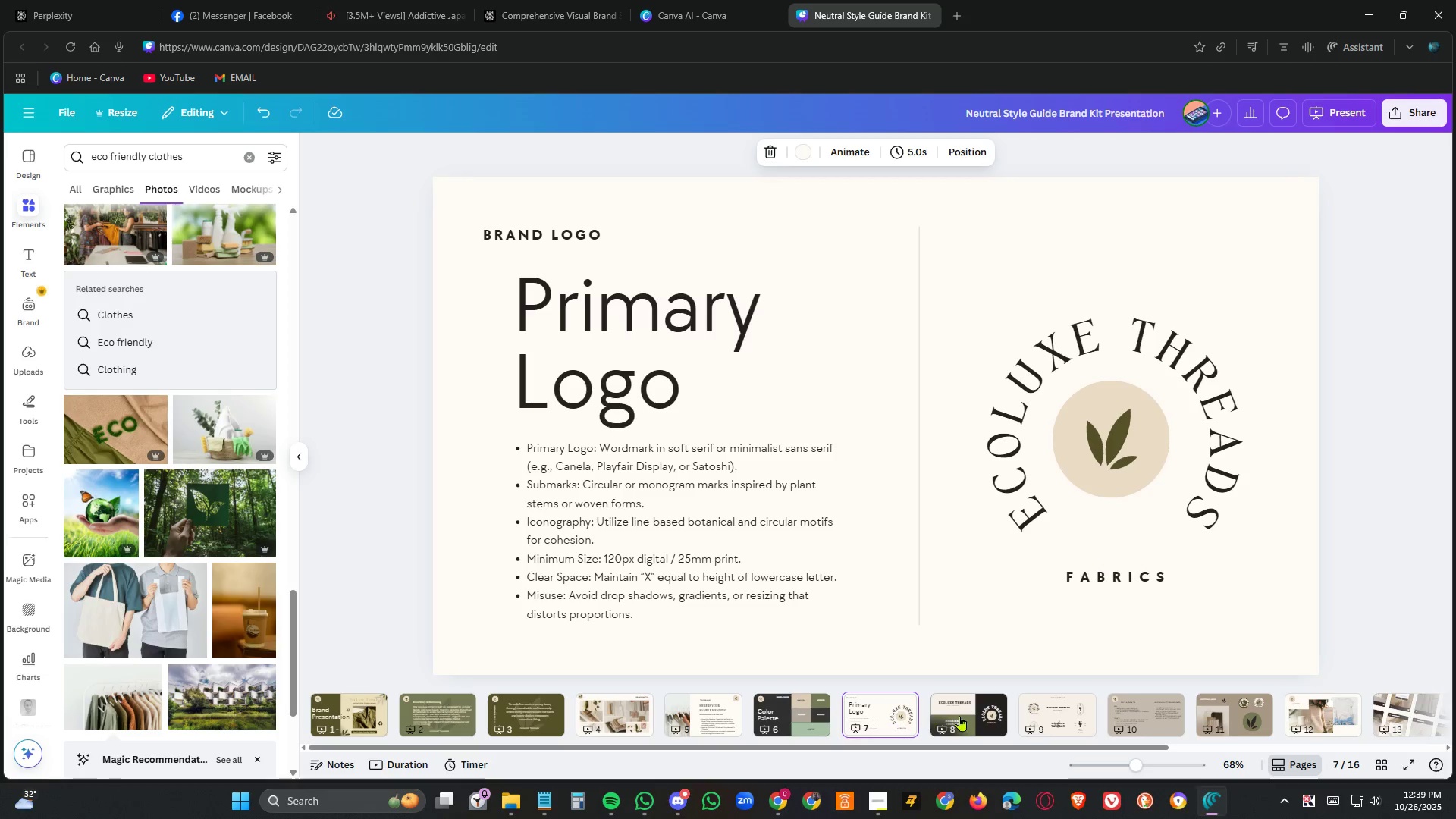 
left_click([972, 714])
 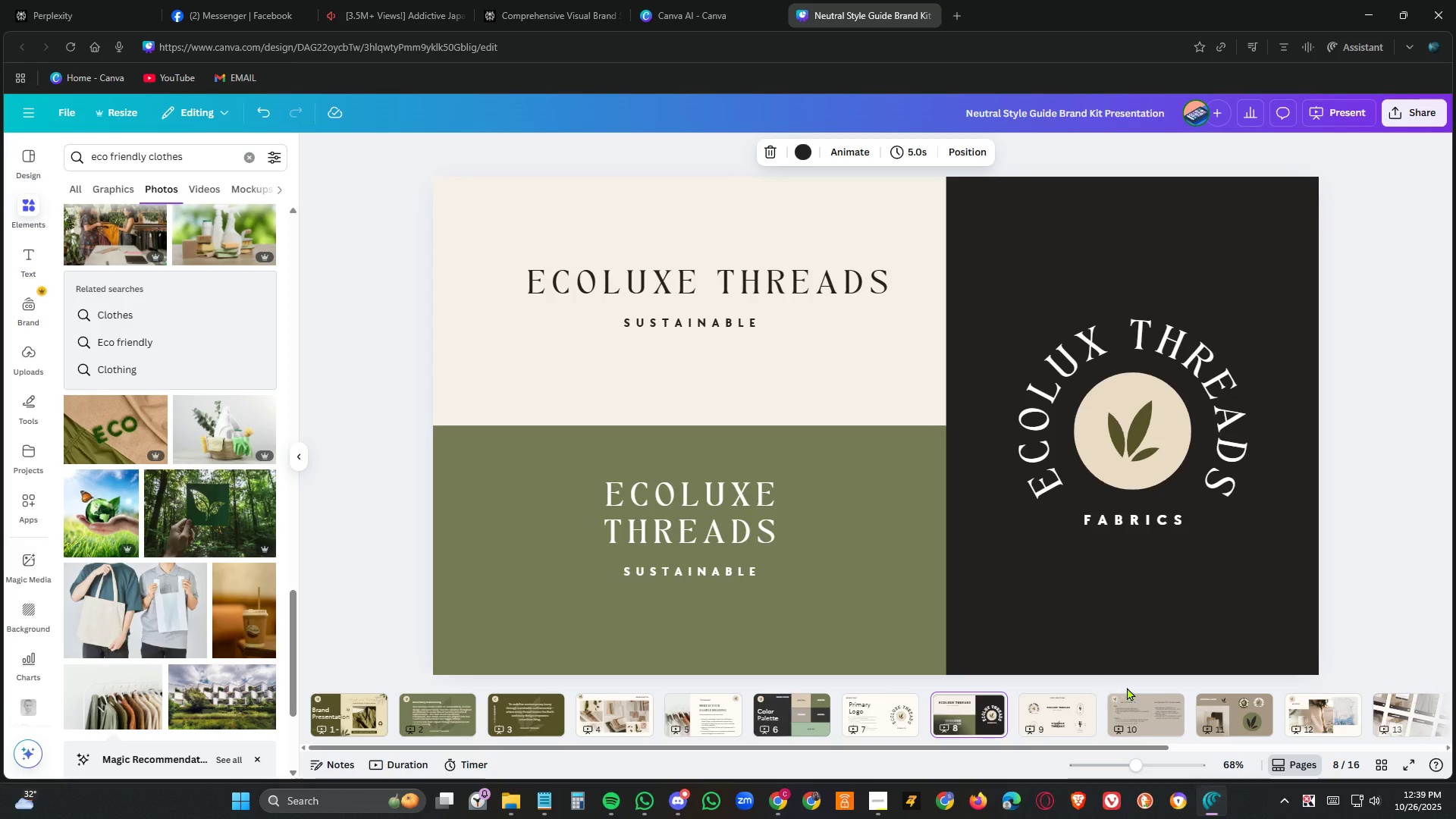 
mouse_move([1043, 723])
 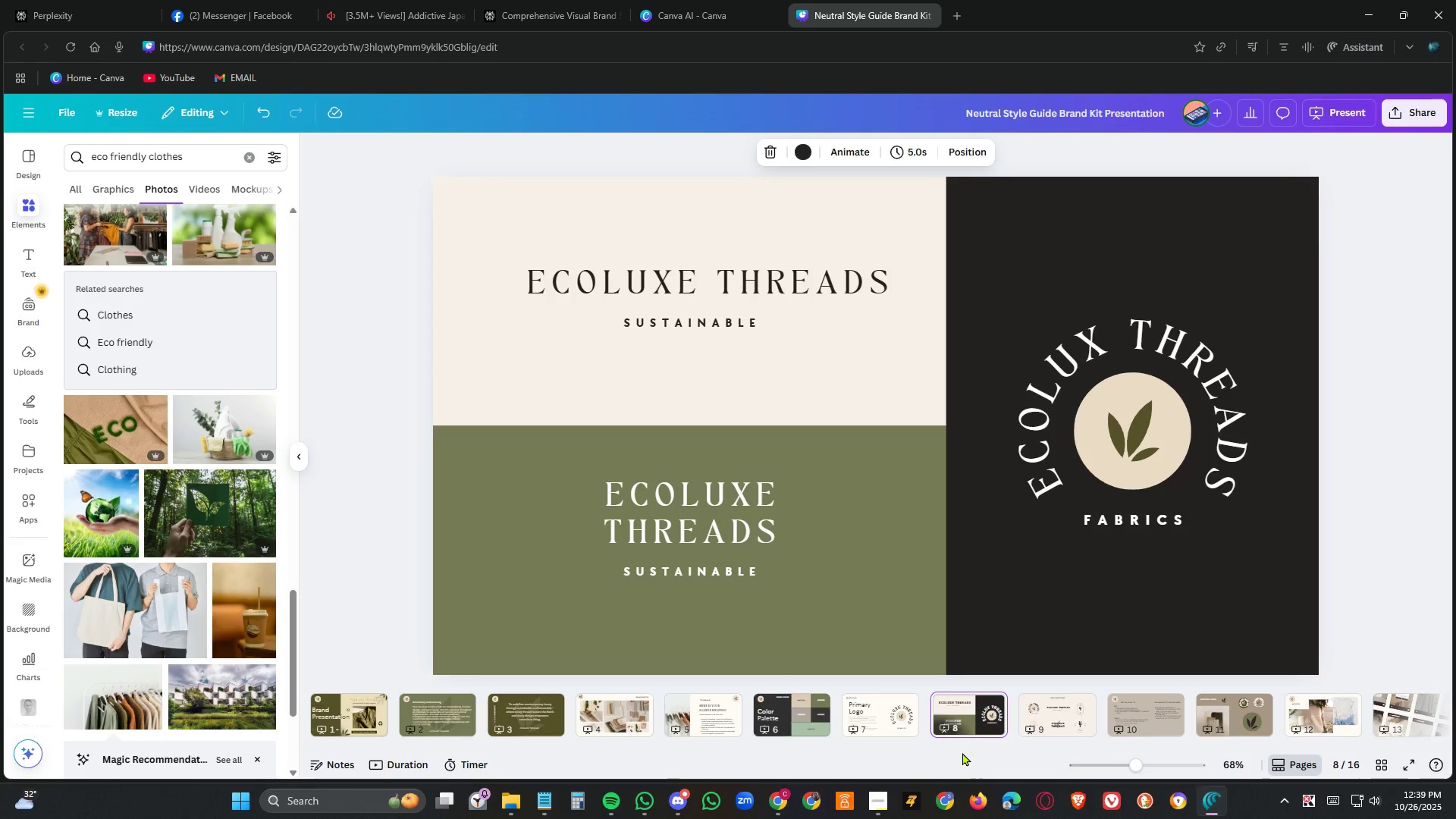 
mouse_move([965, 721])
 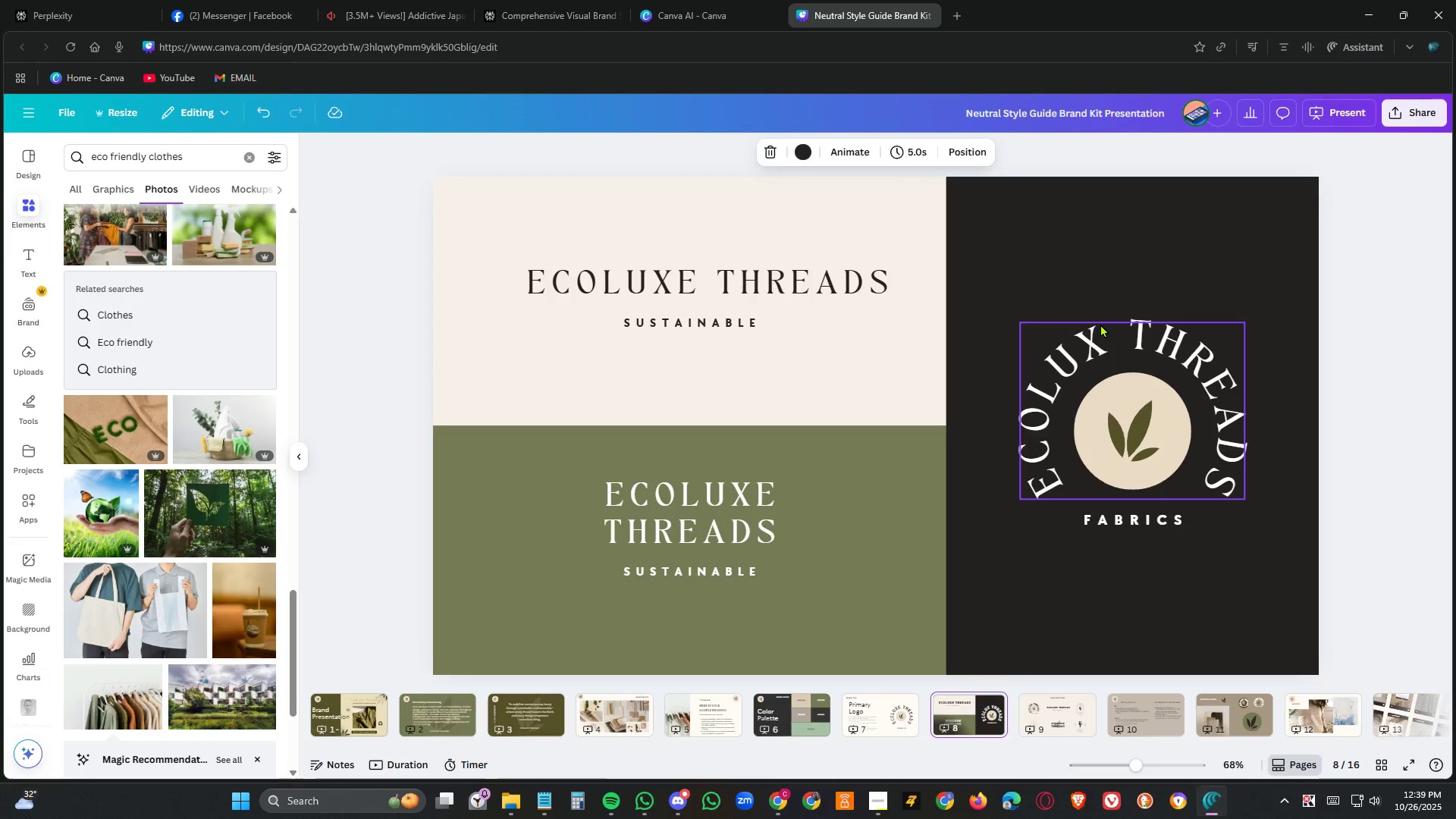 
double_click([1102, 326])
 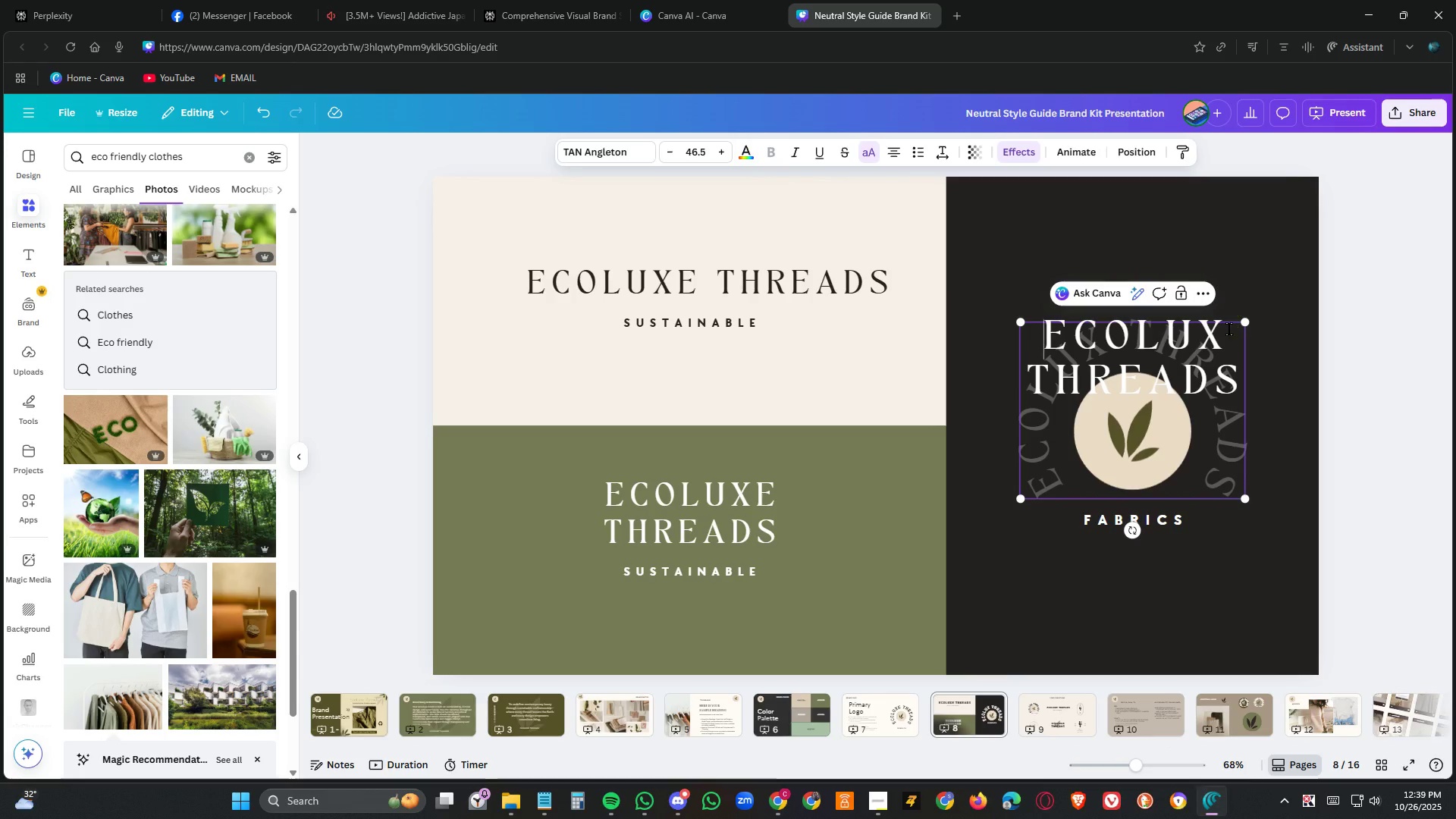 
left_click([1221, 334])
 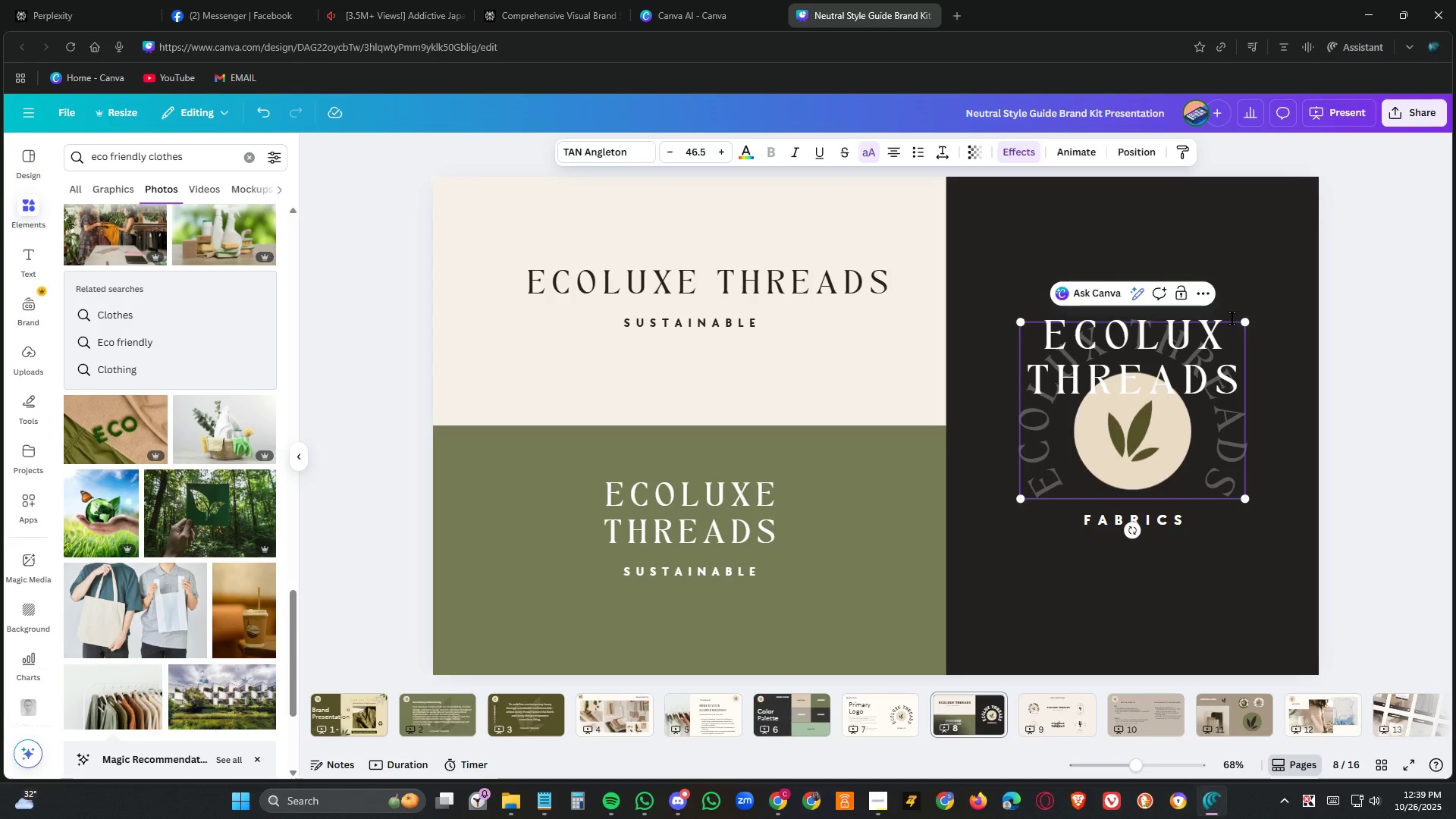 
wait(5.32)
 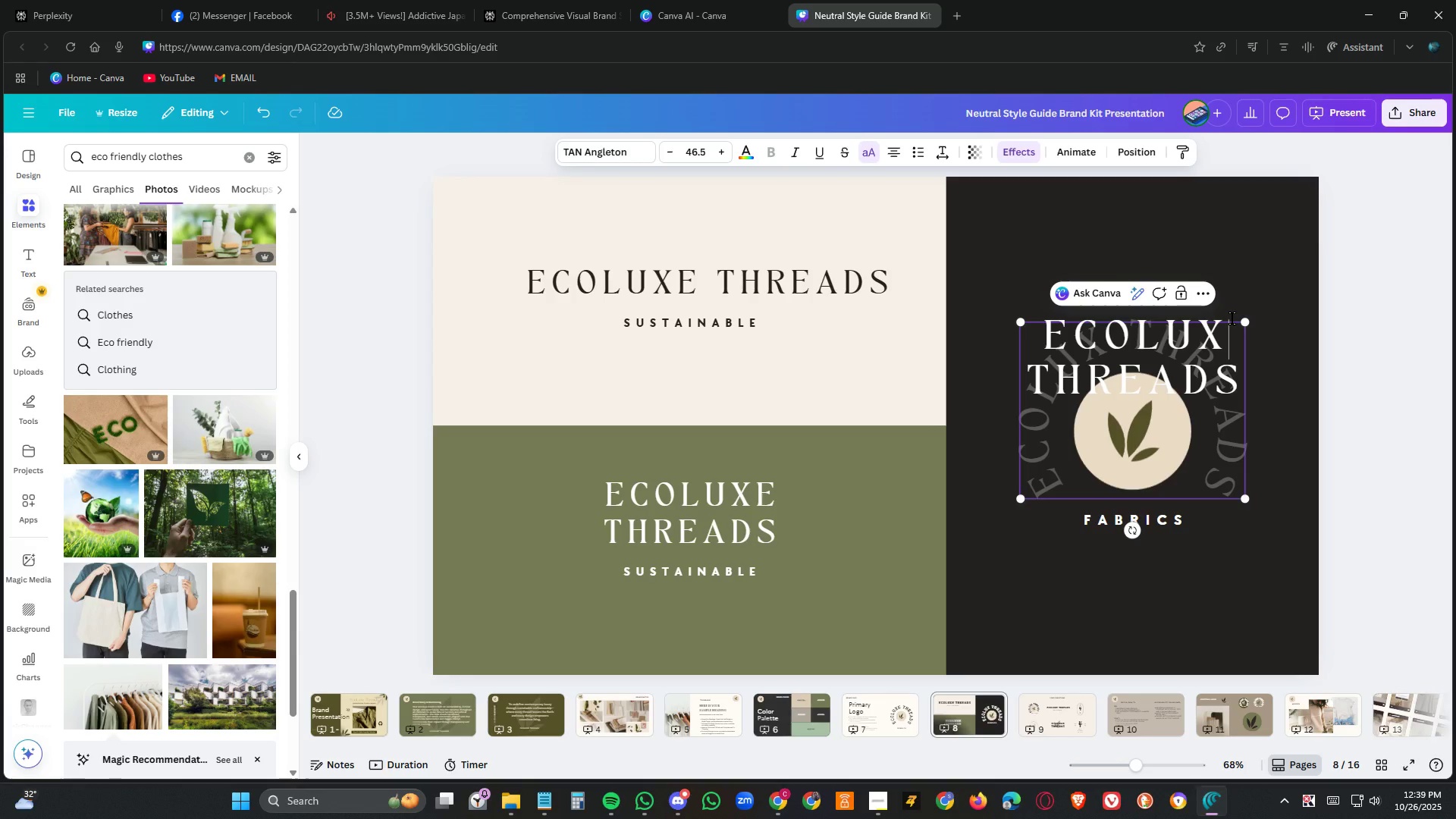 
key(E)
 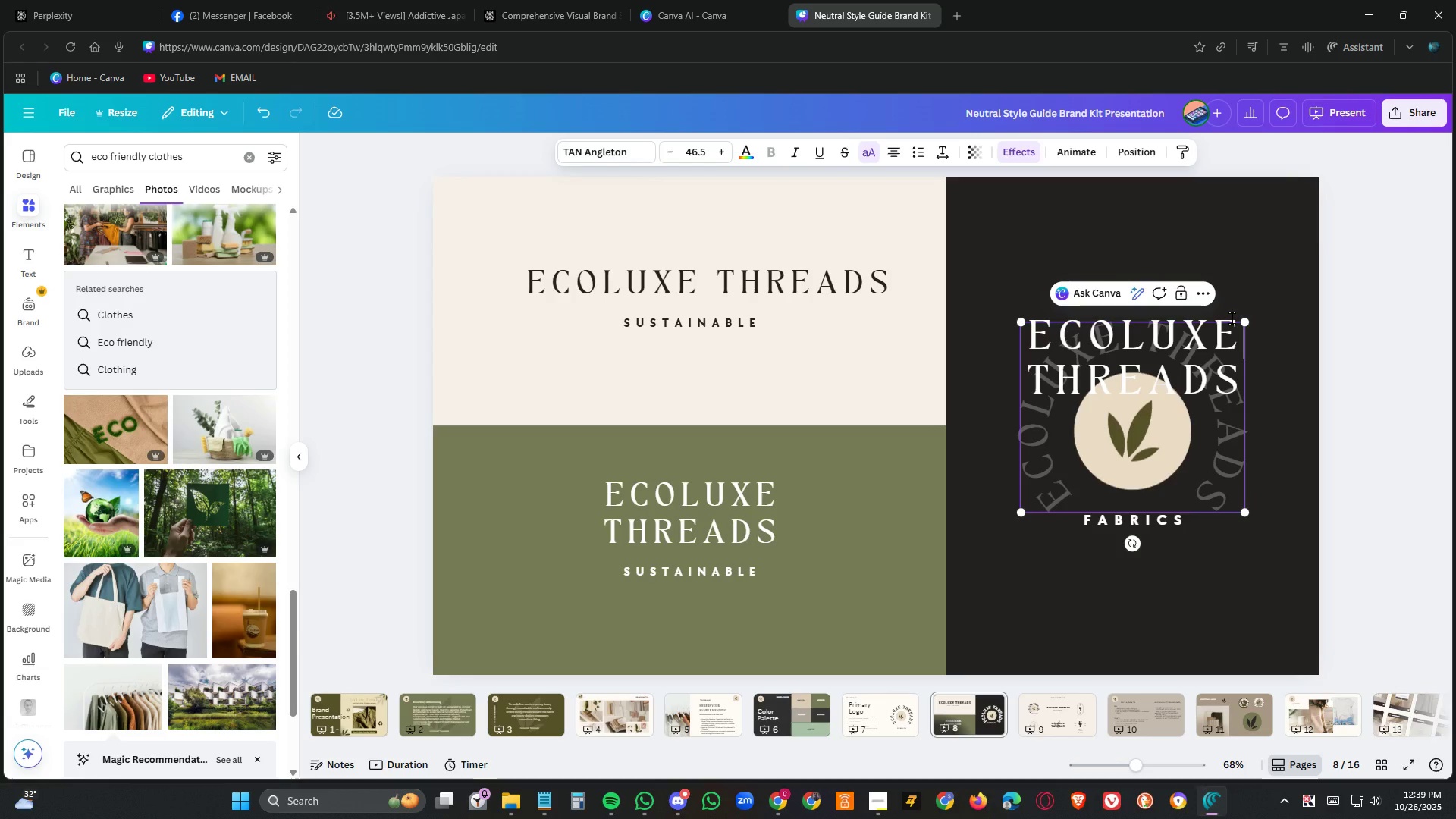 
key(Alt+AltRight)
 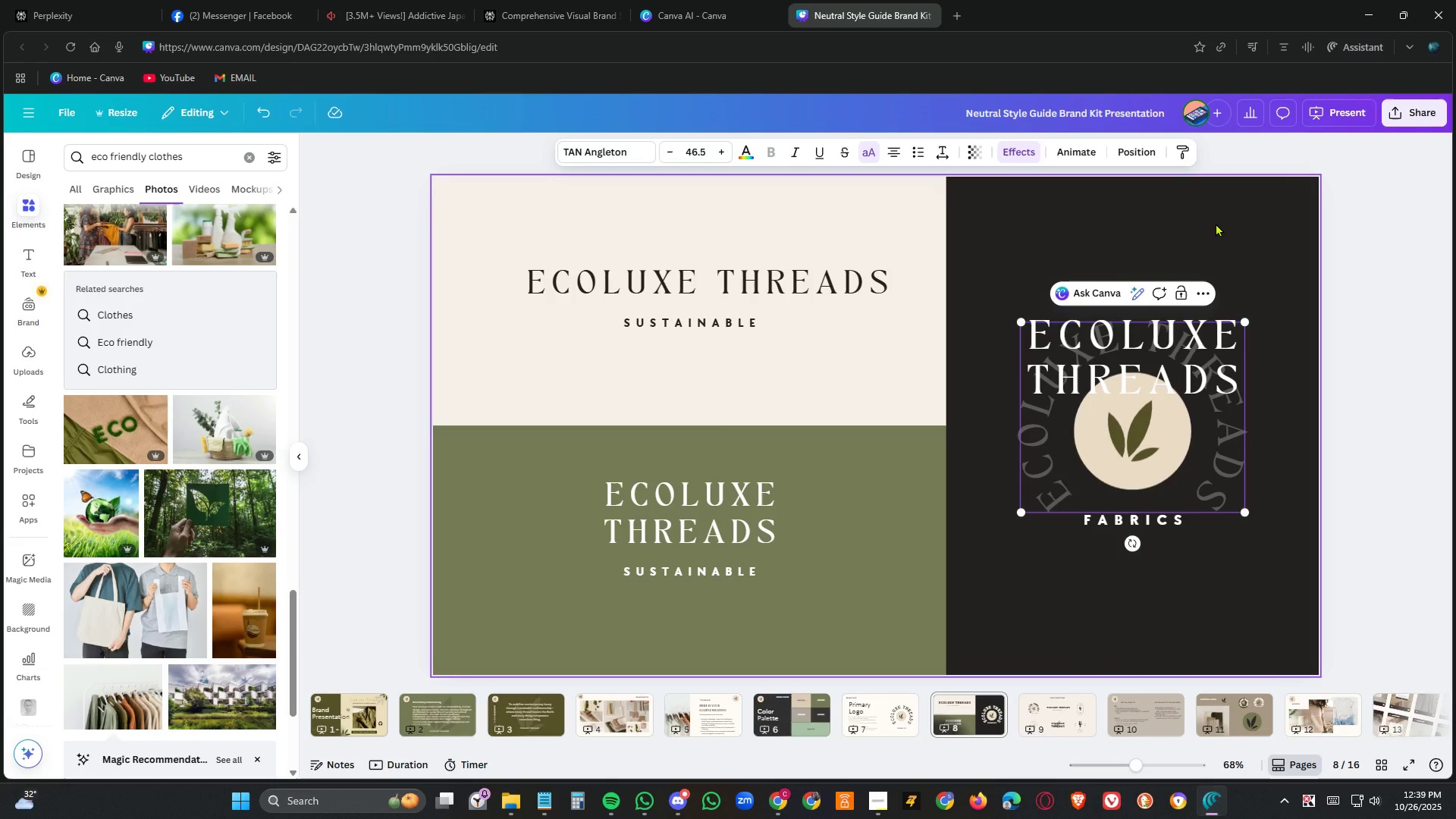 
left_click([1236, 182])
 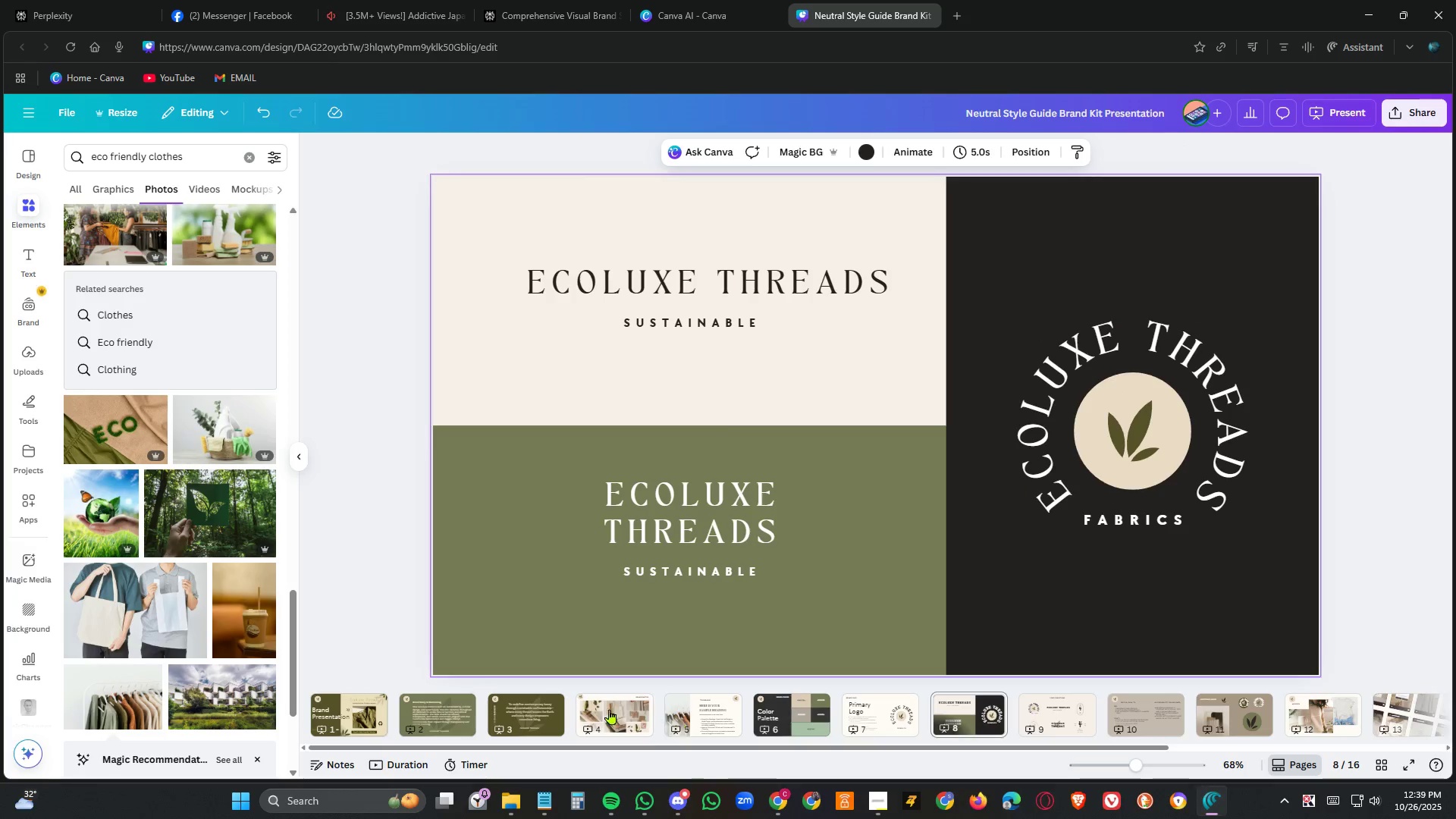 
left_click([355, 714])
 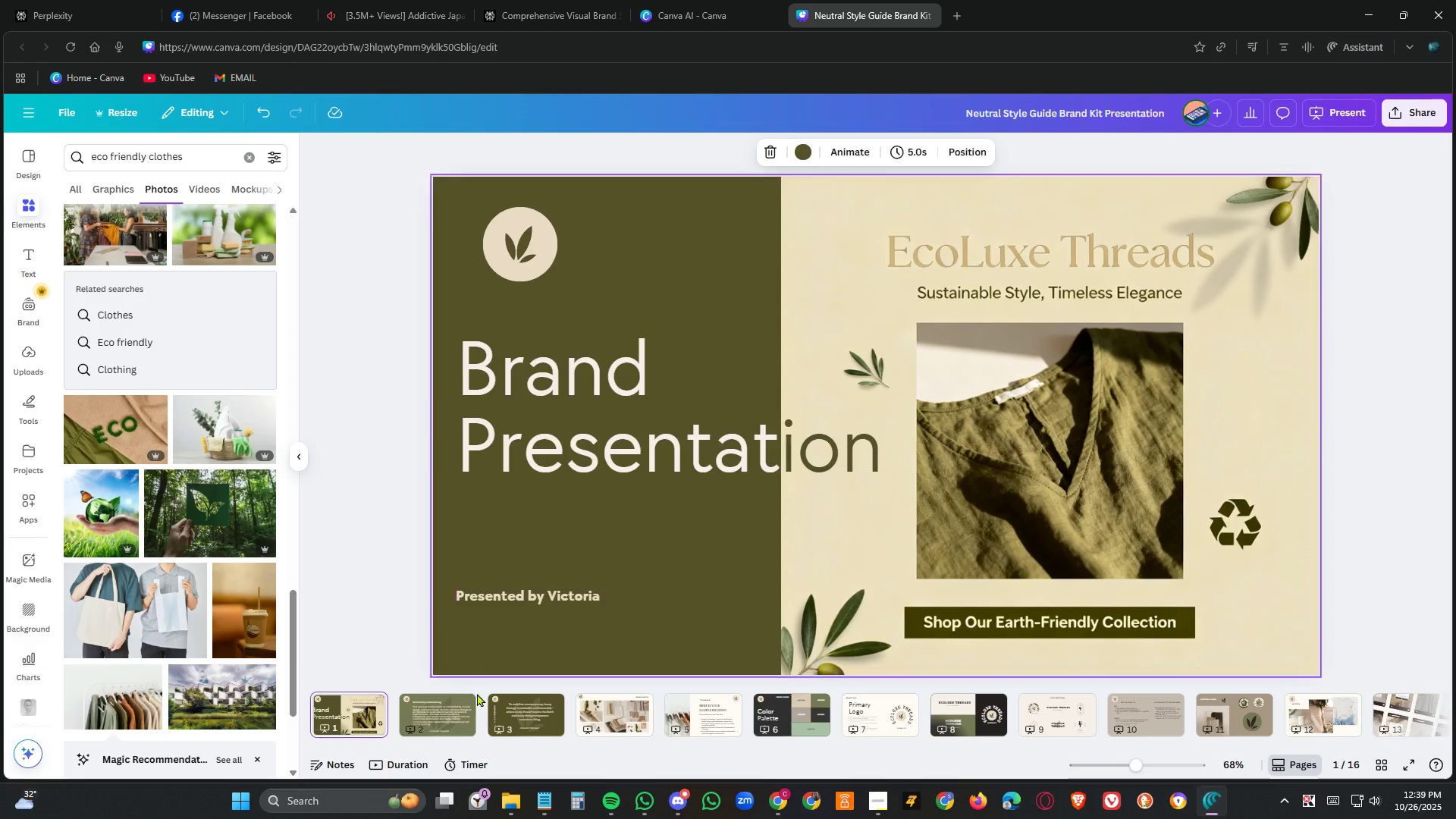 
left_click([453, 723])
 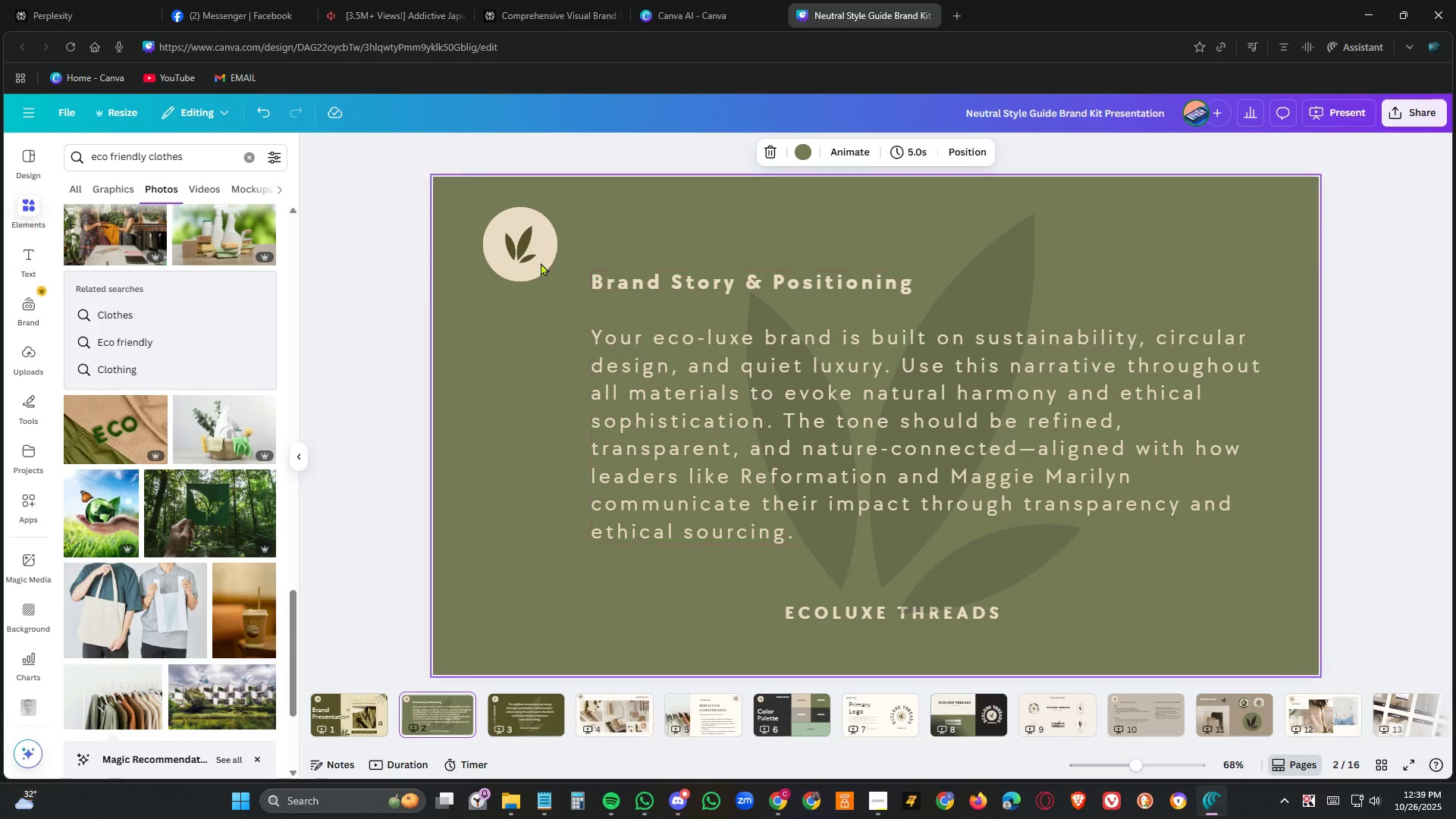 
wait(6.42)
 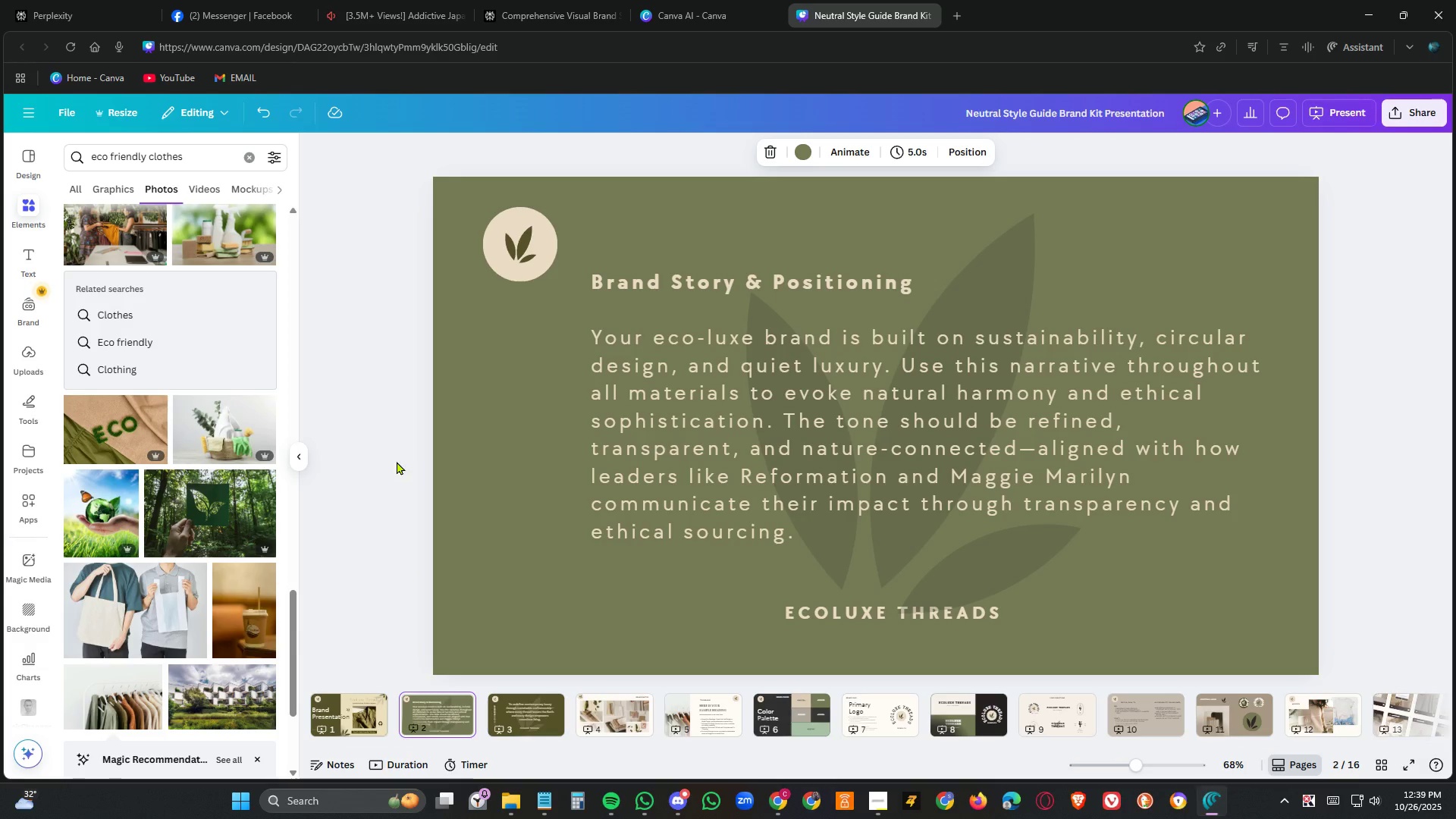 
left_click([529, 713])
 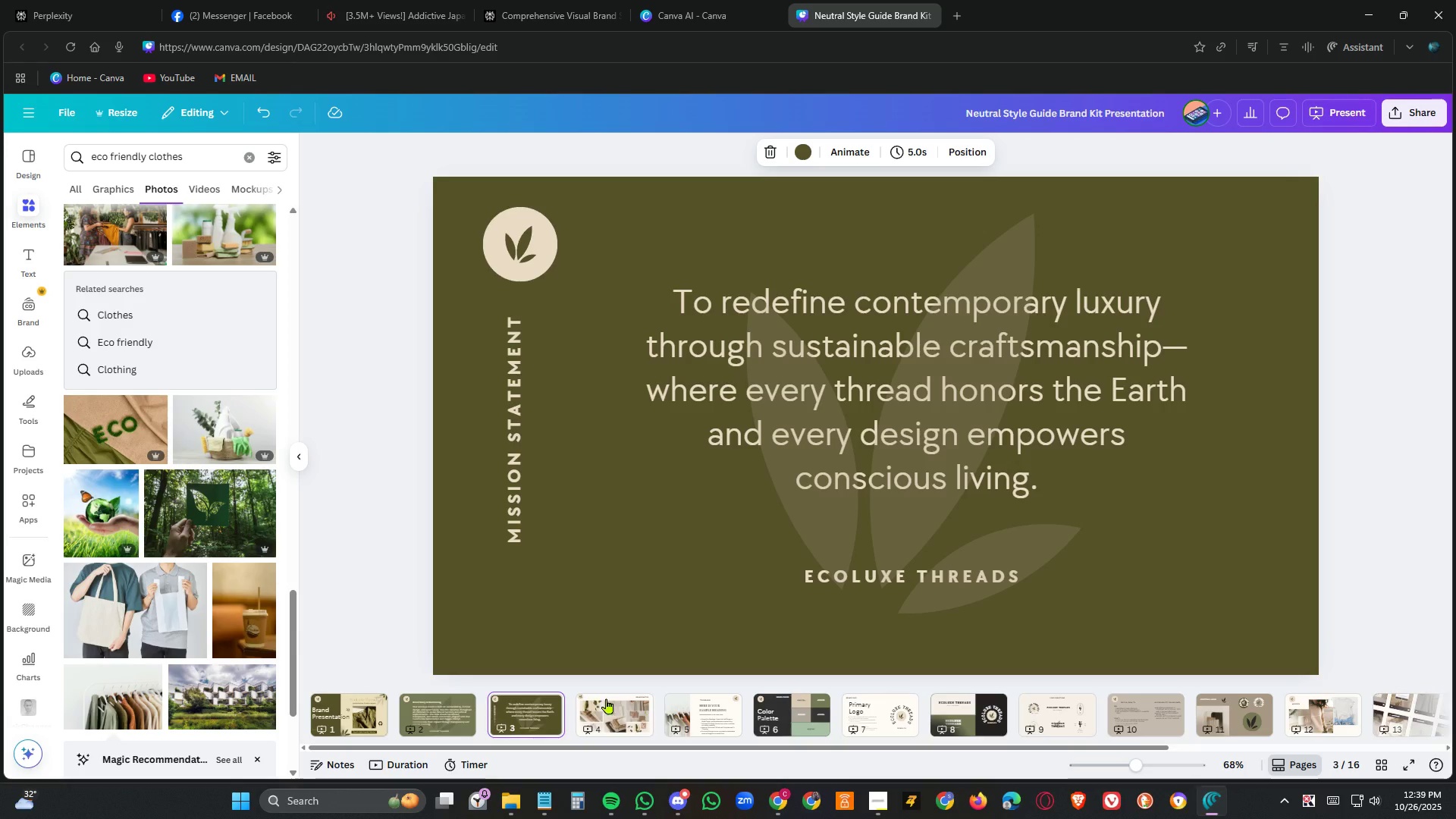 
left_click([623, 707])
 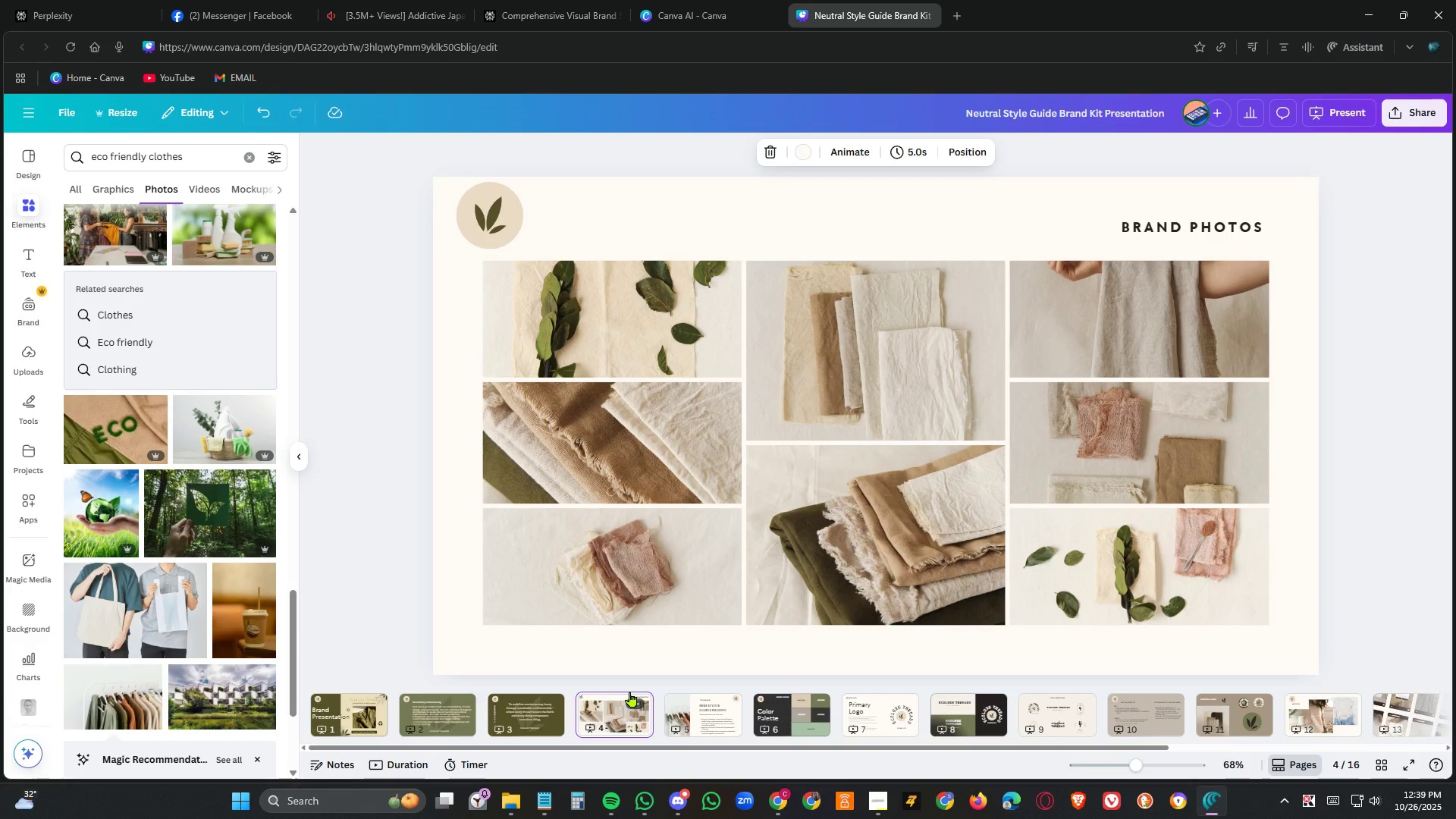 
scroll: coordinate [217, 483], scroll_direction: down, amount: 5.0
 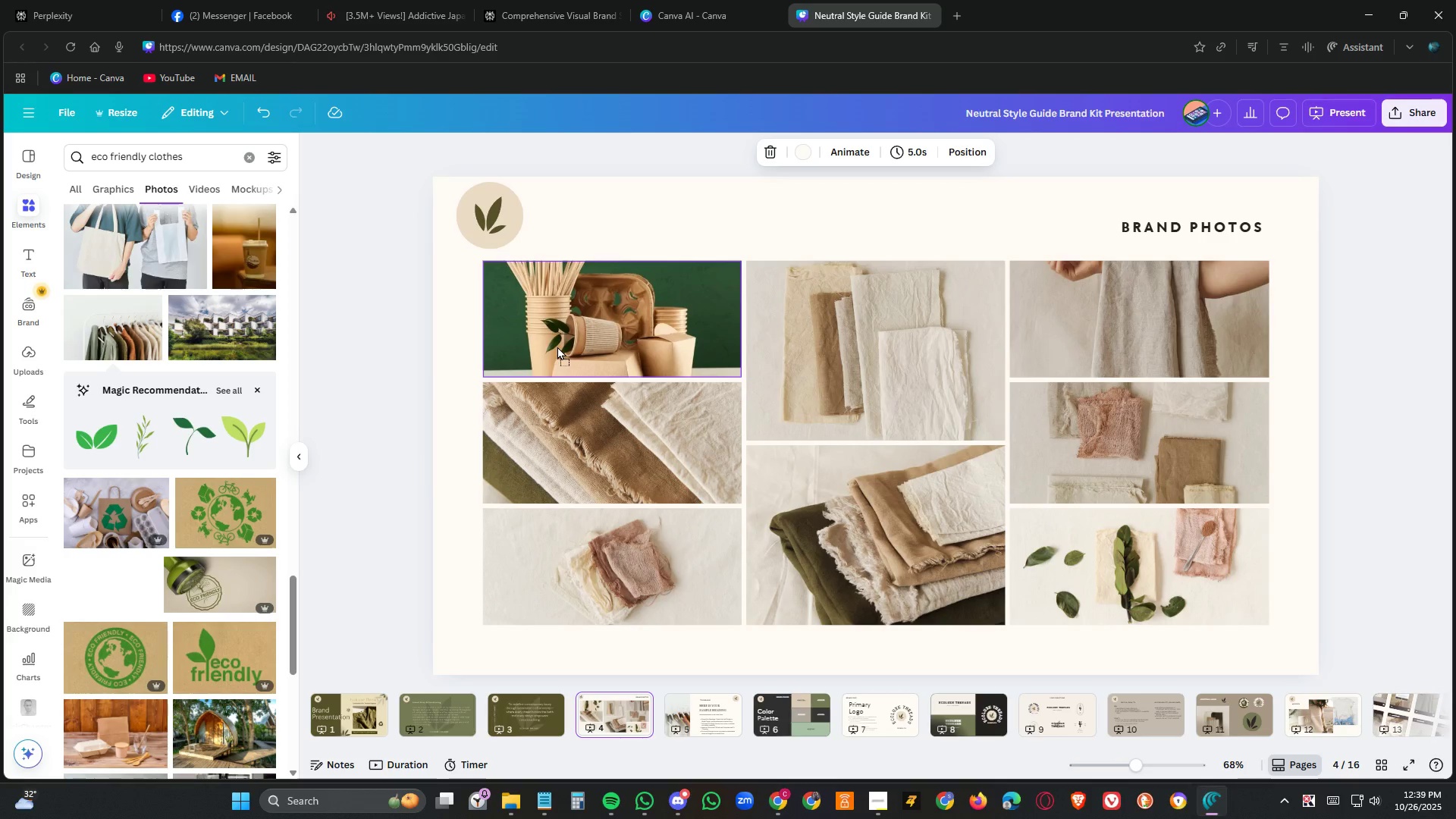 
wait(6.99)
 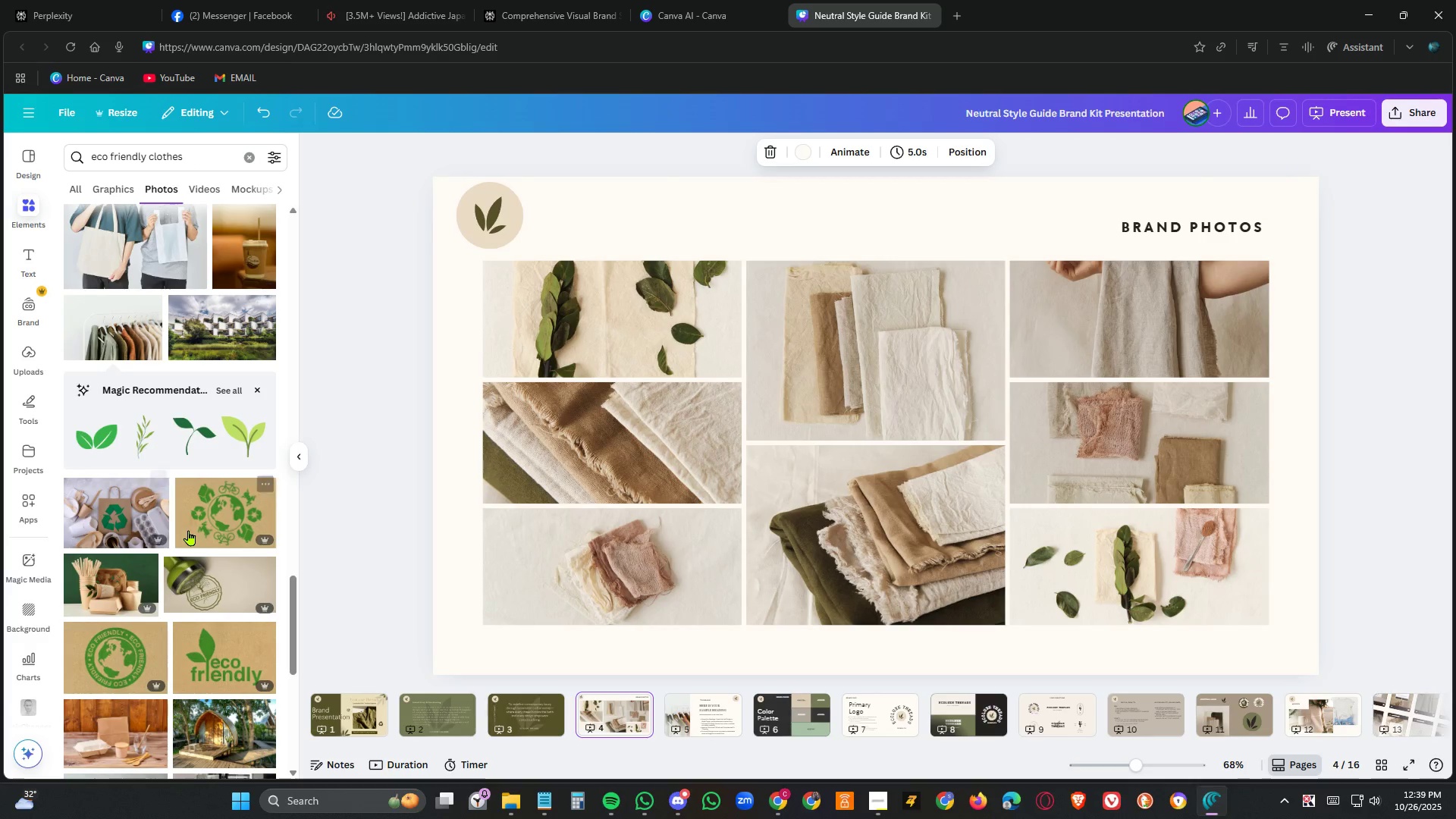 
scroll: coordinate [174, 558], scroll_direction: down, amount: 4.0
 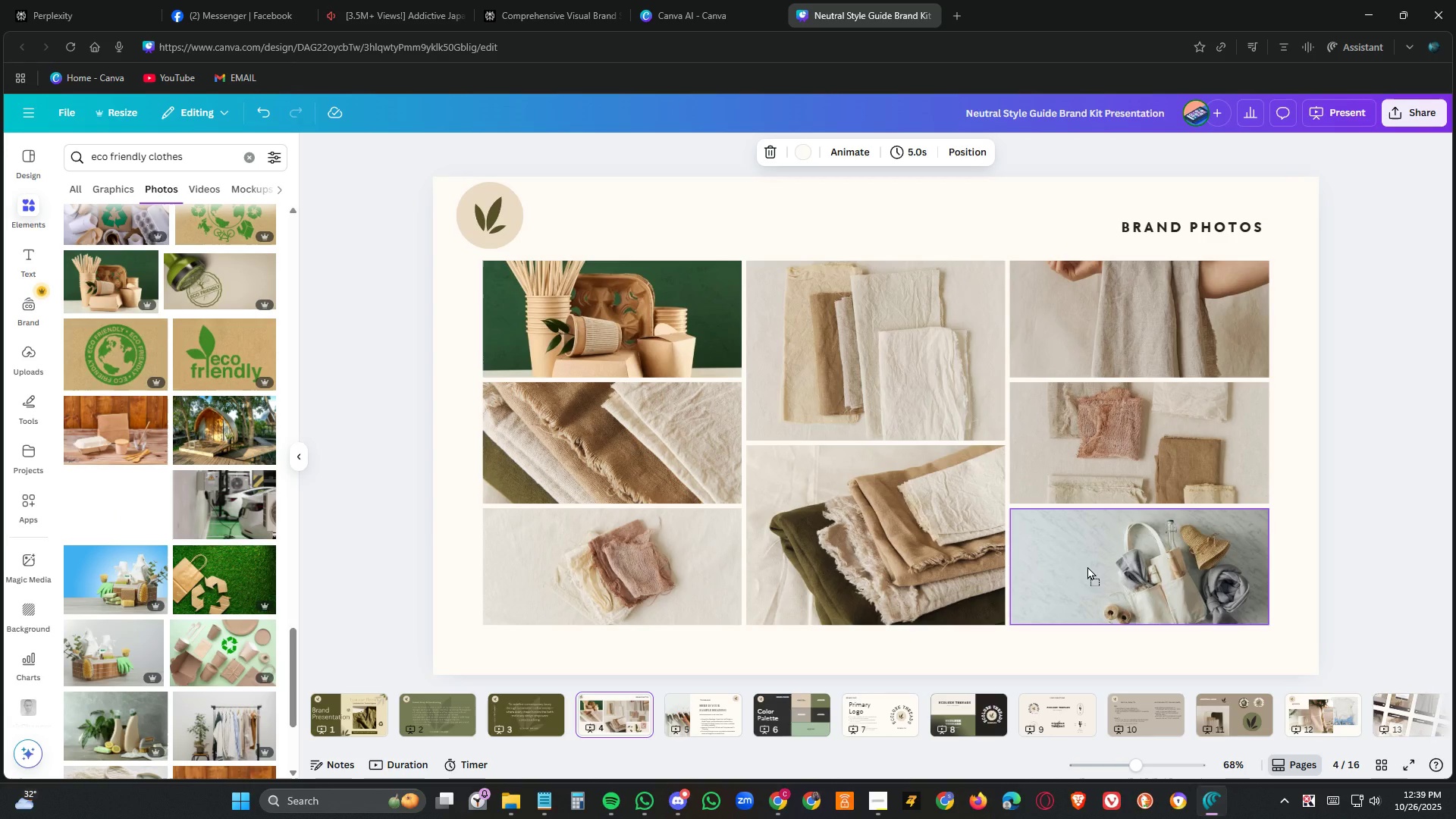 
wait(18.71)
 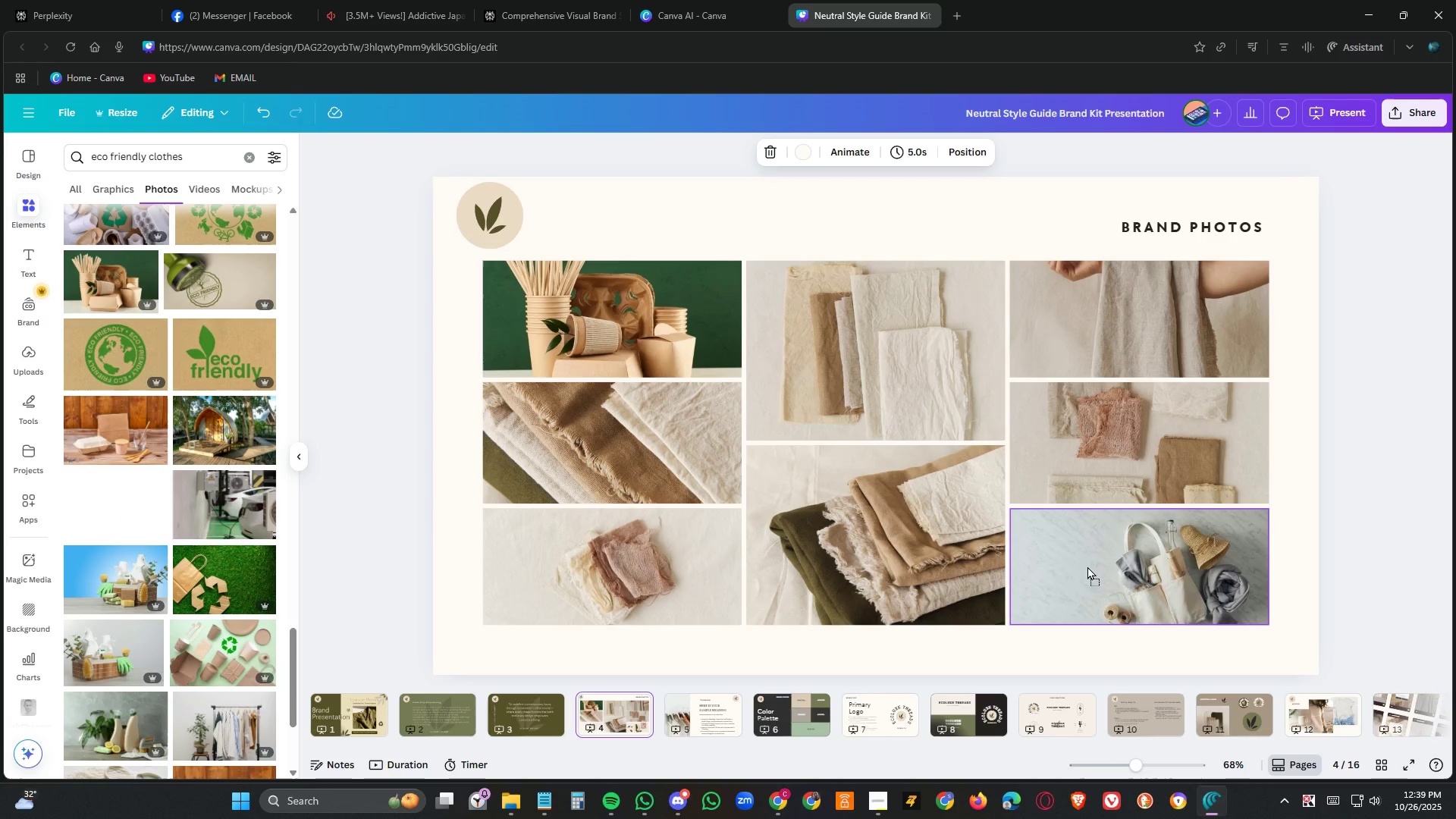 
scroll: coordinate [107, 478], scroll_direction: down, amount: 6.0
 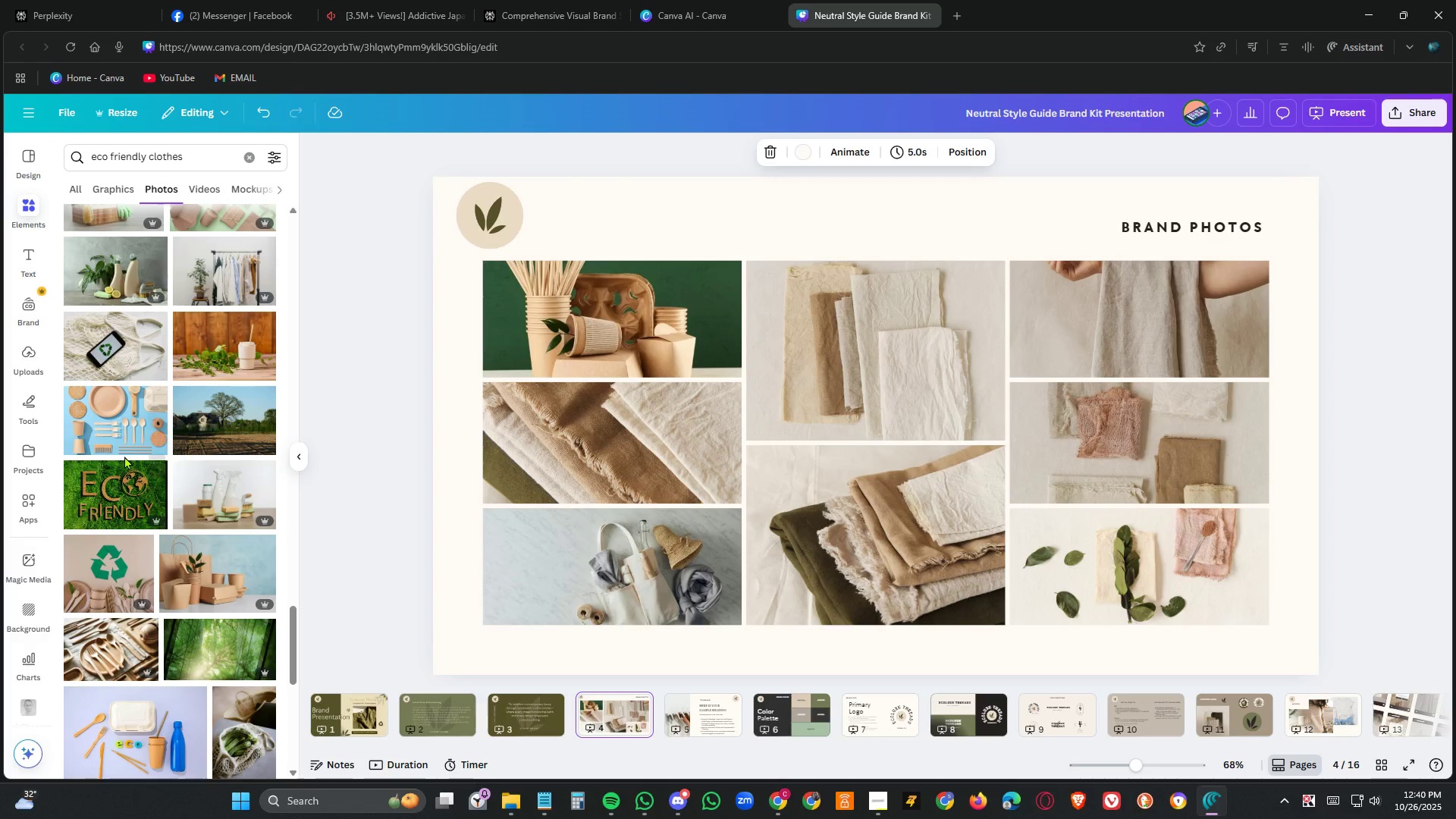 
mouse_move([162, 460])
 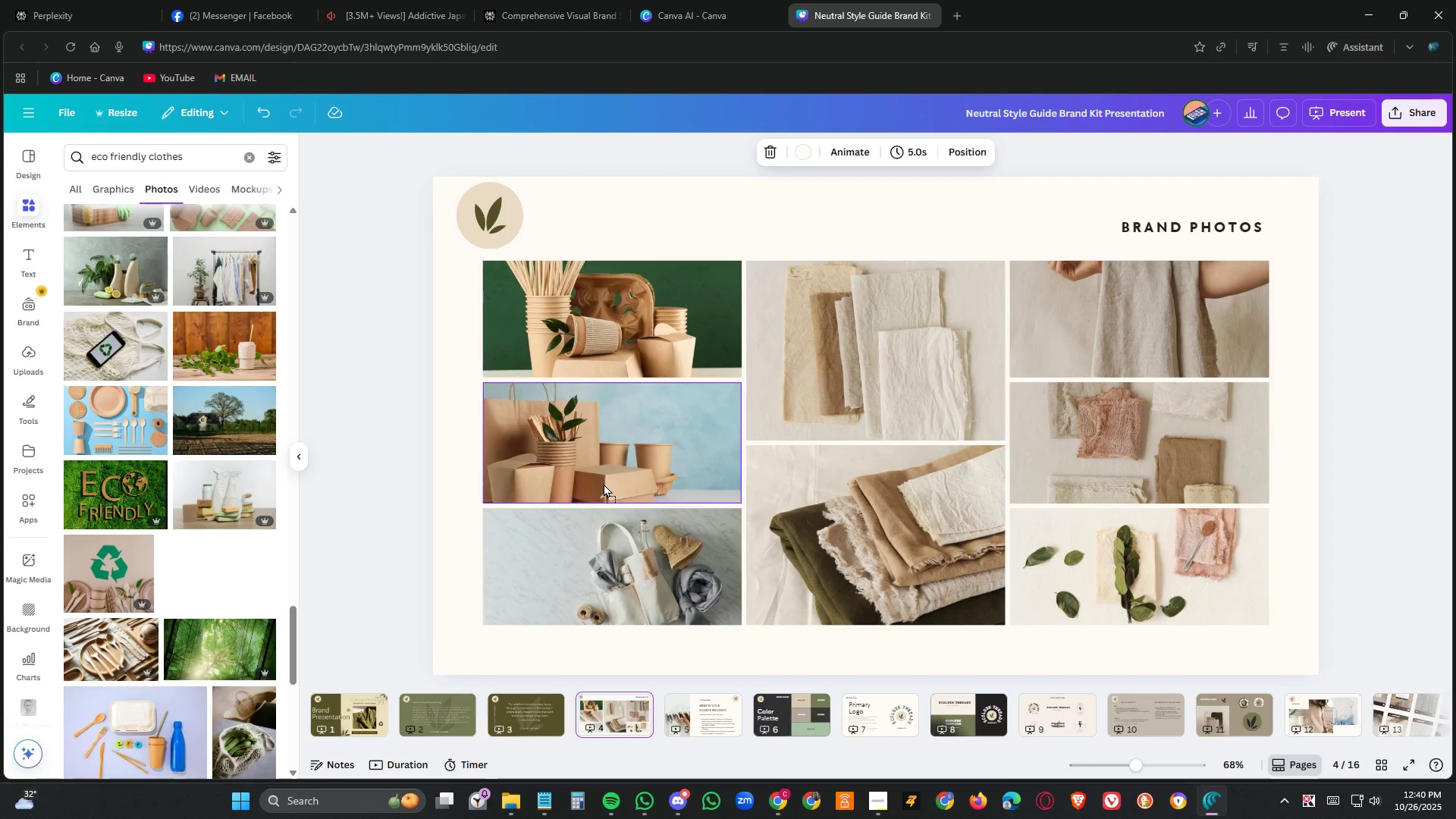 
wait(8.74)
 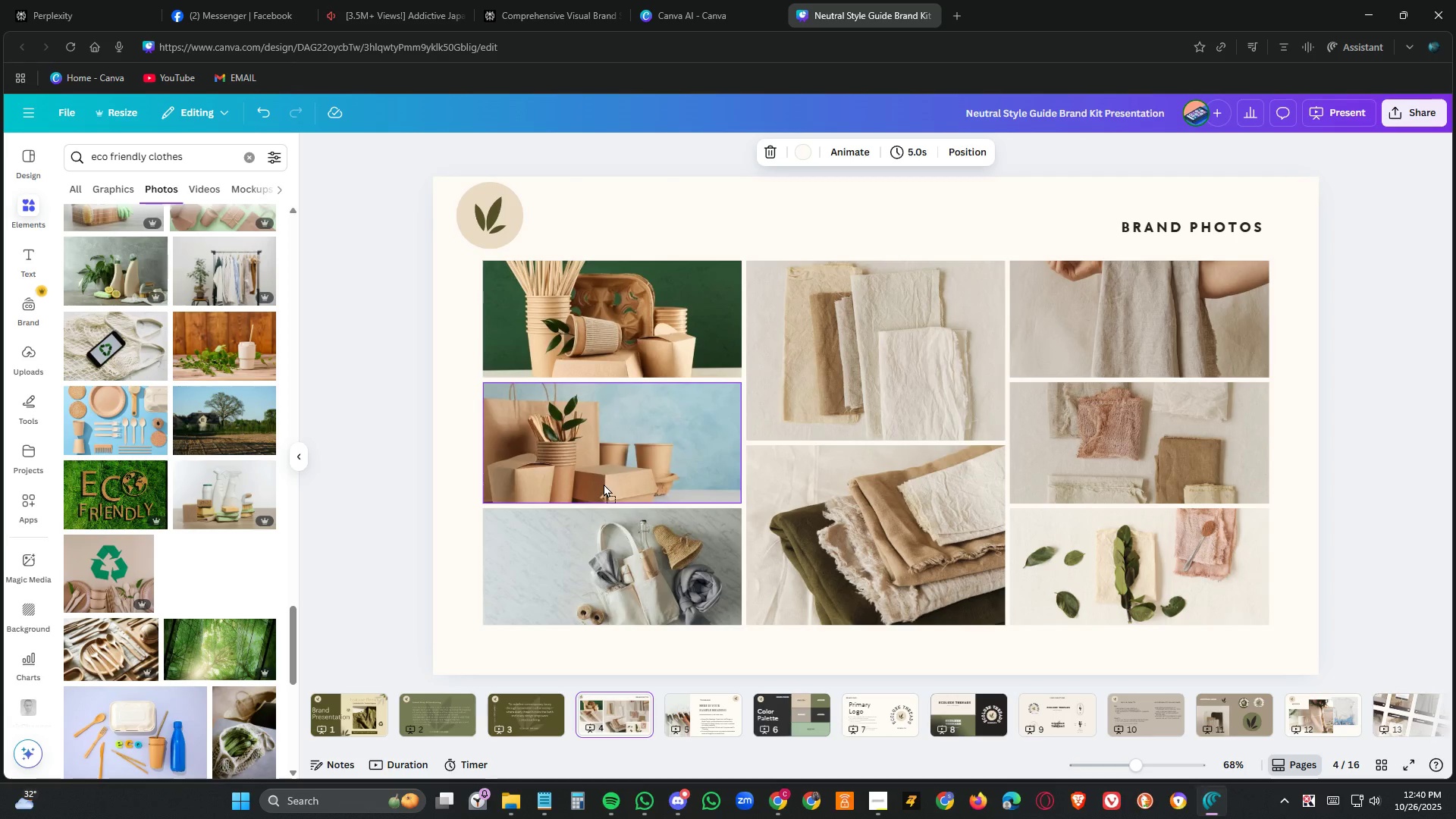 
scroll: coordinate [80, 495], scroll_direction: down, amount: 8.0
 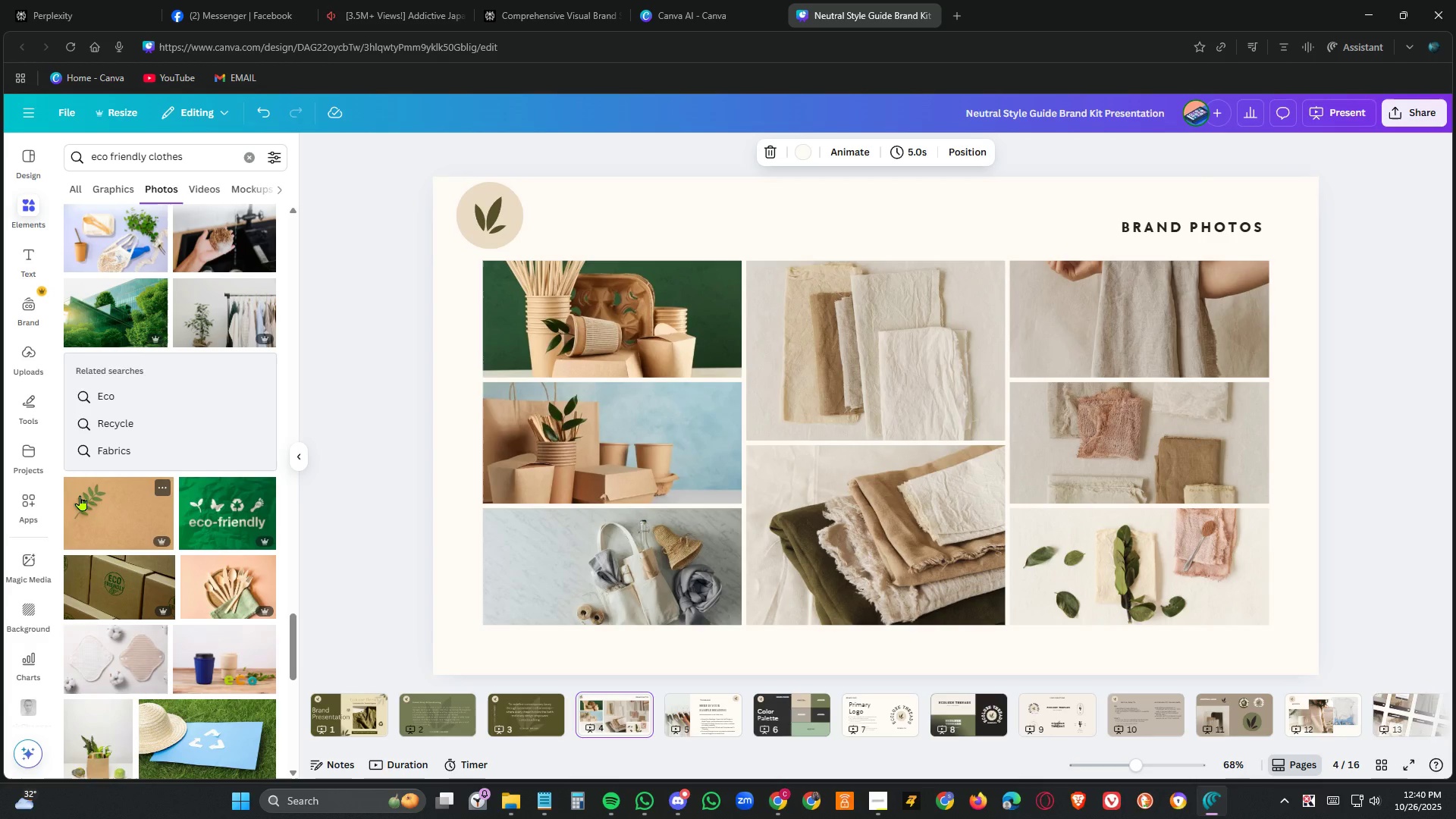 
scroll: coordinate [80, 495], scroll_direction: up, amount: 3.0
 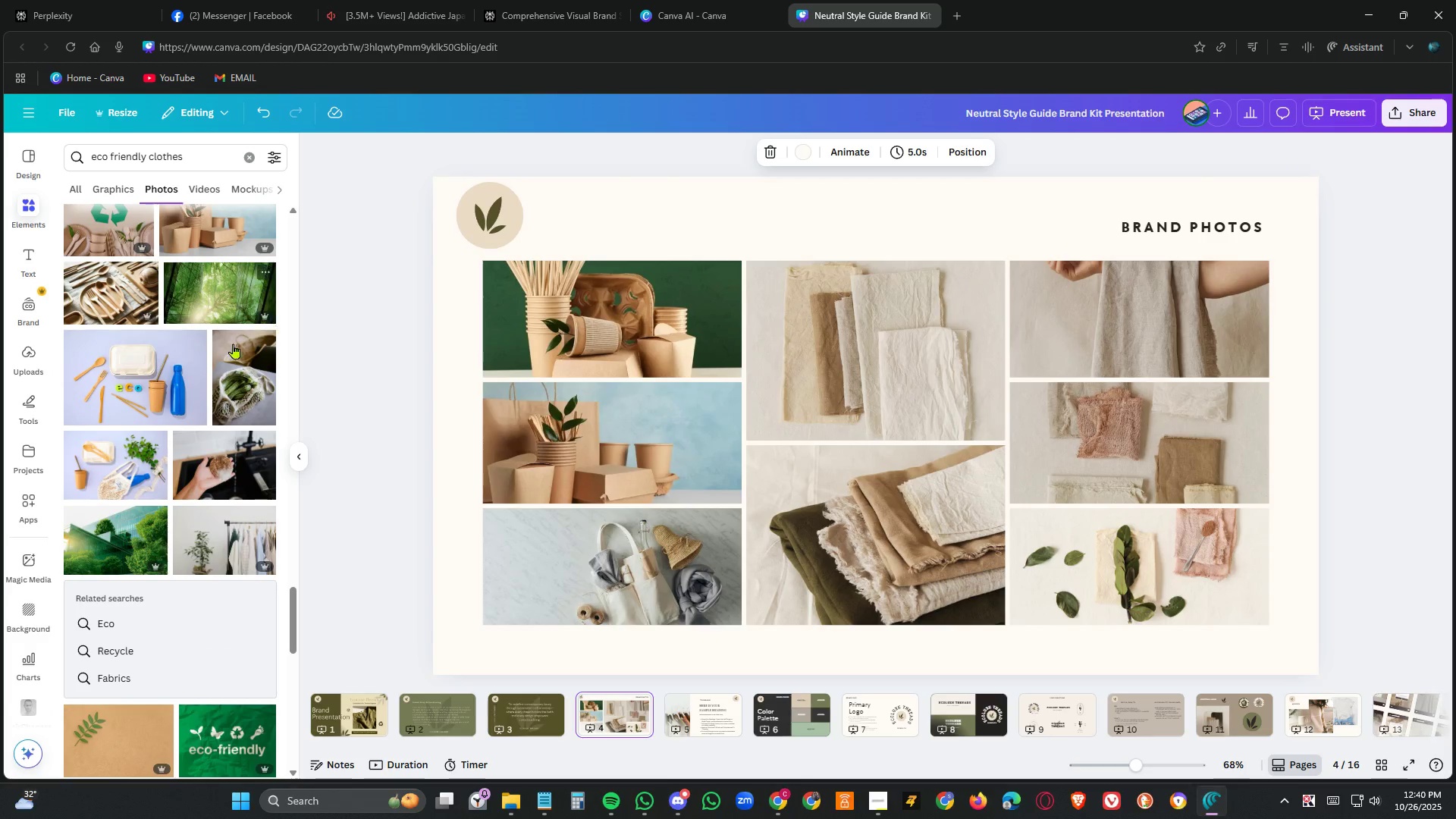 
scroll: coordinate [230, 512], scroll_direction: down, amount: 6.0
 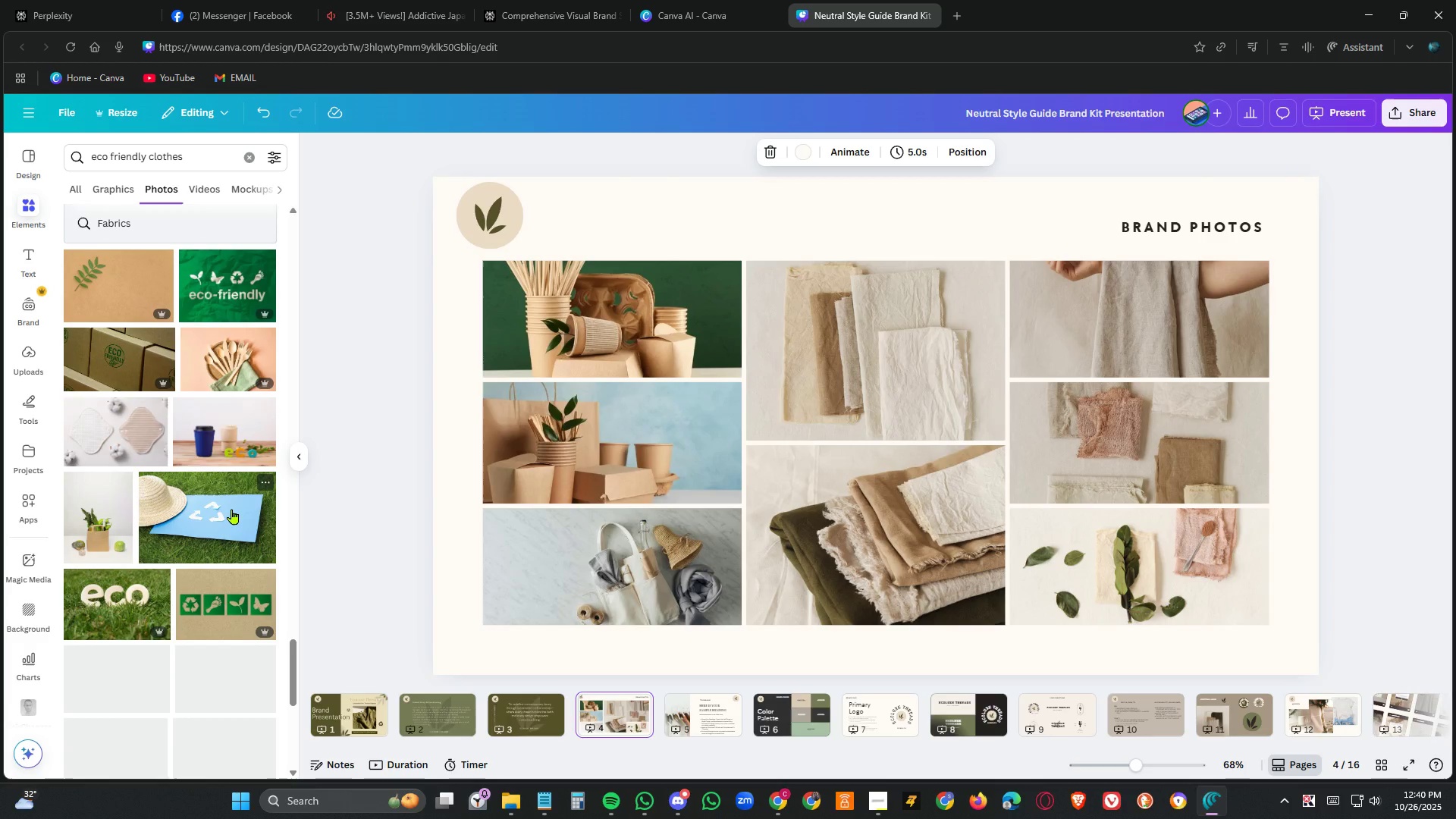 
scroll: coordinate [233, 507], scroll_direction: up, amount: 5.0
 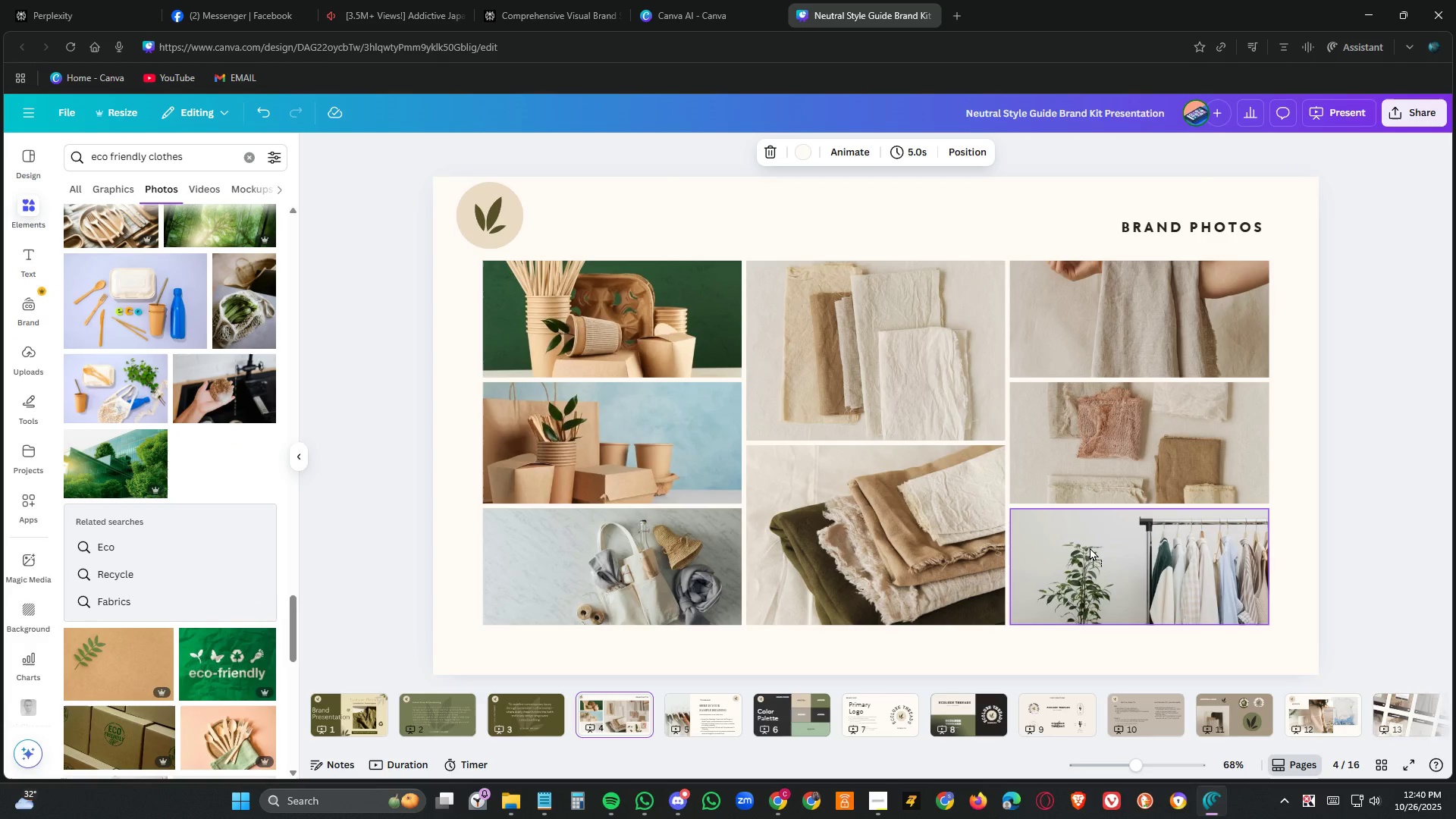 
wait(8.82)
 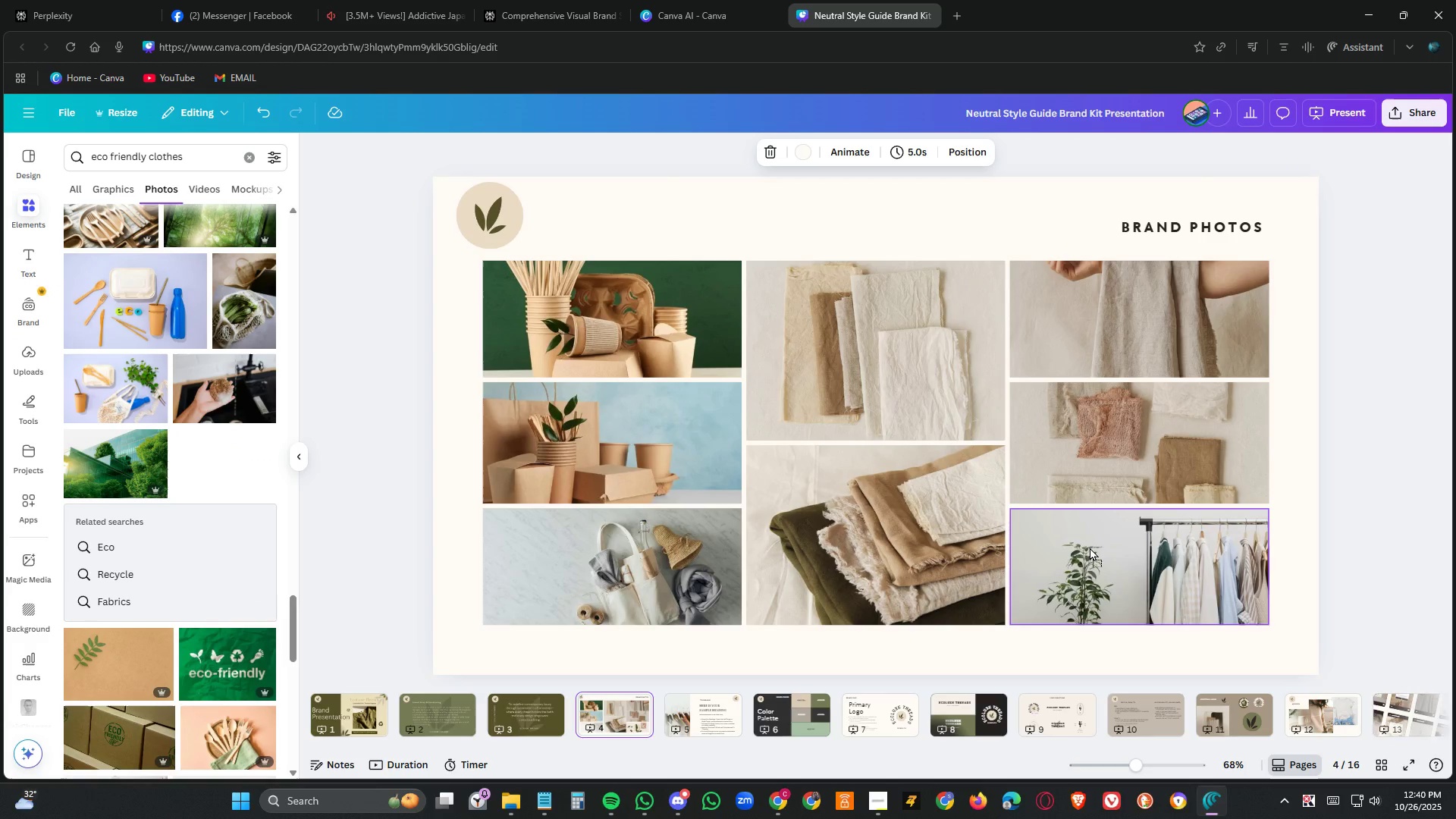 
left_click([266, 121])
 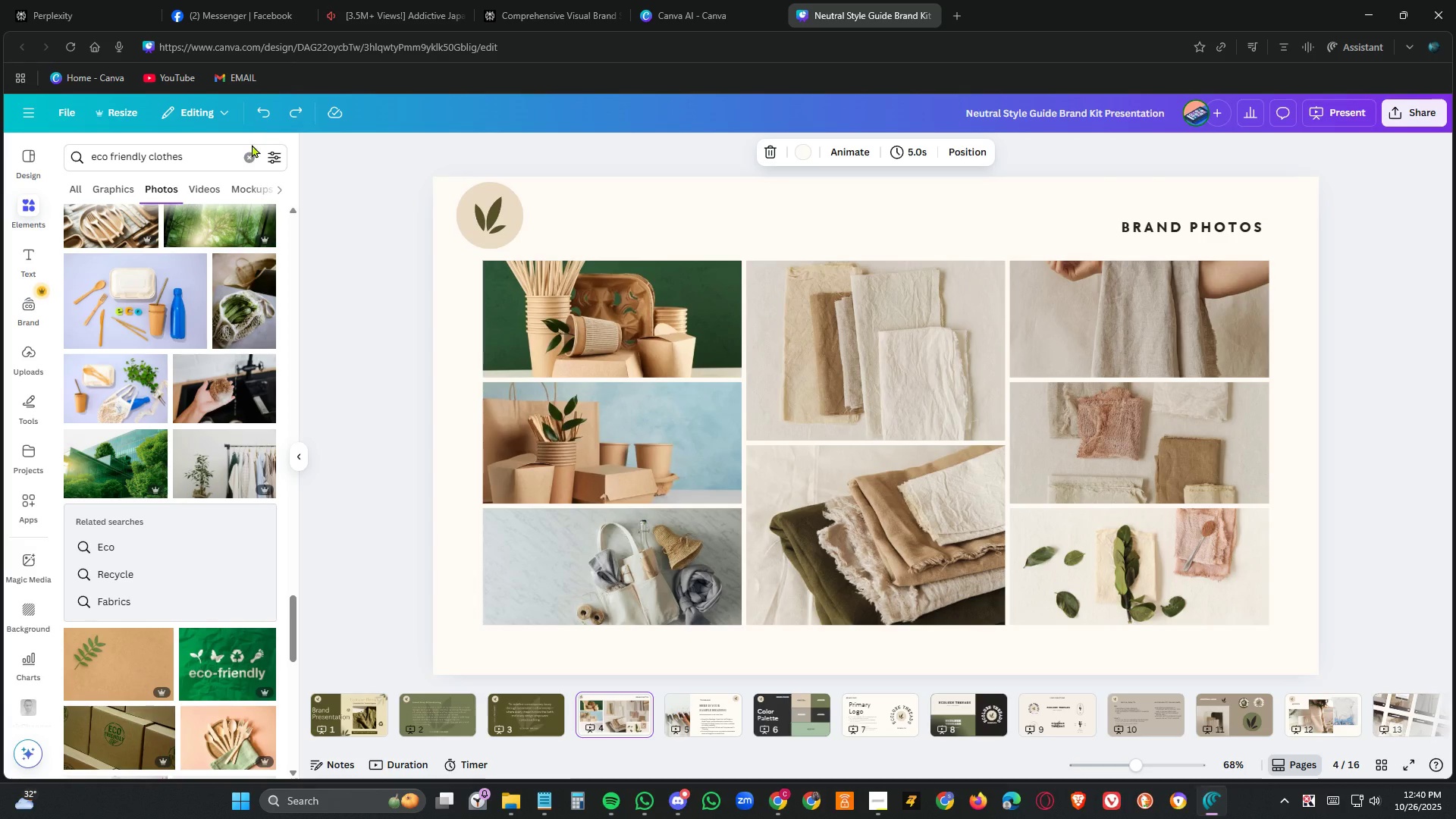 
scroll: coordinate [118, 459], scroll_direction: down, amount: 4.0
 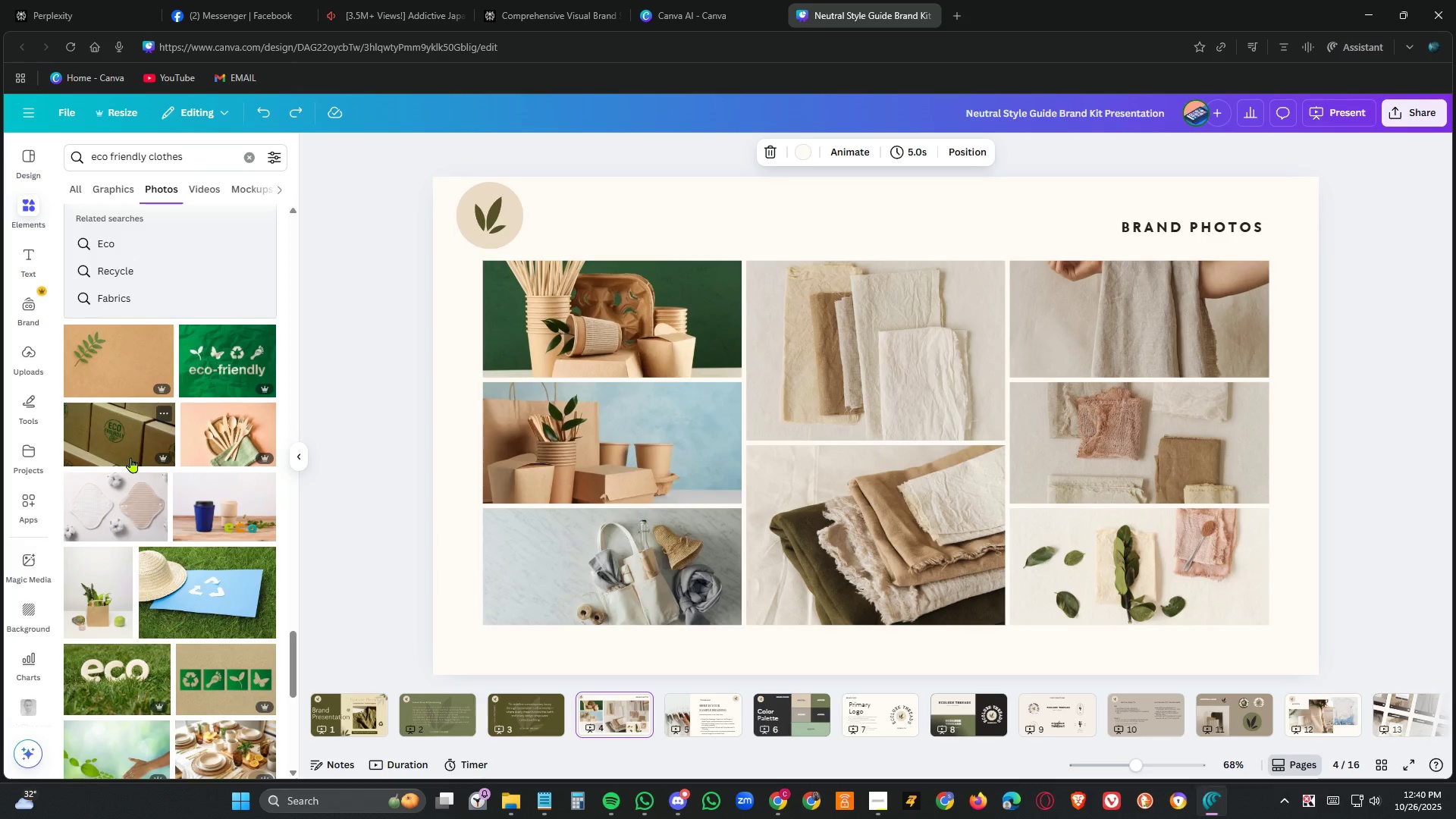 
scroll: coordinate [133, 481], scroll_direction: up, amount: 59.0
 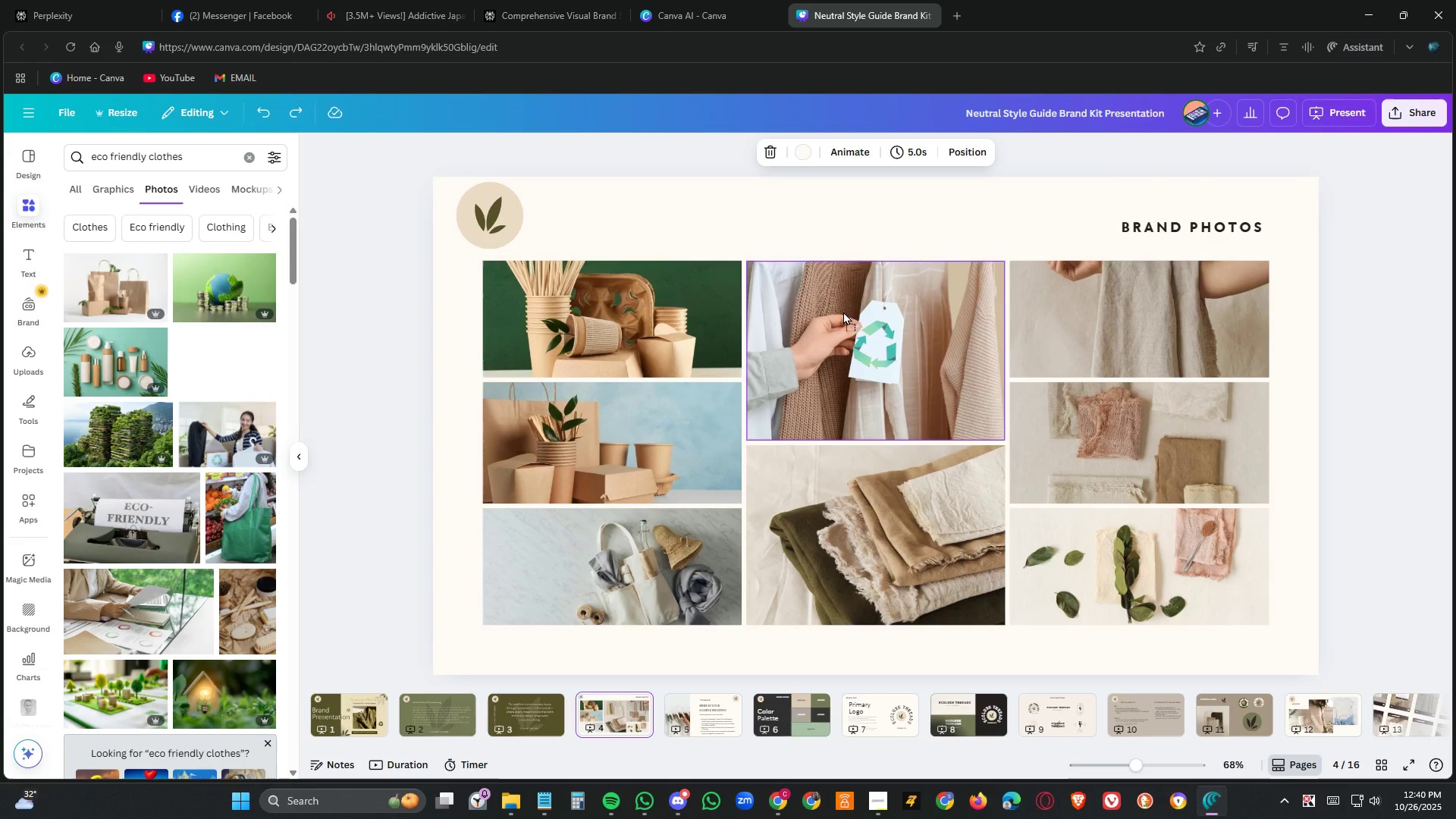 
wait(12.22)
 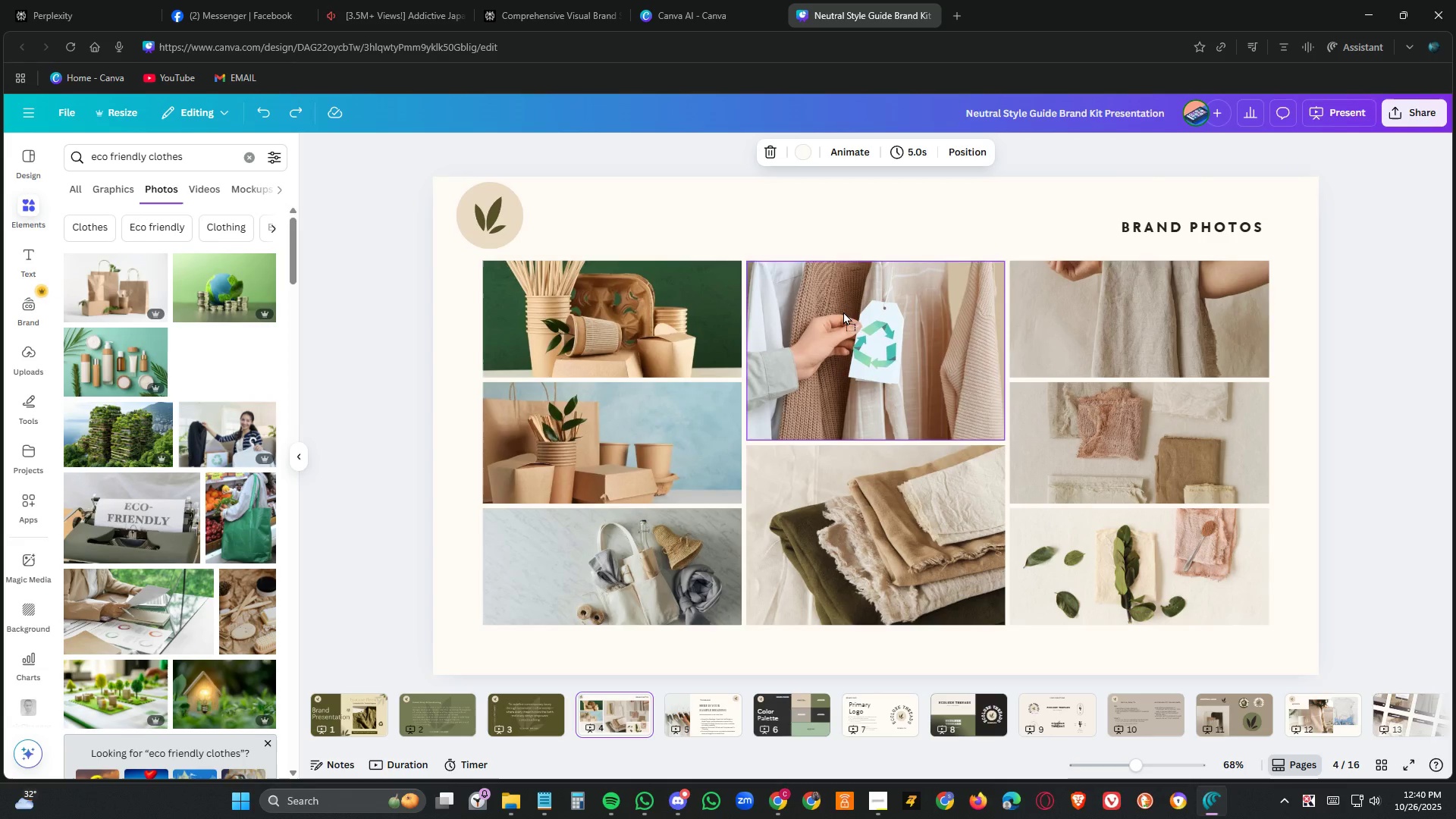 
scroll: coordinate [133, 431], scroll_direction: down, amount: 5.0
 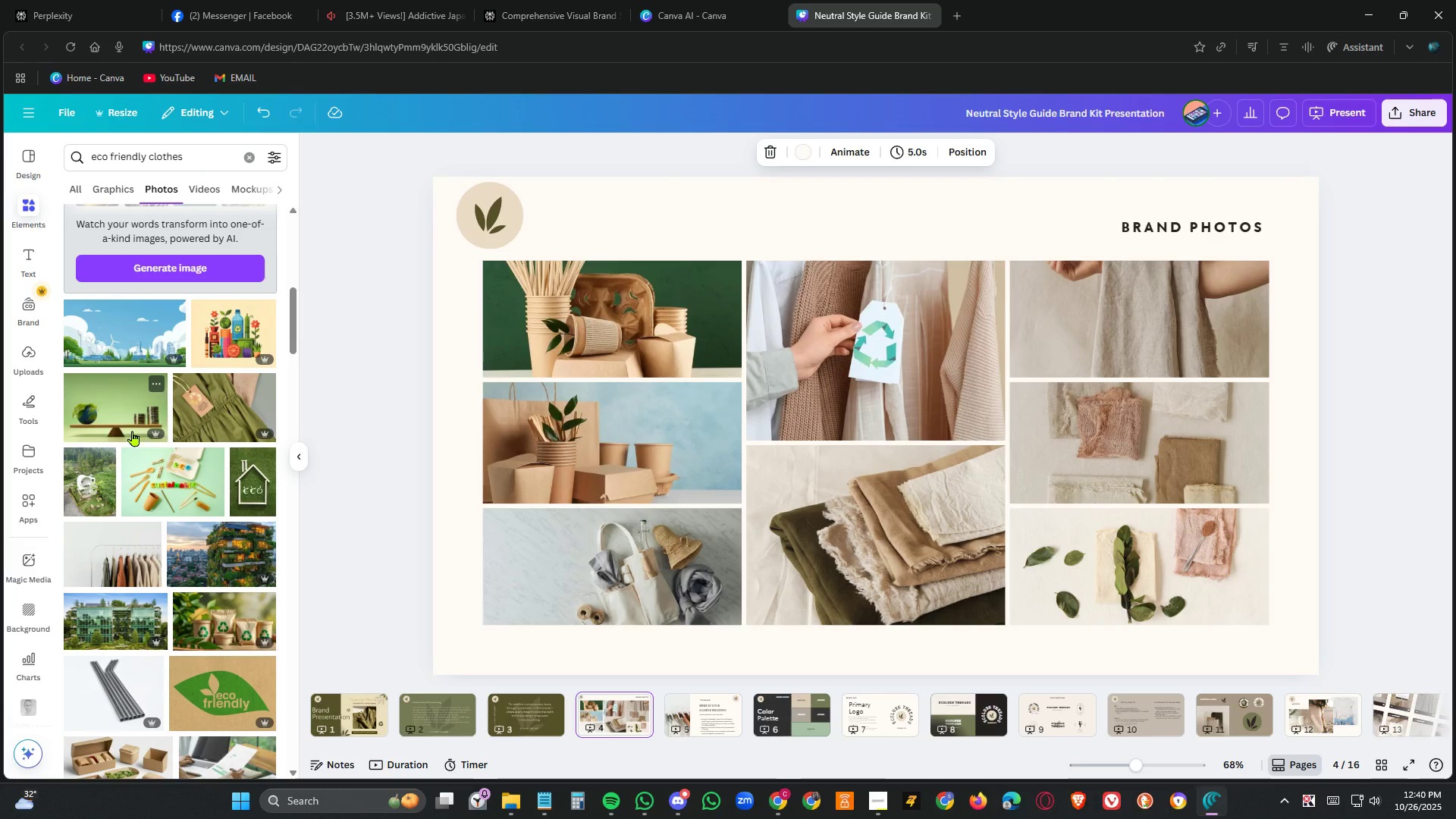 
mouse_move([231, 404])
 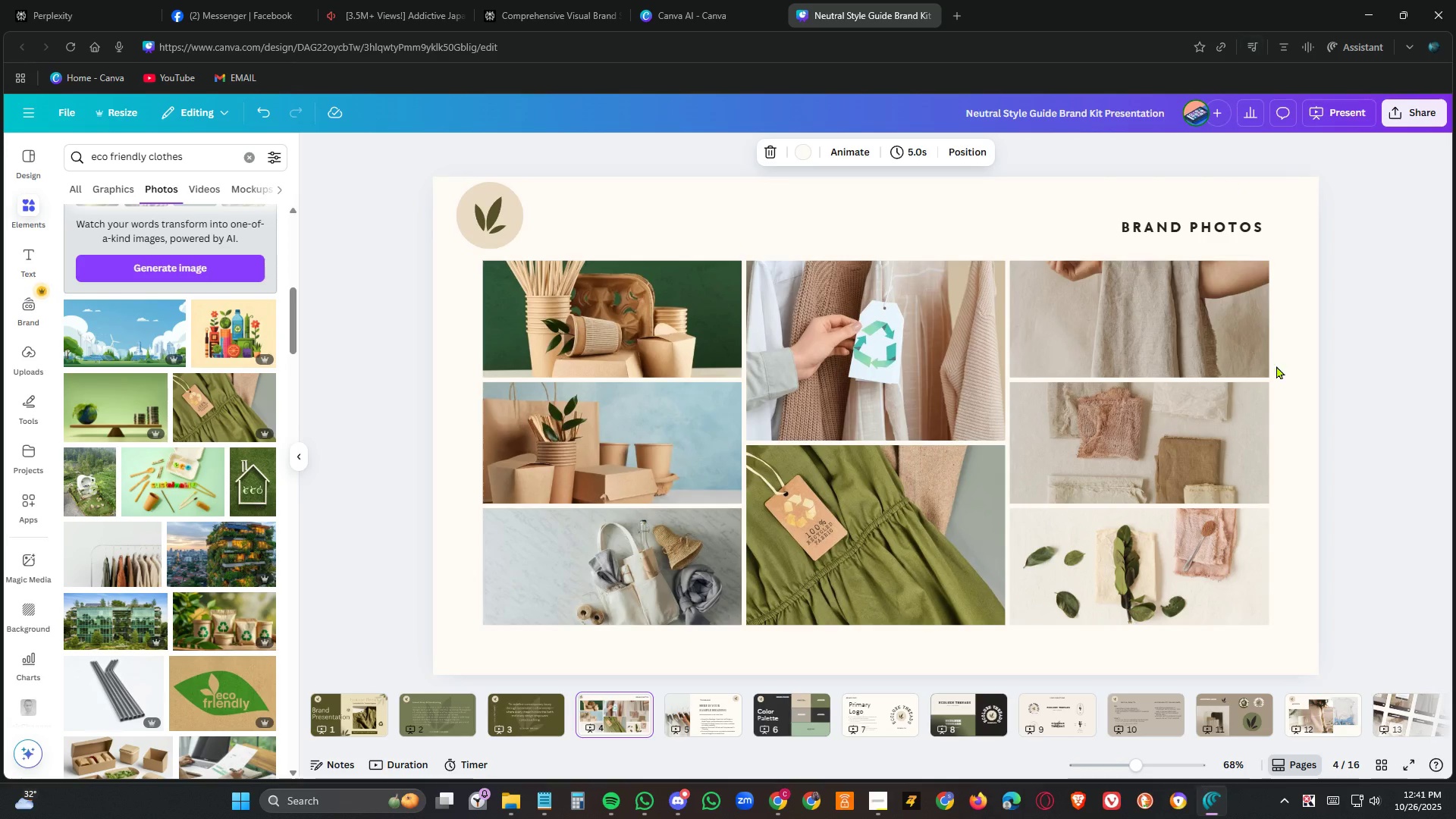 
wait(9.62)
 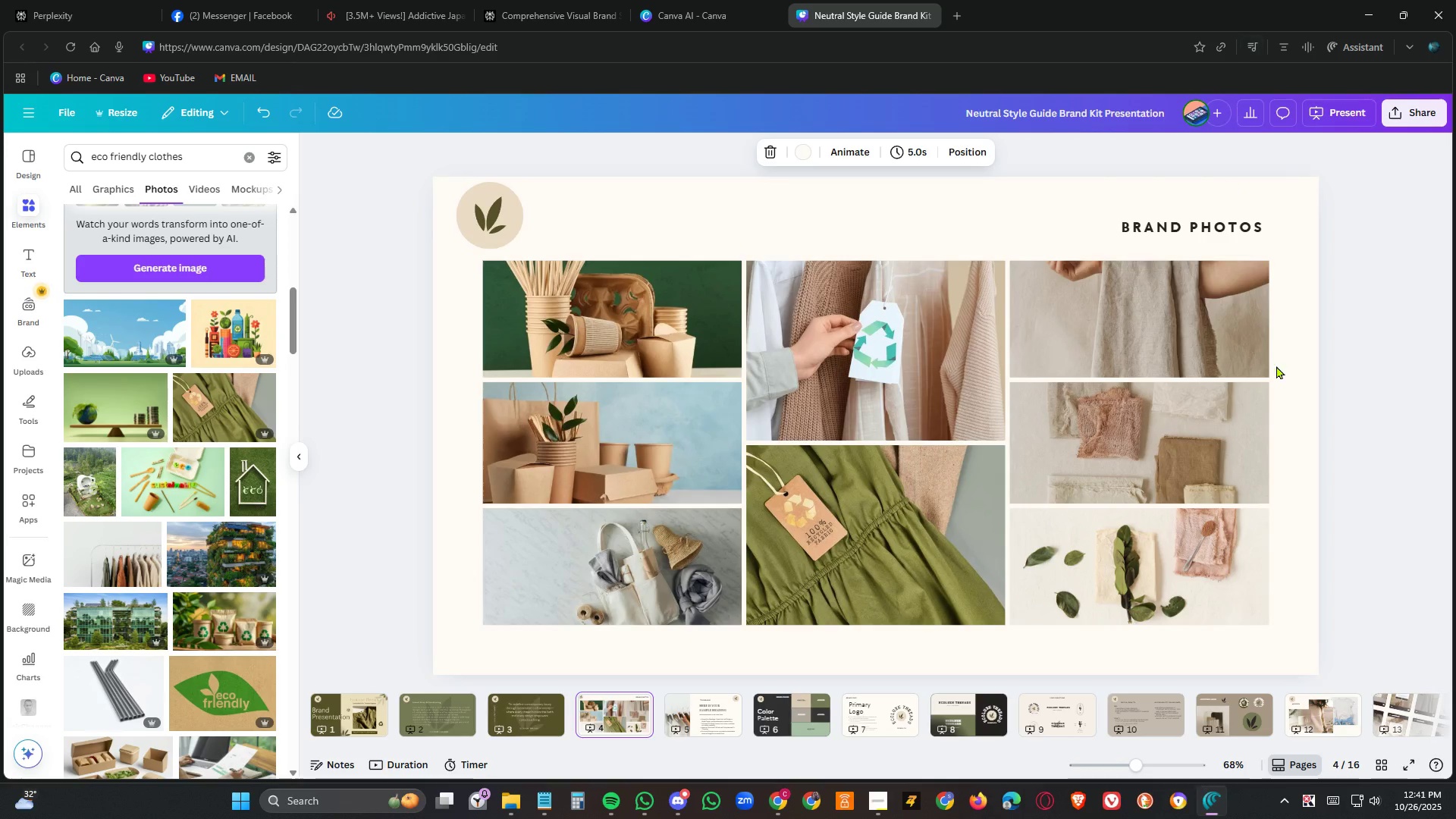 
scroll: coordinate [1132, 437], scroll_direction: down, amount: 2.0
 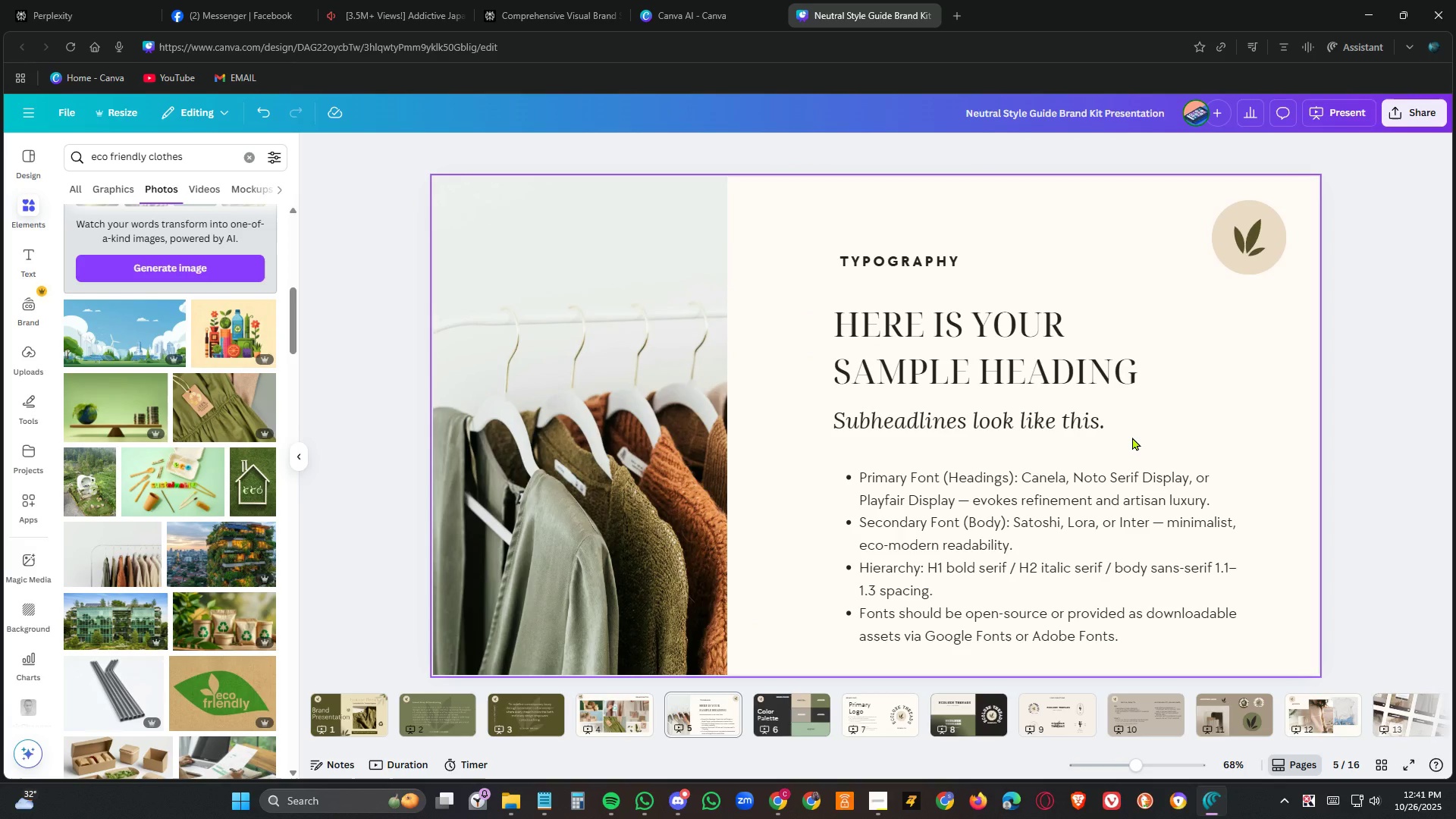 
scroll: coordinate [1132, 437], scroll_direction: up, amount: 1.0
 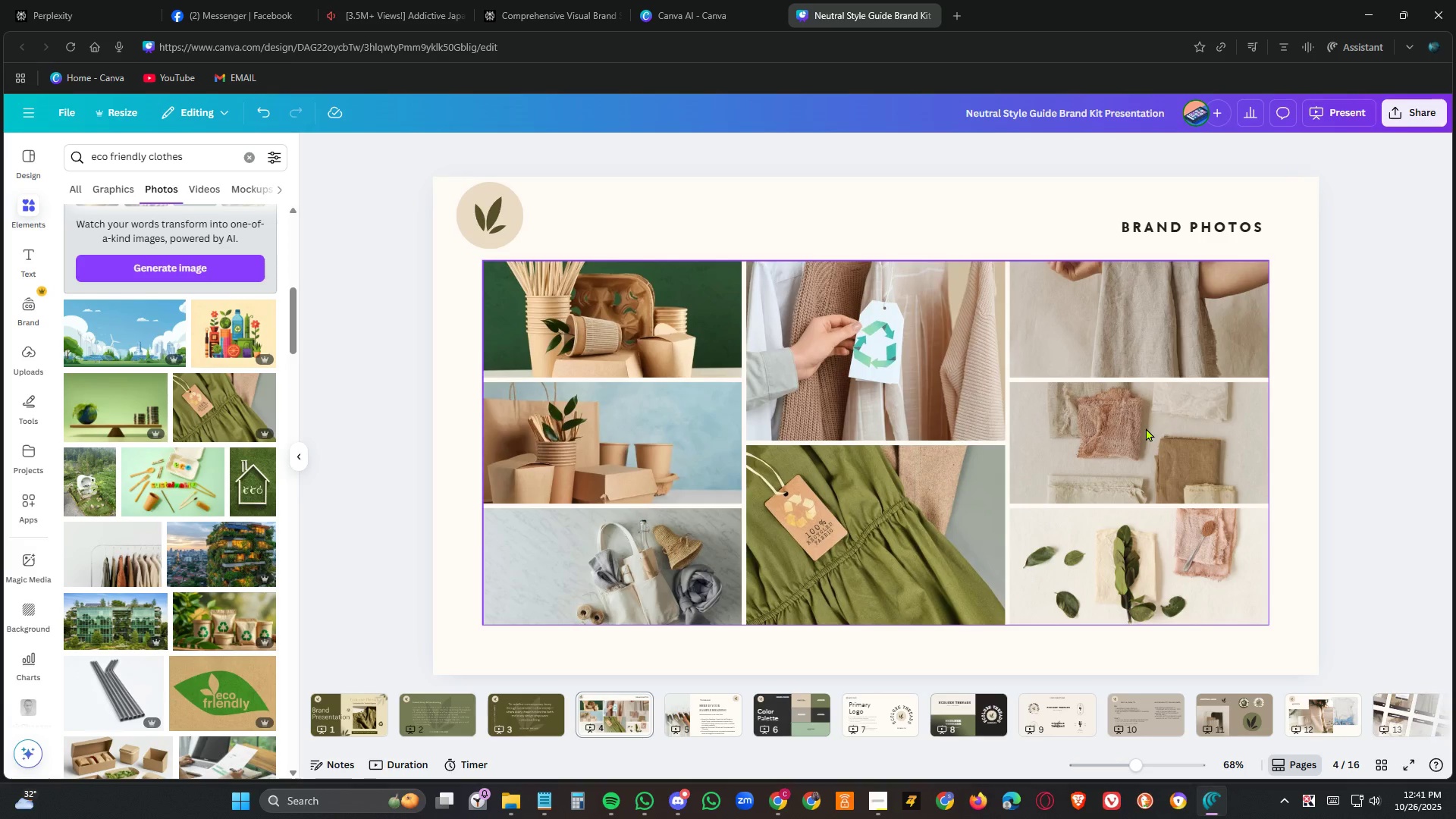 
scroll: coordinate [1146, 428], scroll_direction: down, amount: 4.0
 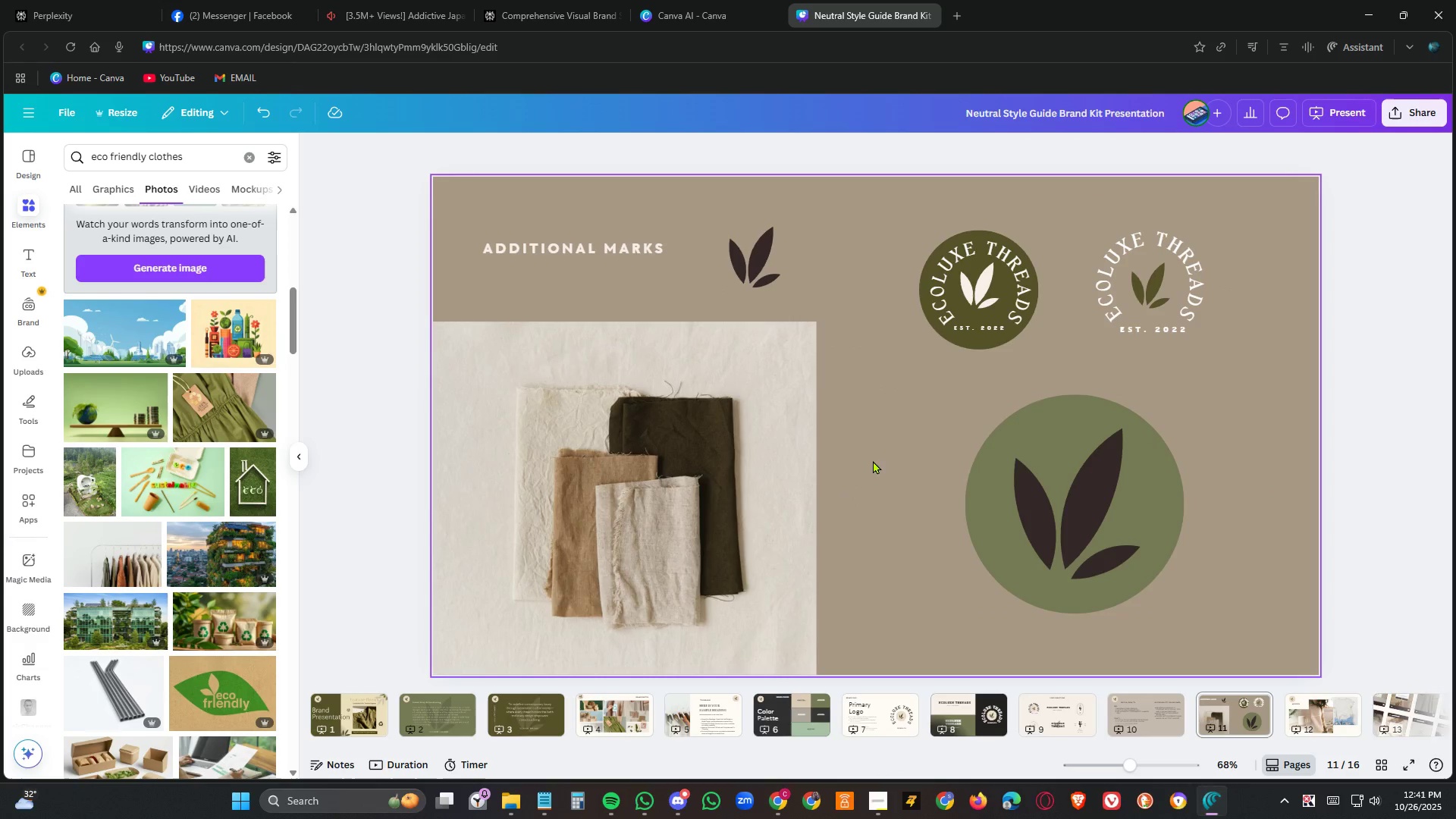 
left_click([617, 708])
 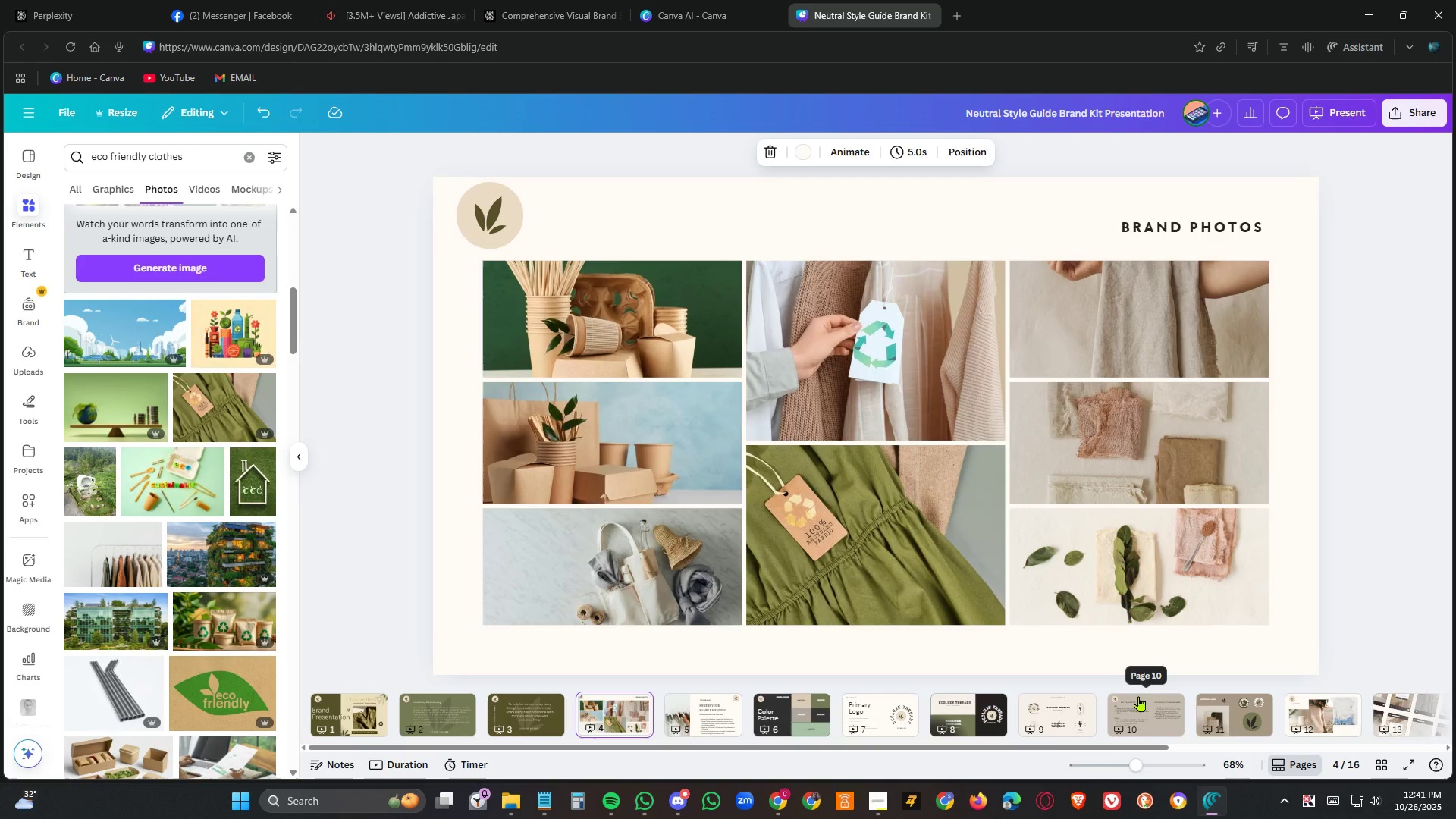 
left_click([1244, 718])
 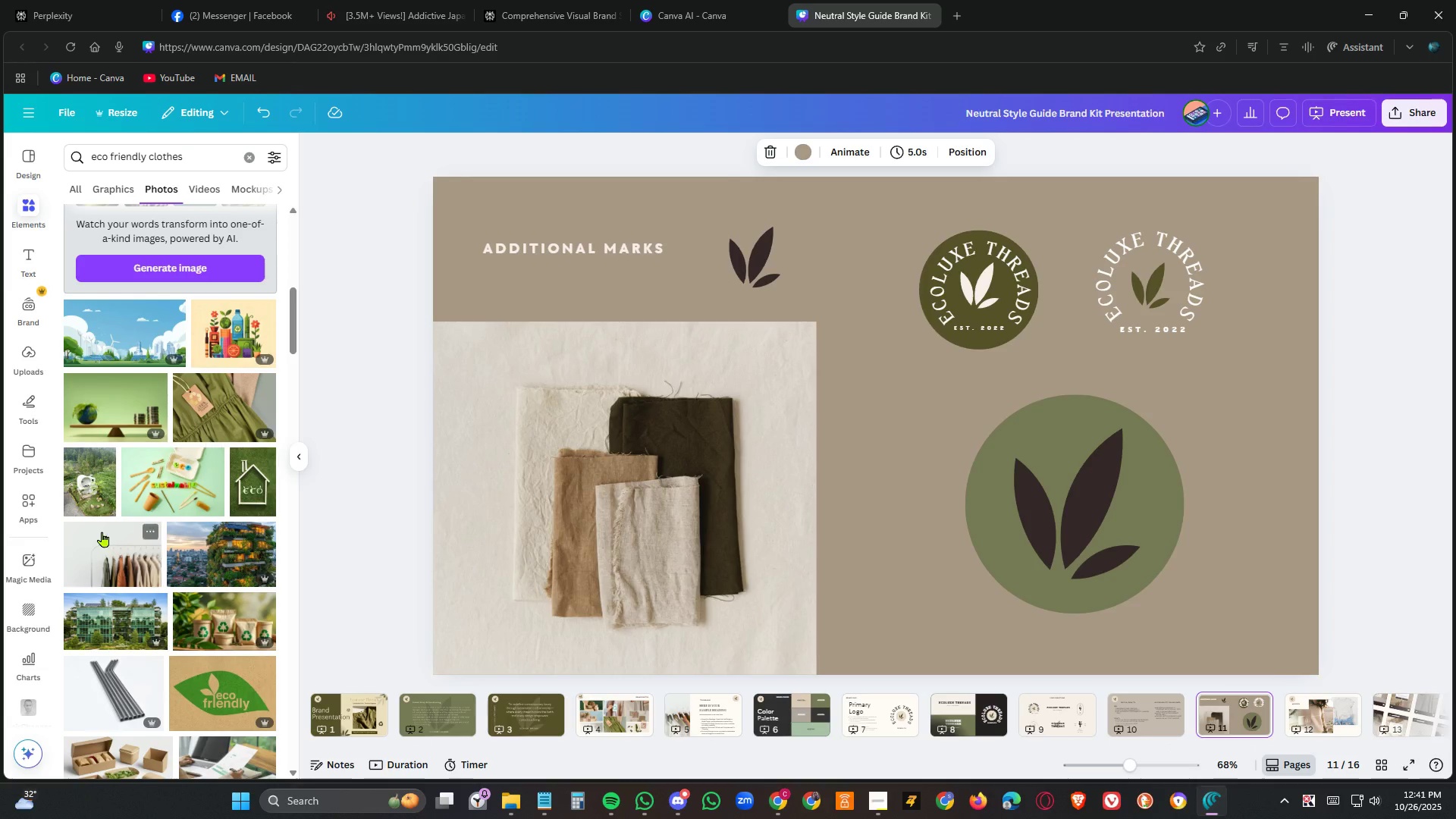 
scroll: coordinate [196, 585], scroll_direction: down, amount: 16.0
 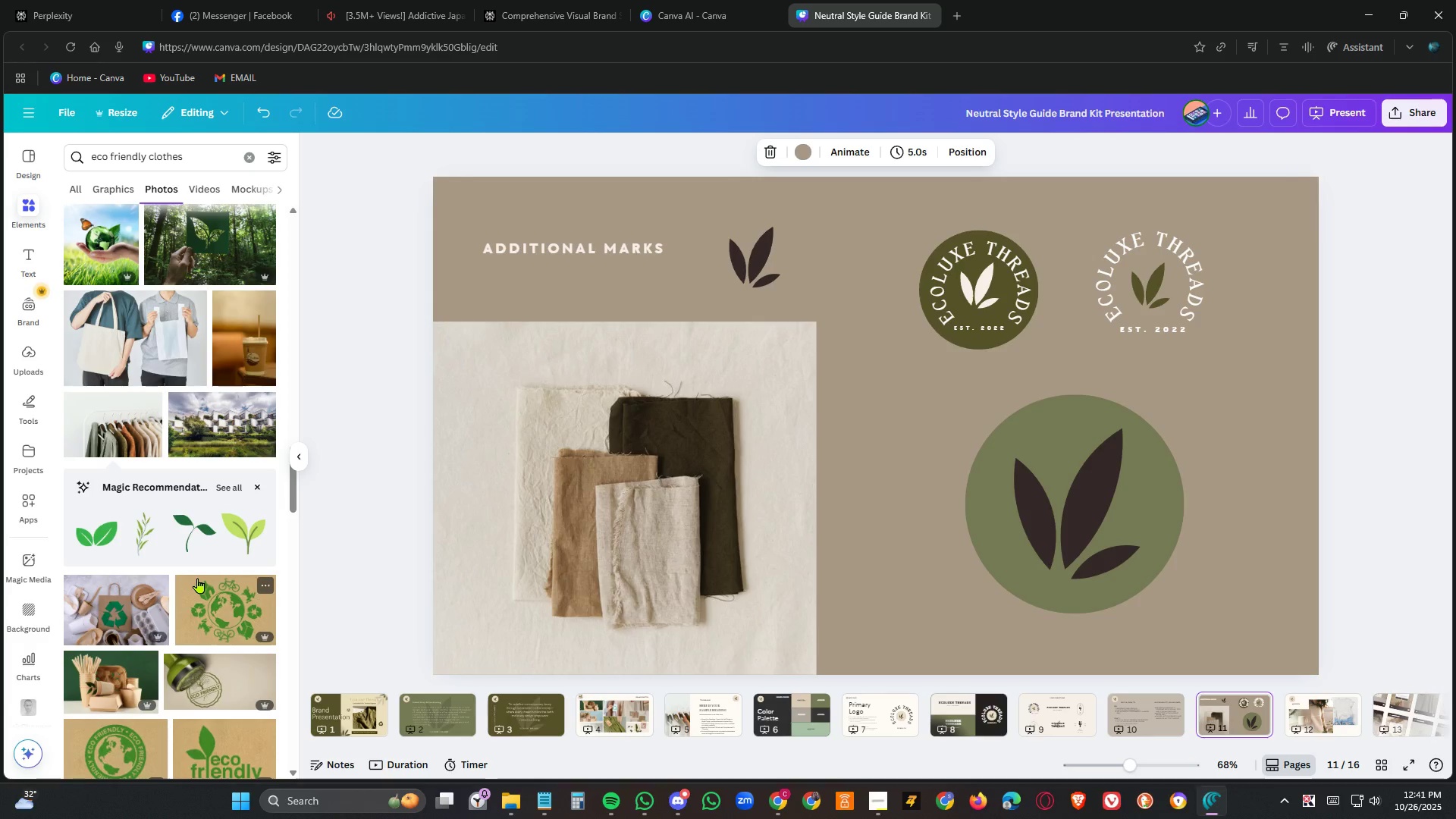 
scroll: coordinate [204, 561], scroll_direction: down, amount: 21.0
 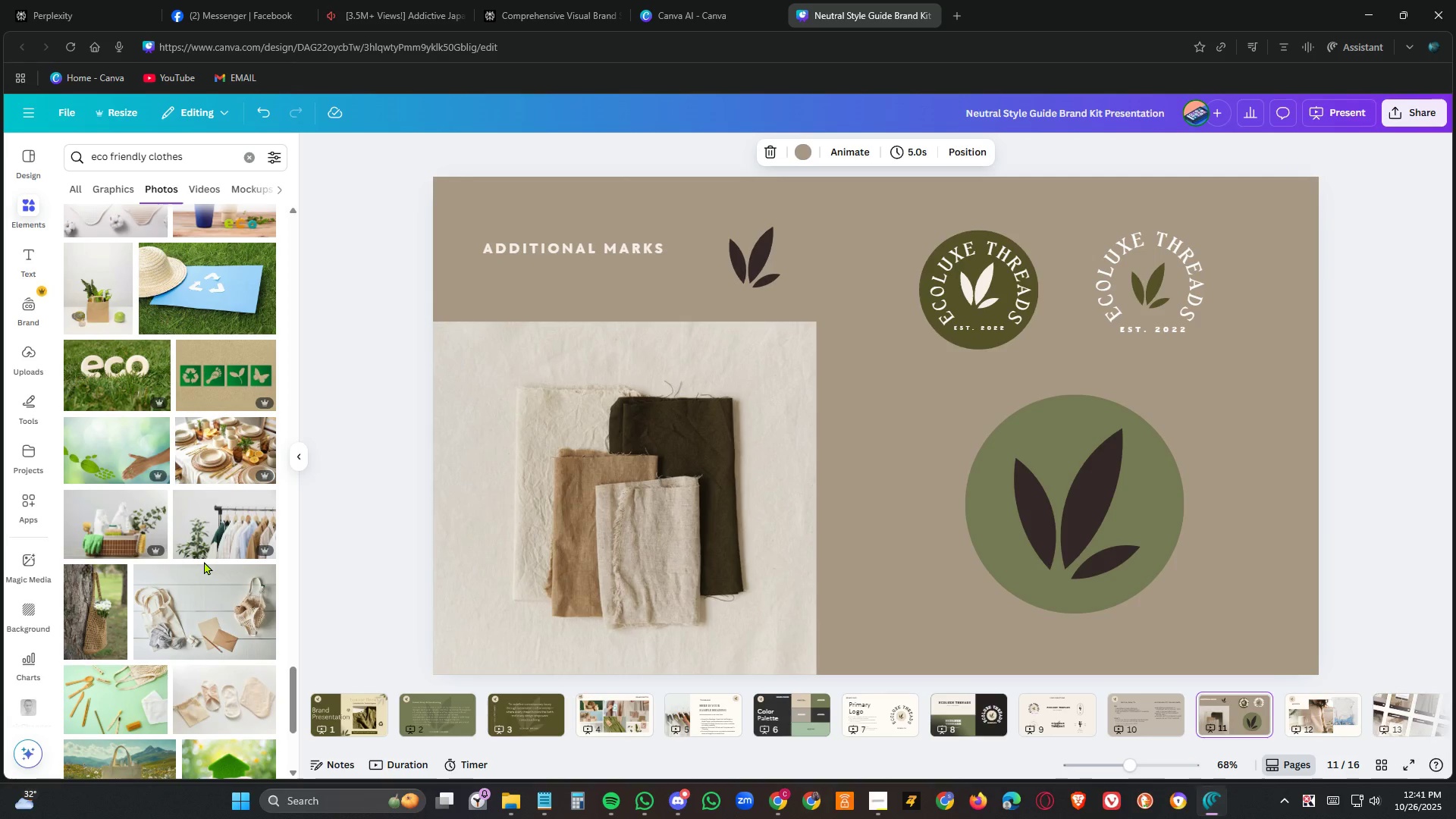 
scroll: coordinate [204, 561], scroll_direction: down, amount: 8.0
 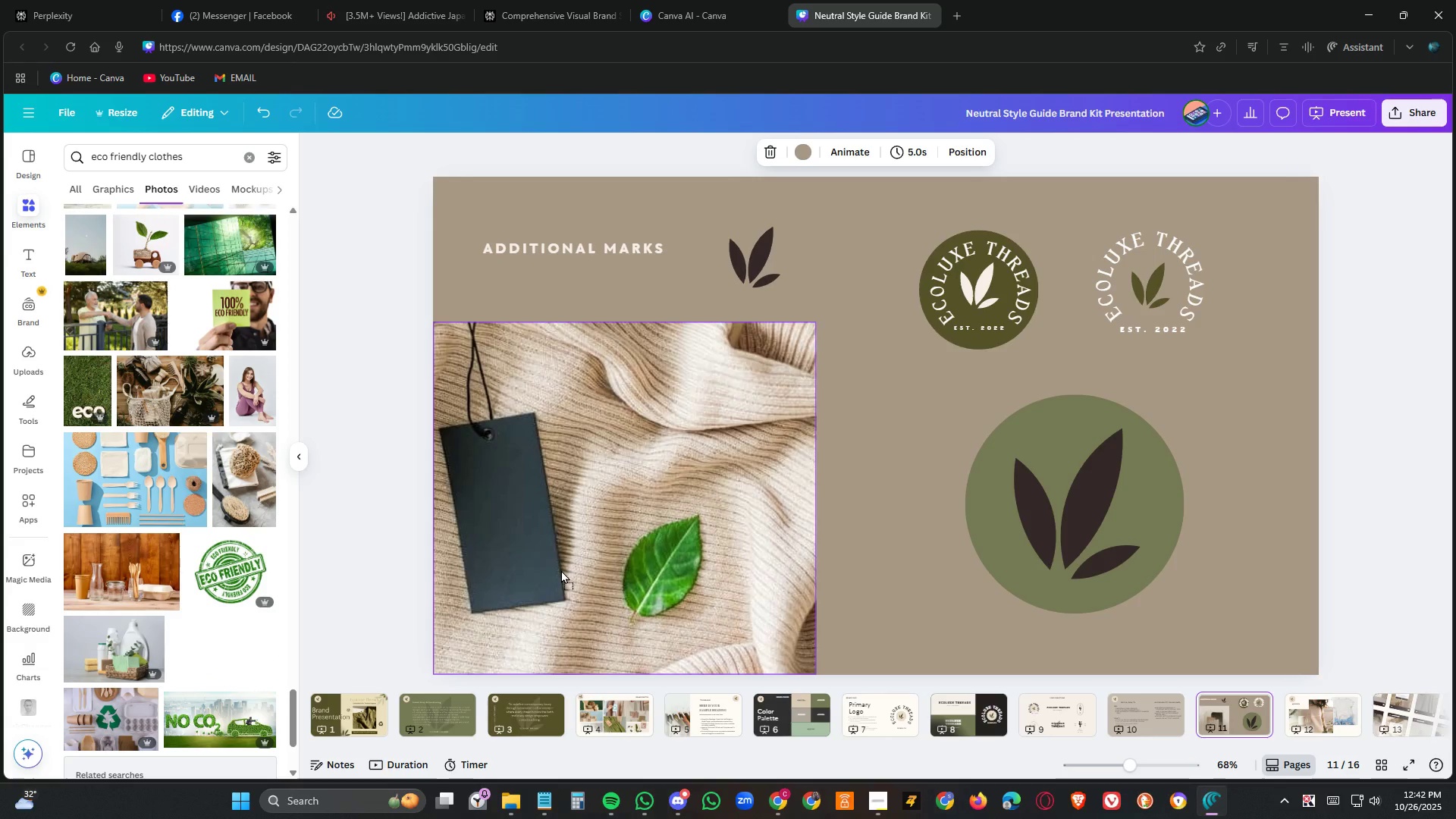 
wait(6.06)
 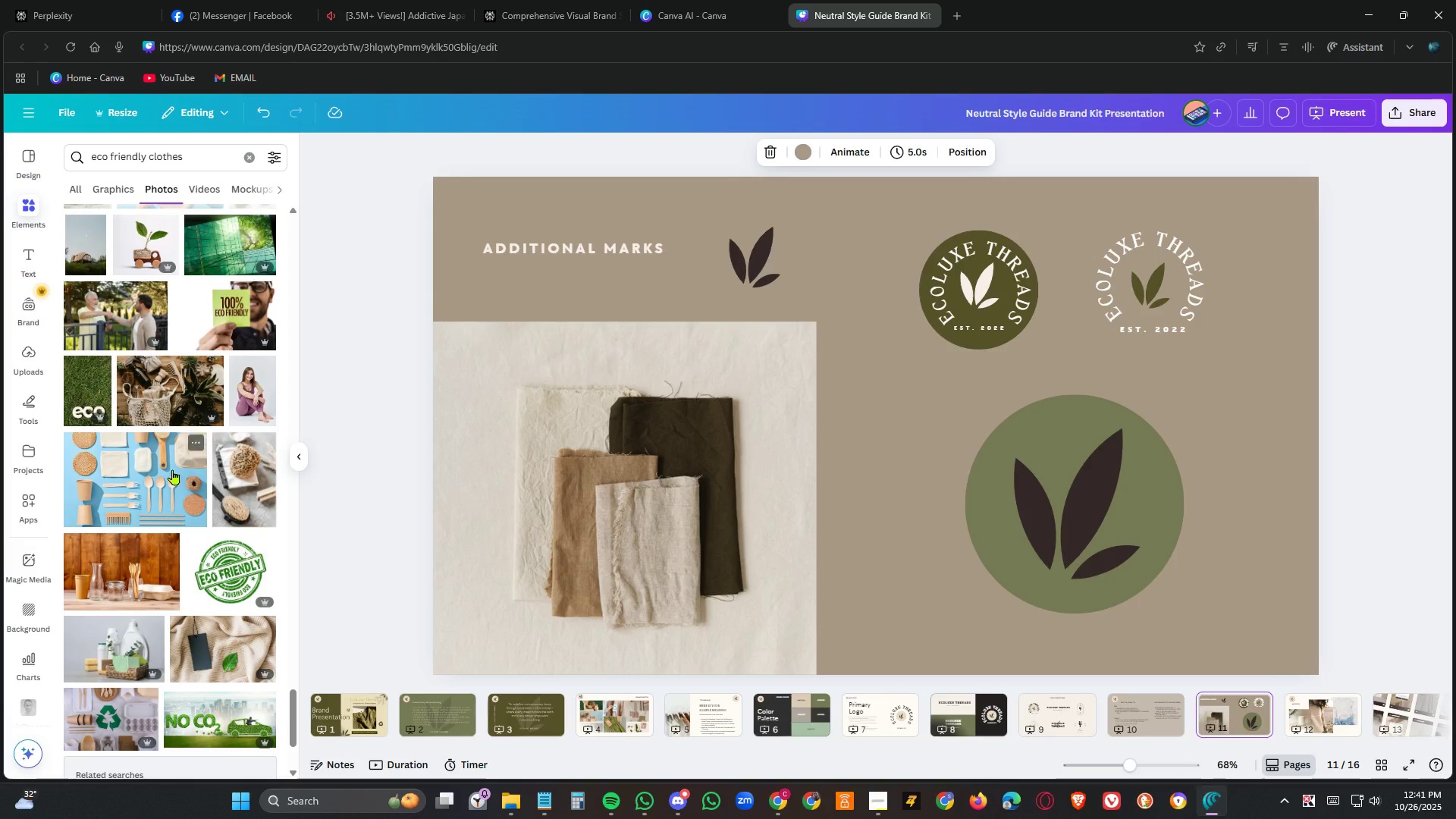 
left_click([915, 564])
 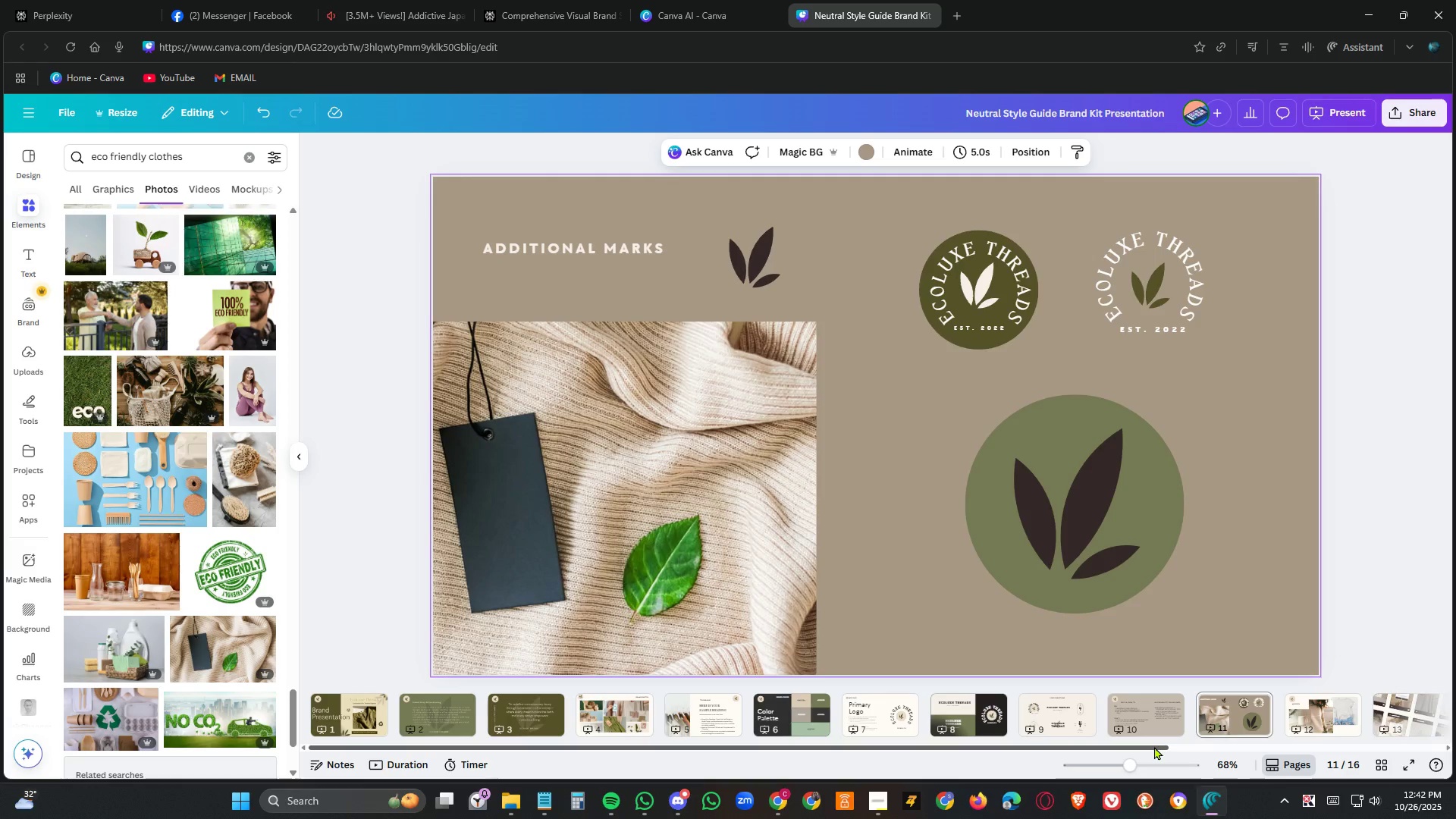 
wait(7.47)
 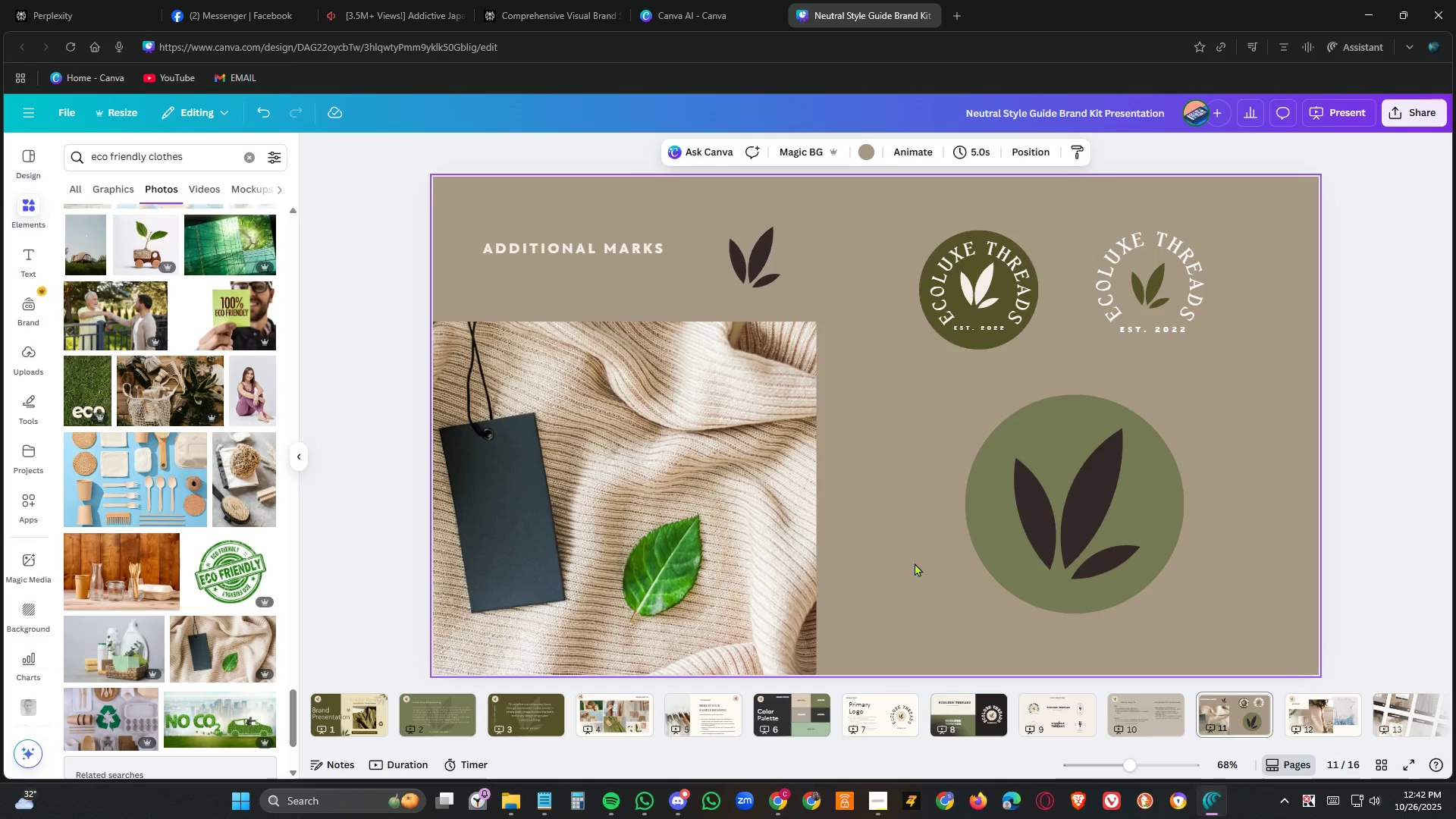 
left_click([1143, 714])
 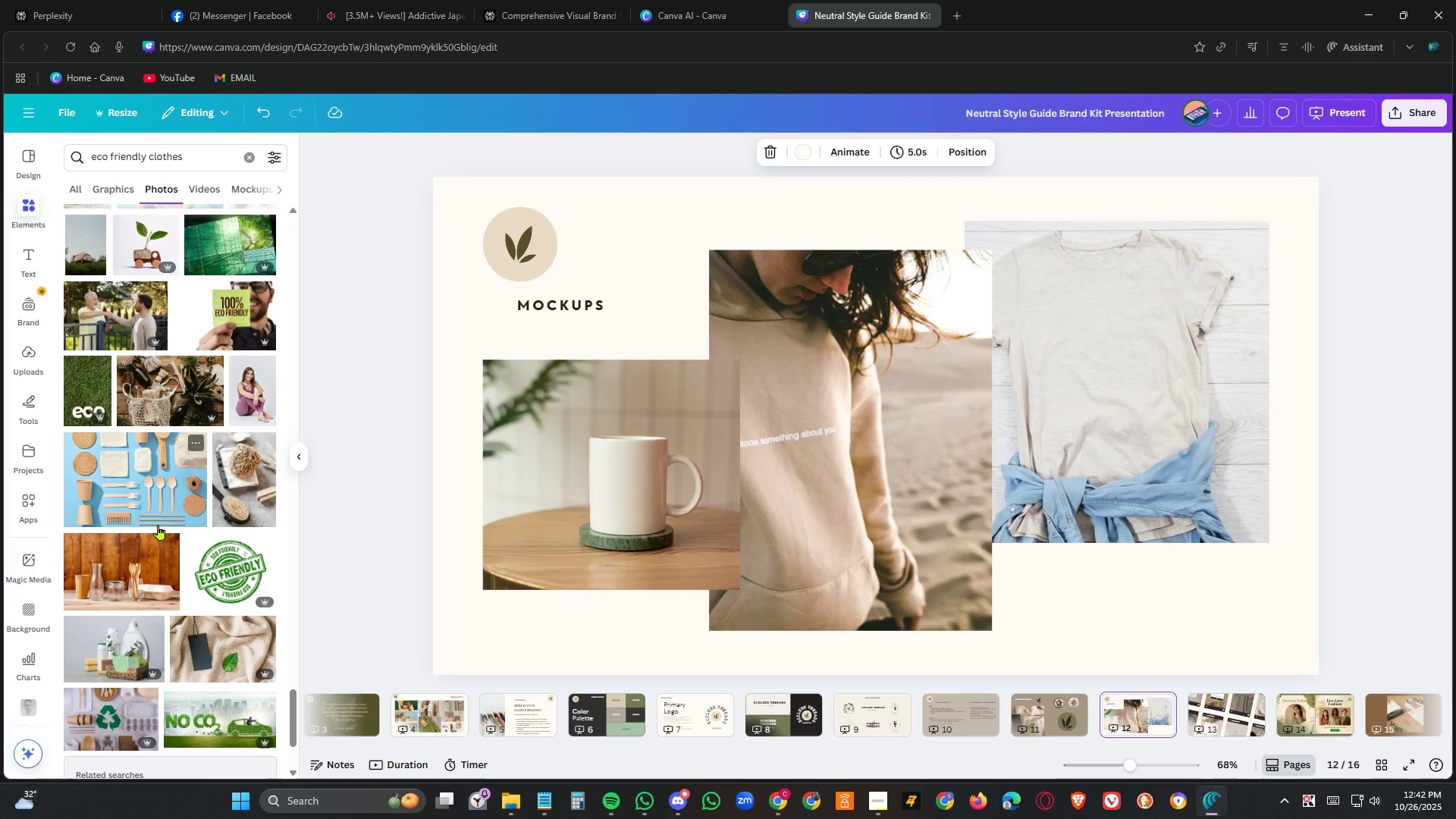 
scroll: coordinate [186, 548], scroll_direction: down, amount: 15.0
 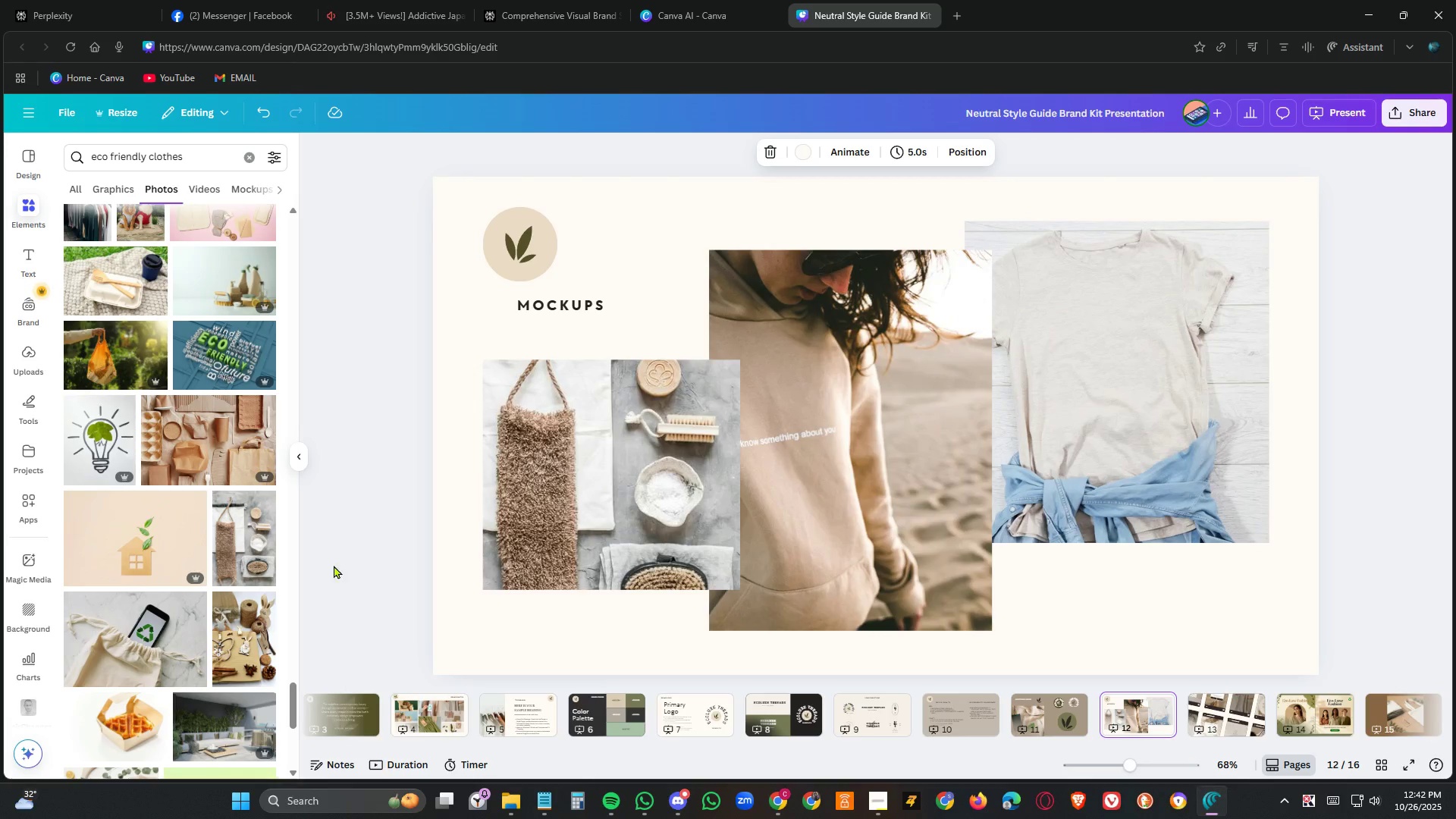 
wait(6.25)
 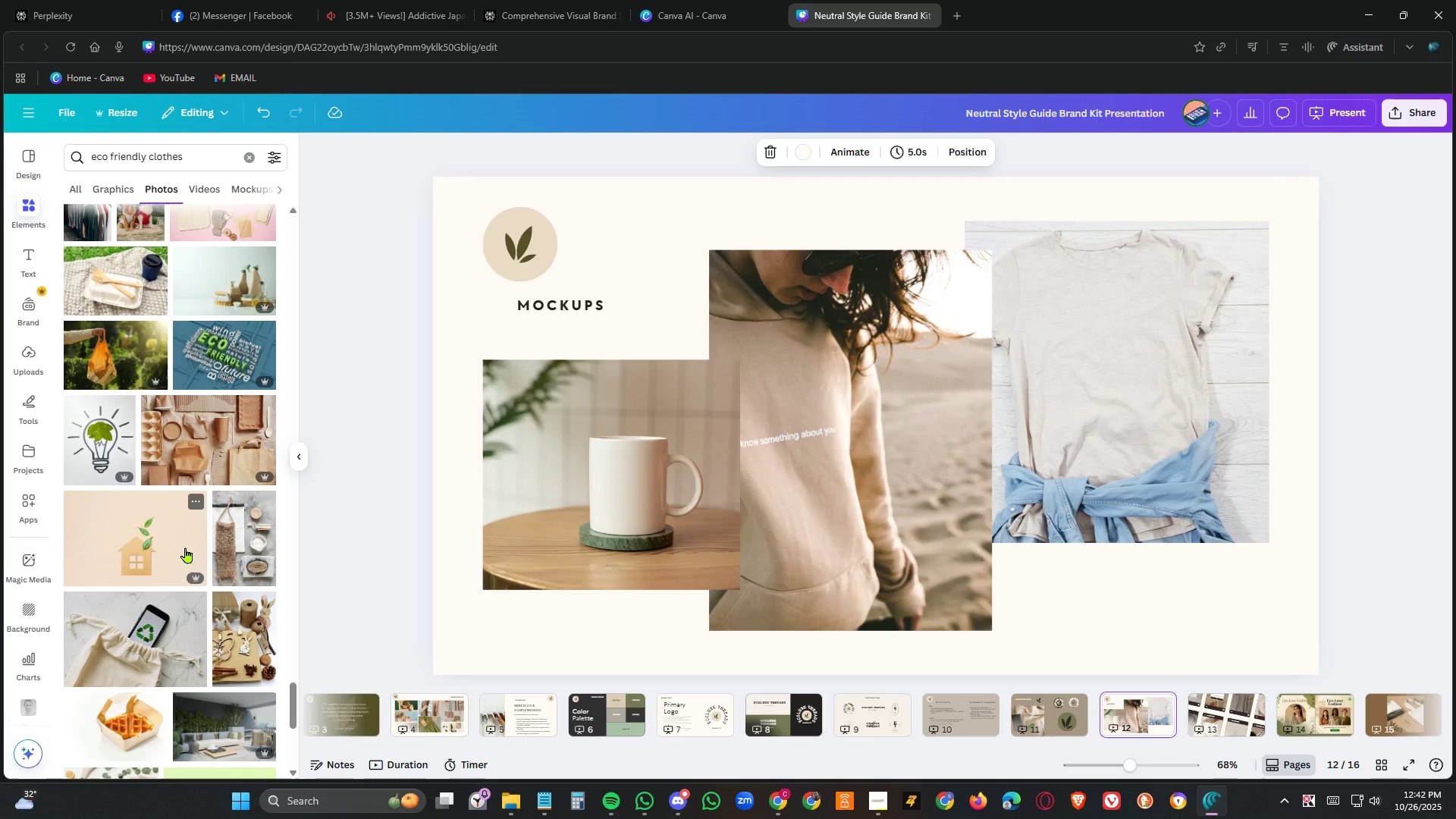 
scroll: coordinate [122, 470], scroll_direction: down, amount: 17.0
 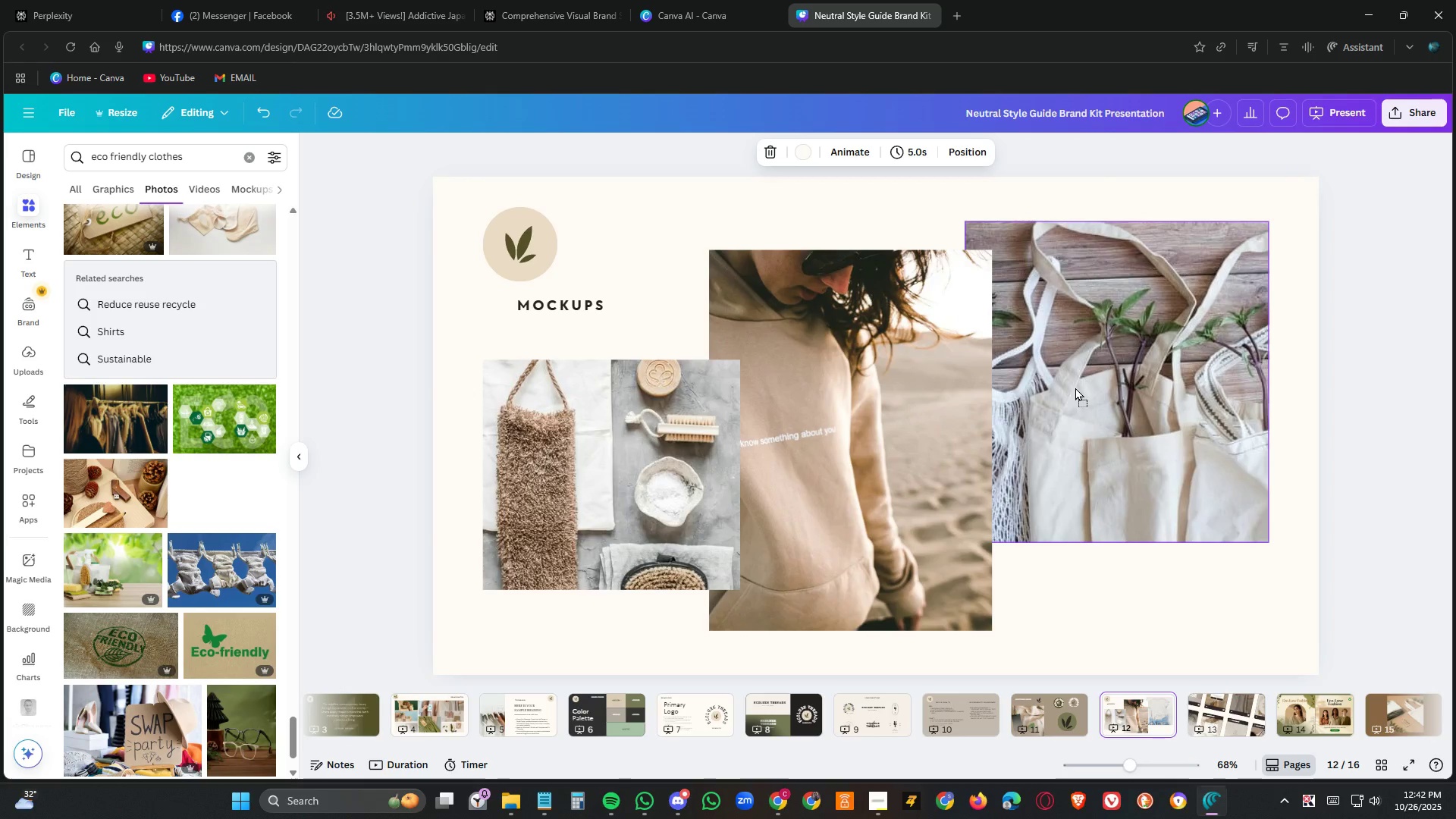 
wait(10.01)
 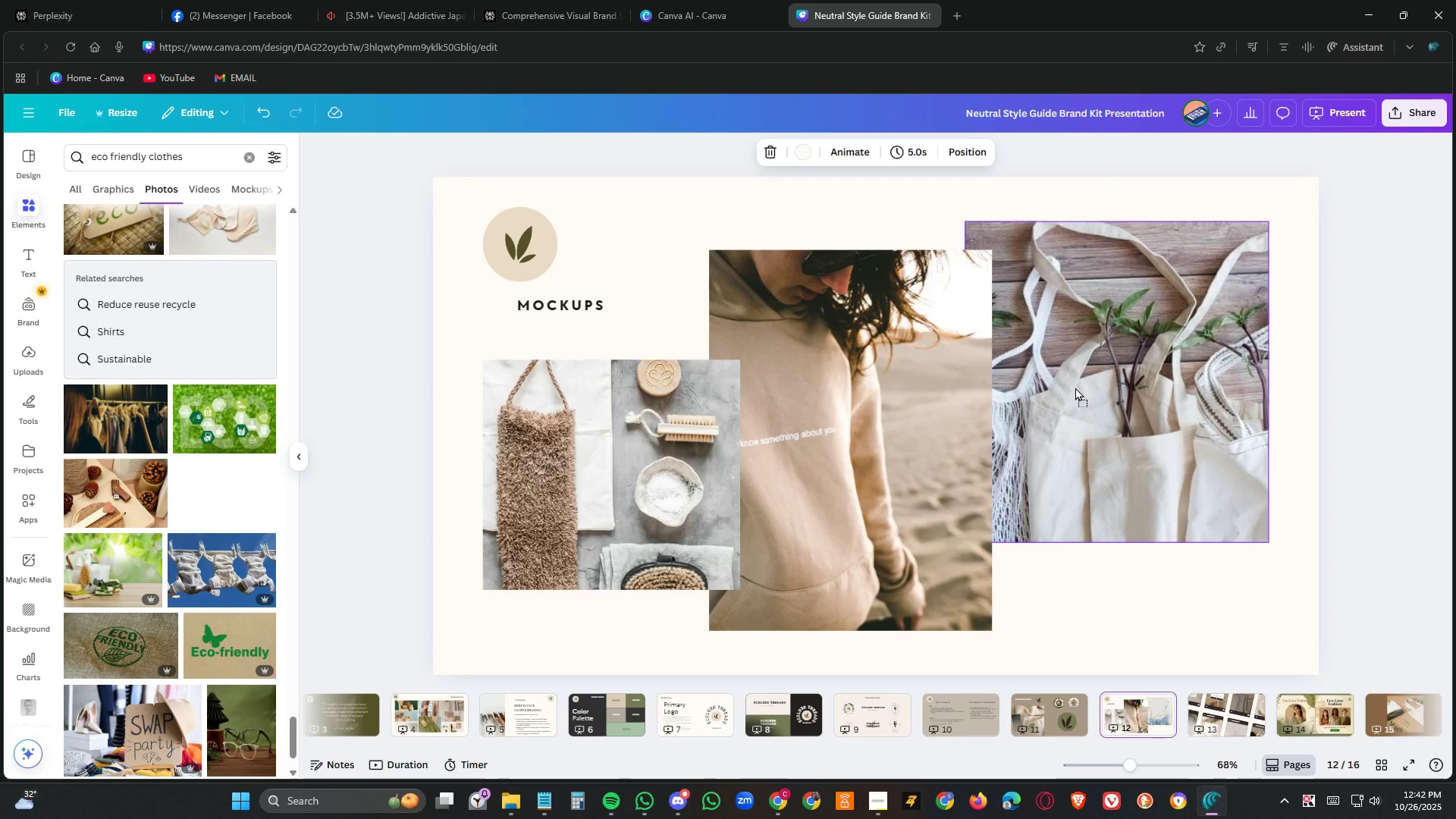 
scroll: coordinate [245, 544], scroll_direction: down, amount: 16.0
 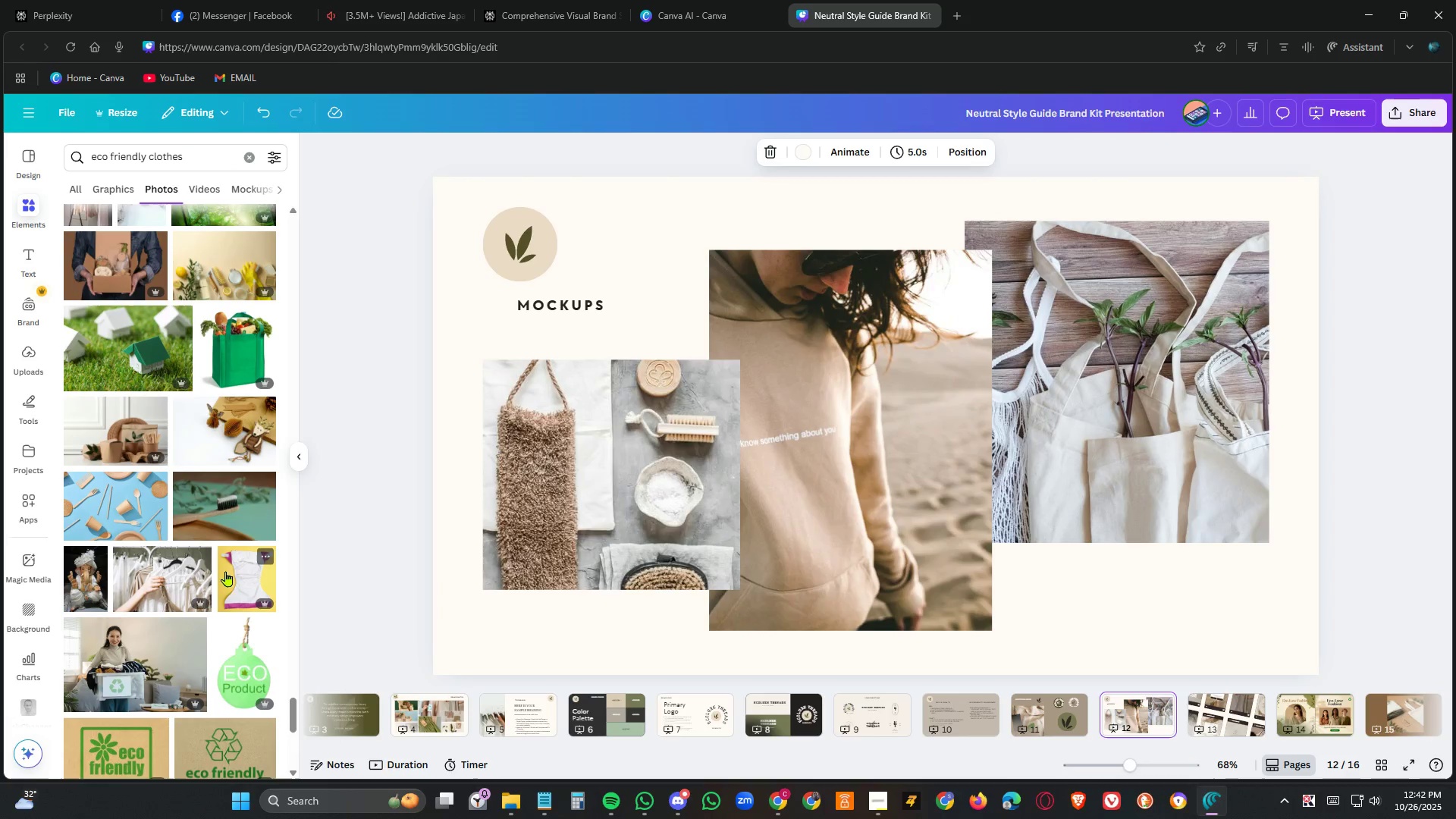 
wait(6.22)
 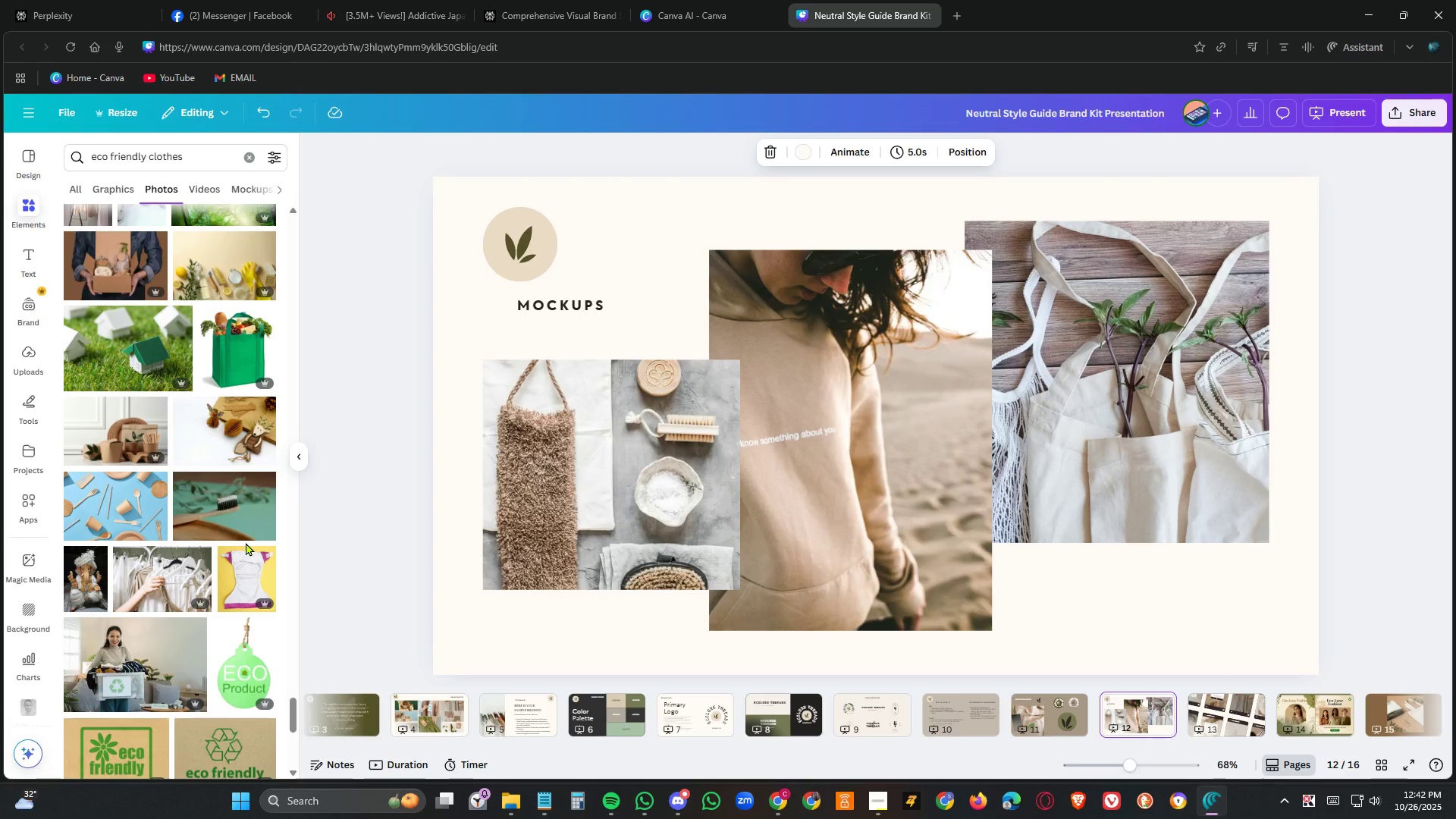 
mouse_move([832, 521])
 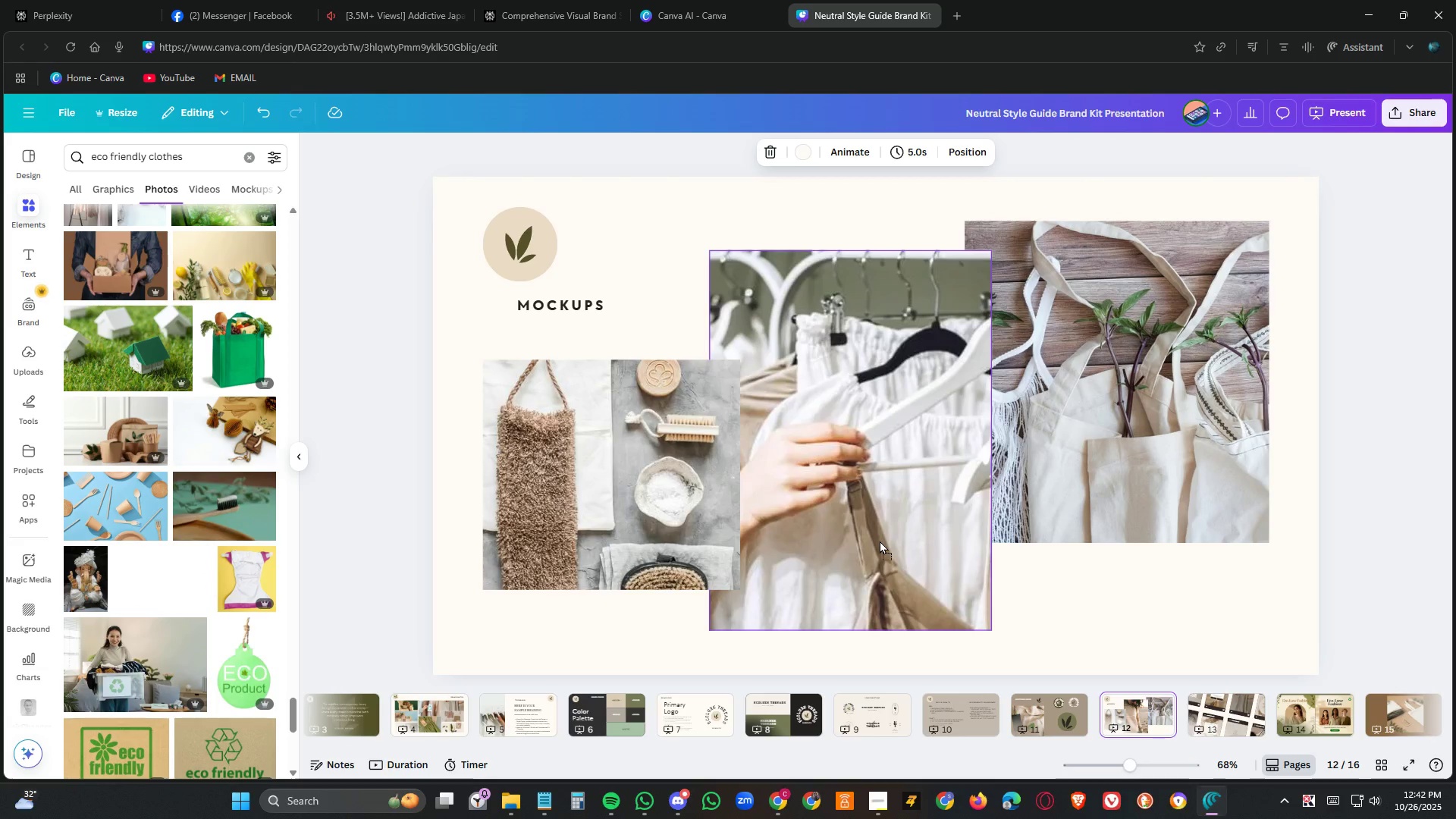 
wait(6.02)
 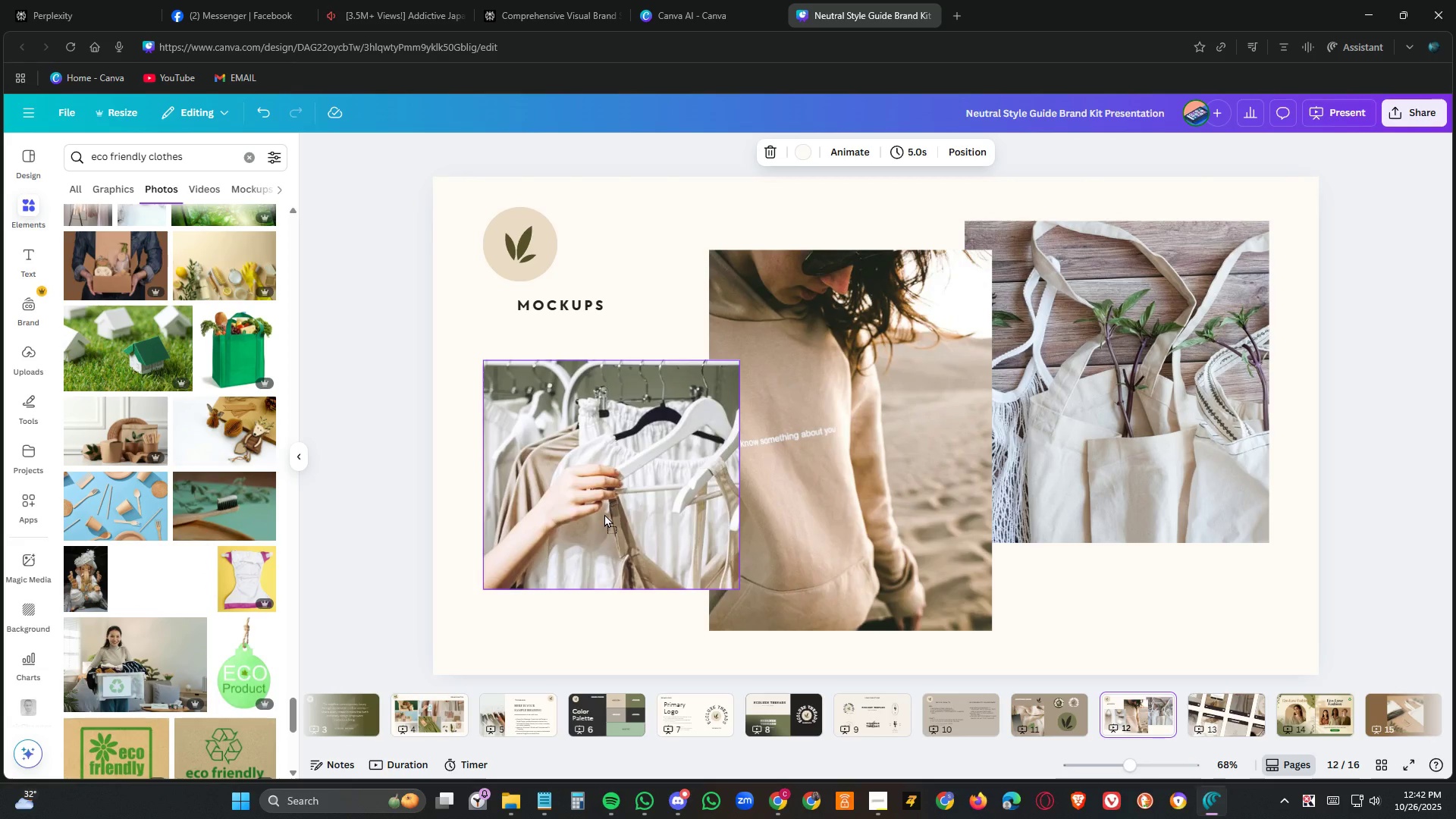 
left_click([1185, 623])
 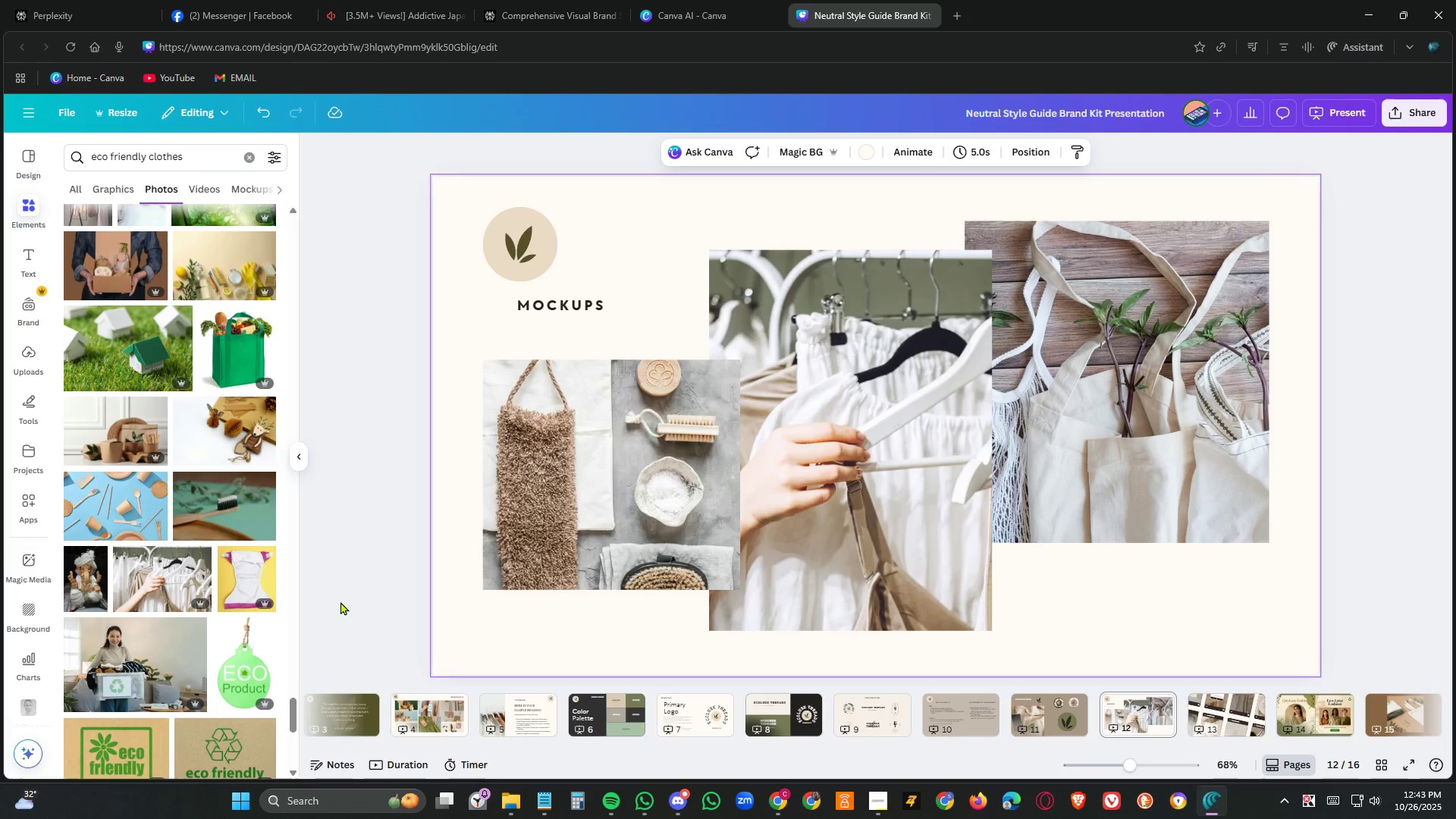 
scroll: coordinate [149, 521], scroll_direction: down, amount: 14.0
 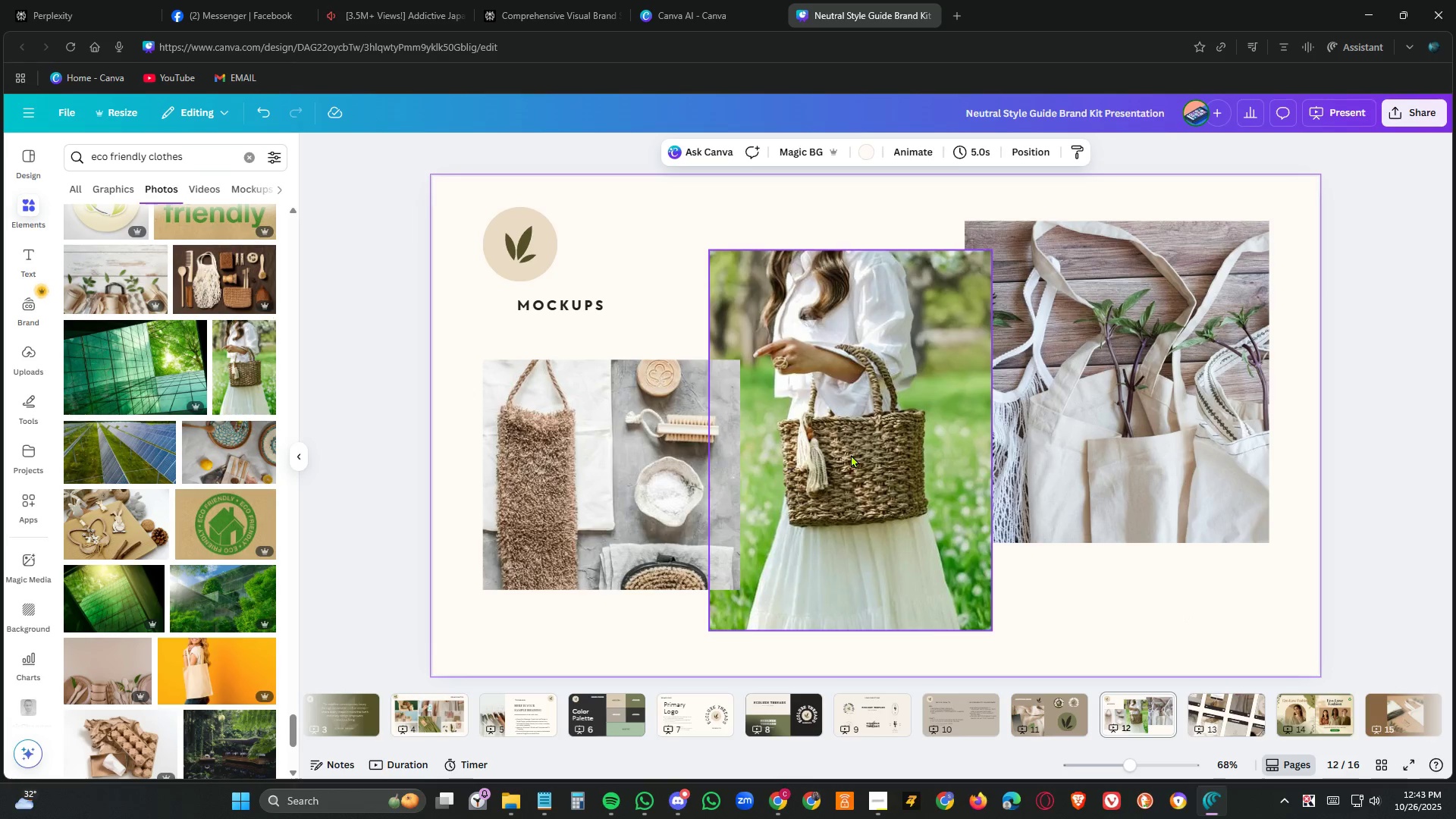 
left_click([1131, 620])
 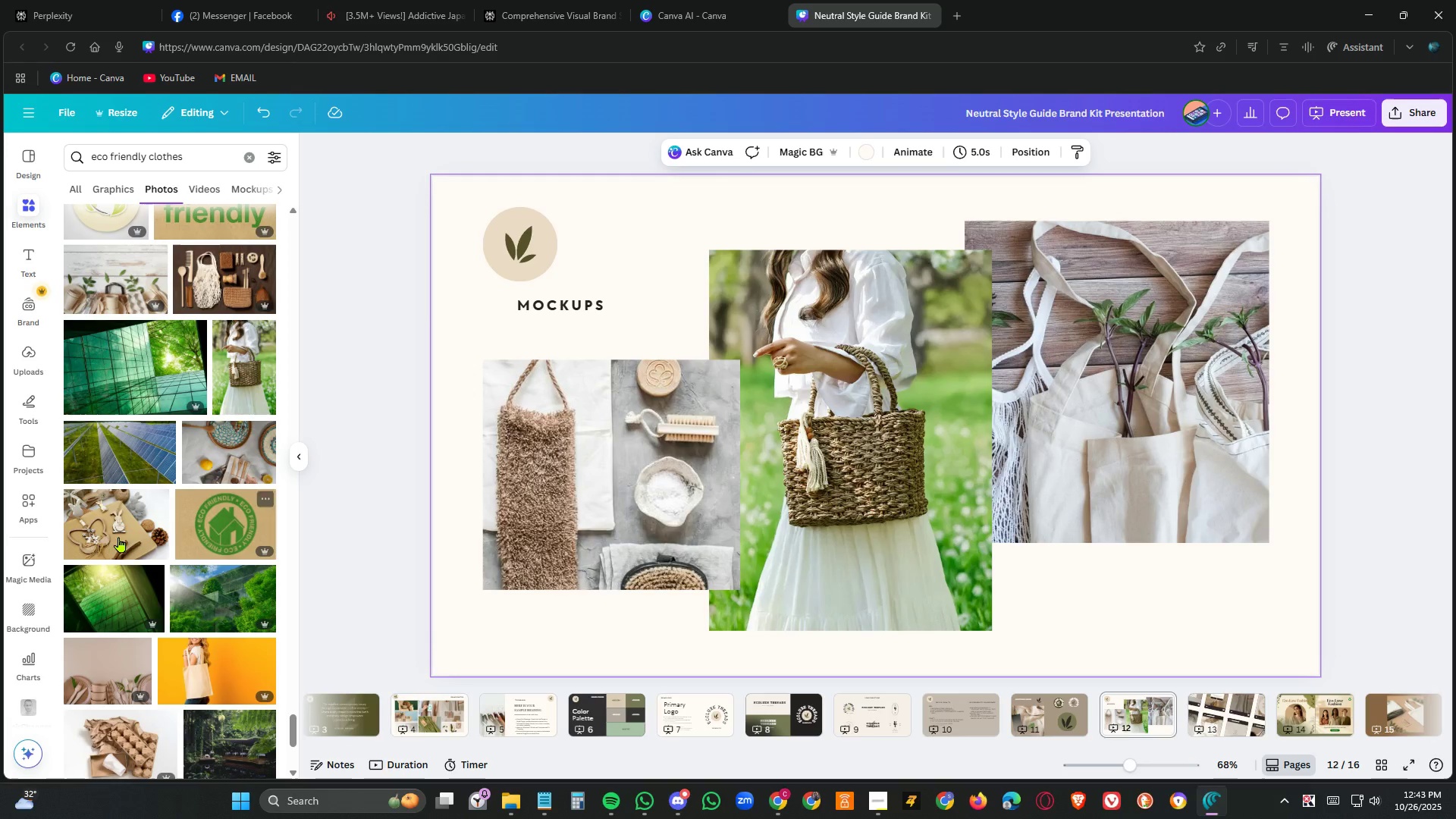 
scroll: coordinate [143, 534], scroll_direction: down, amount: 12.0
 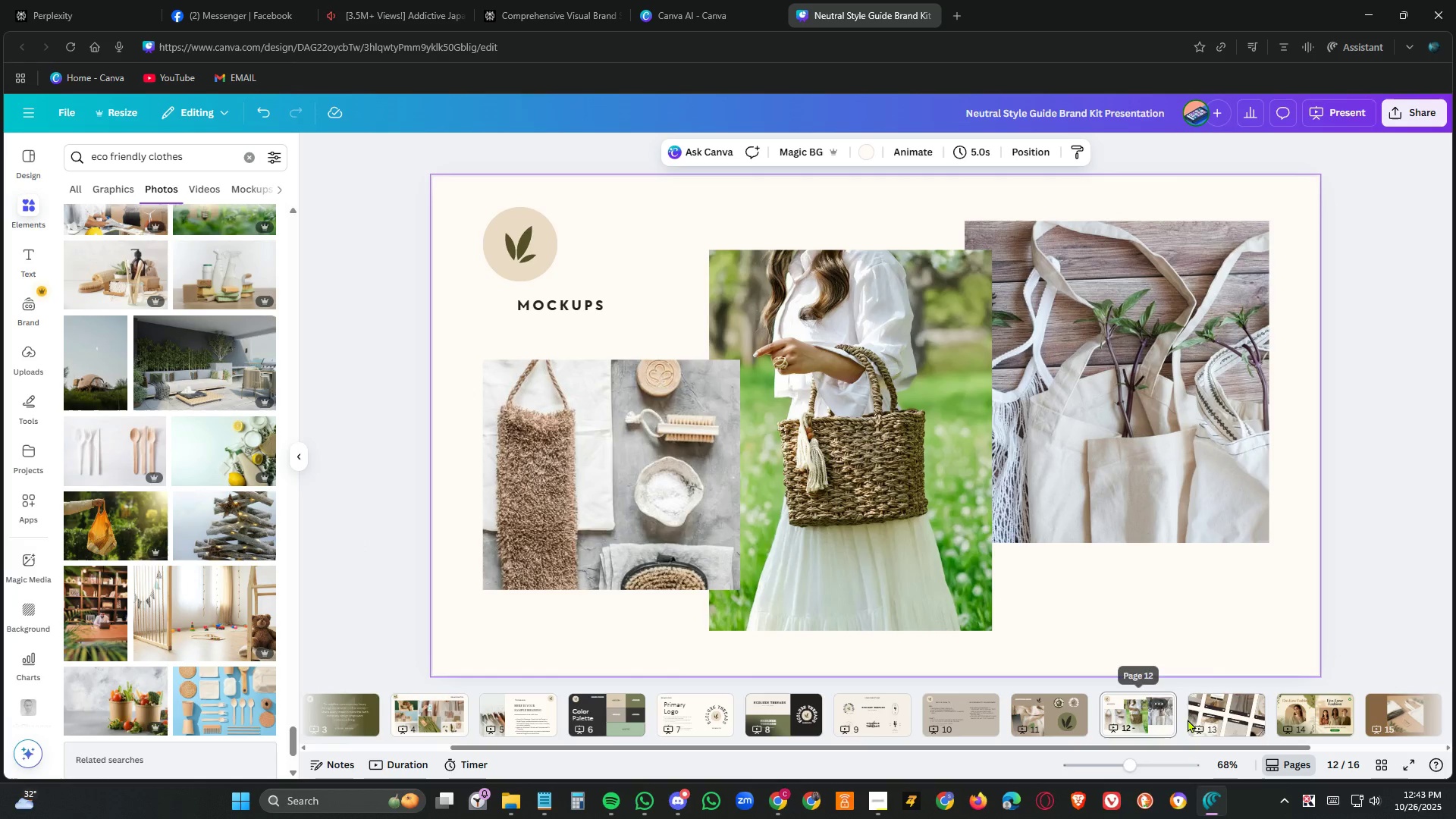 
left_click([1220, 710])
 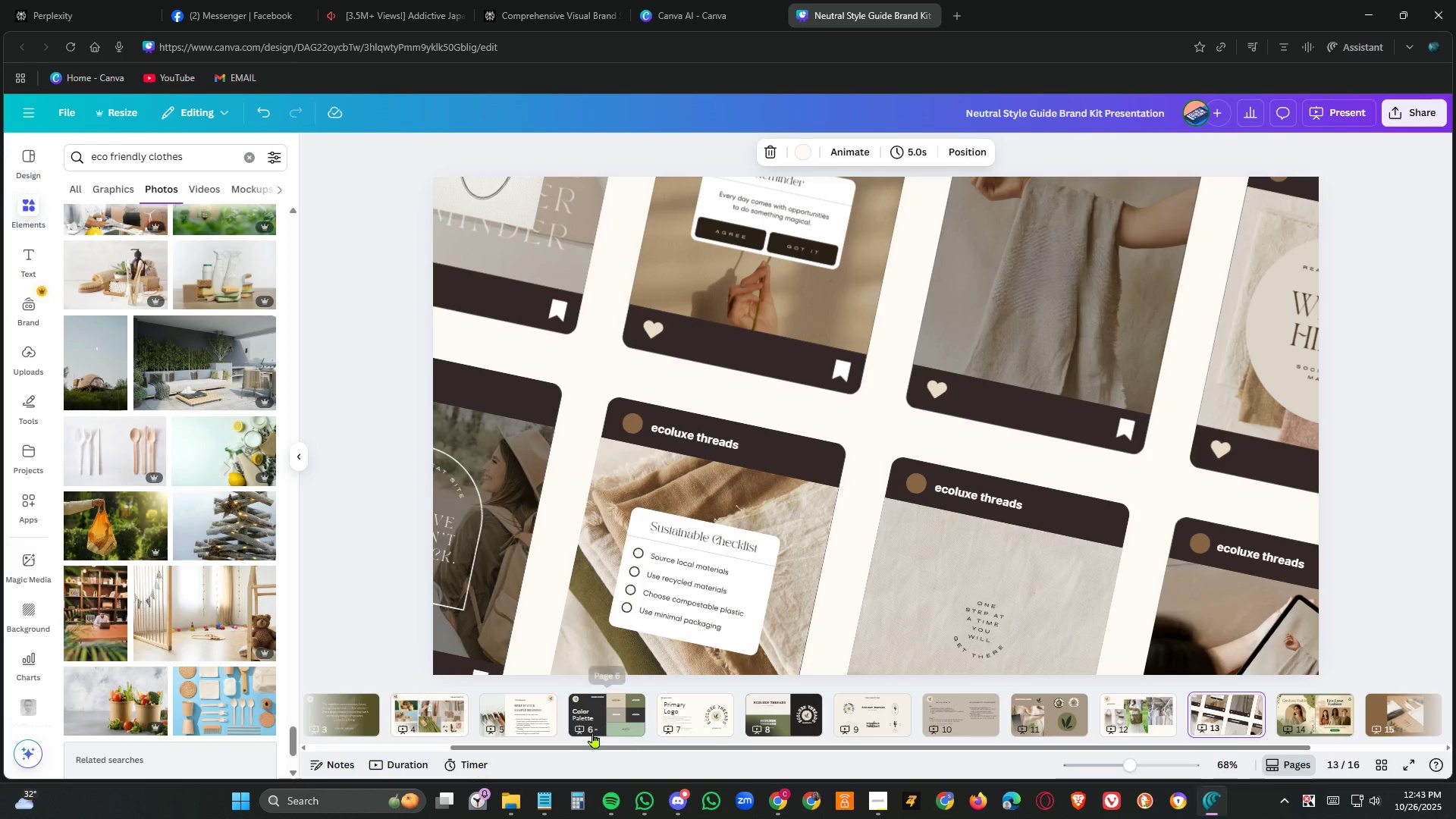 
left_click([436, 714])
 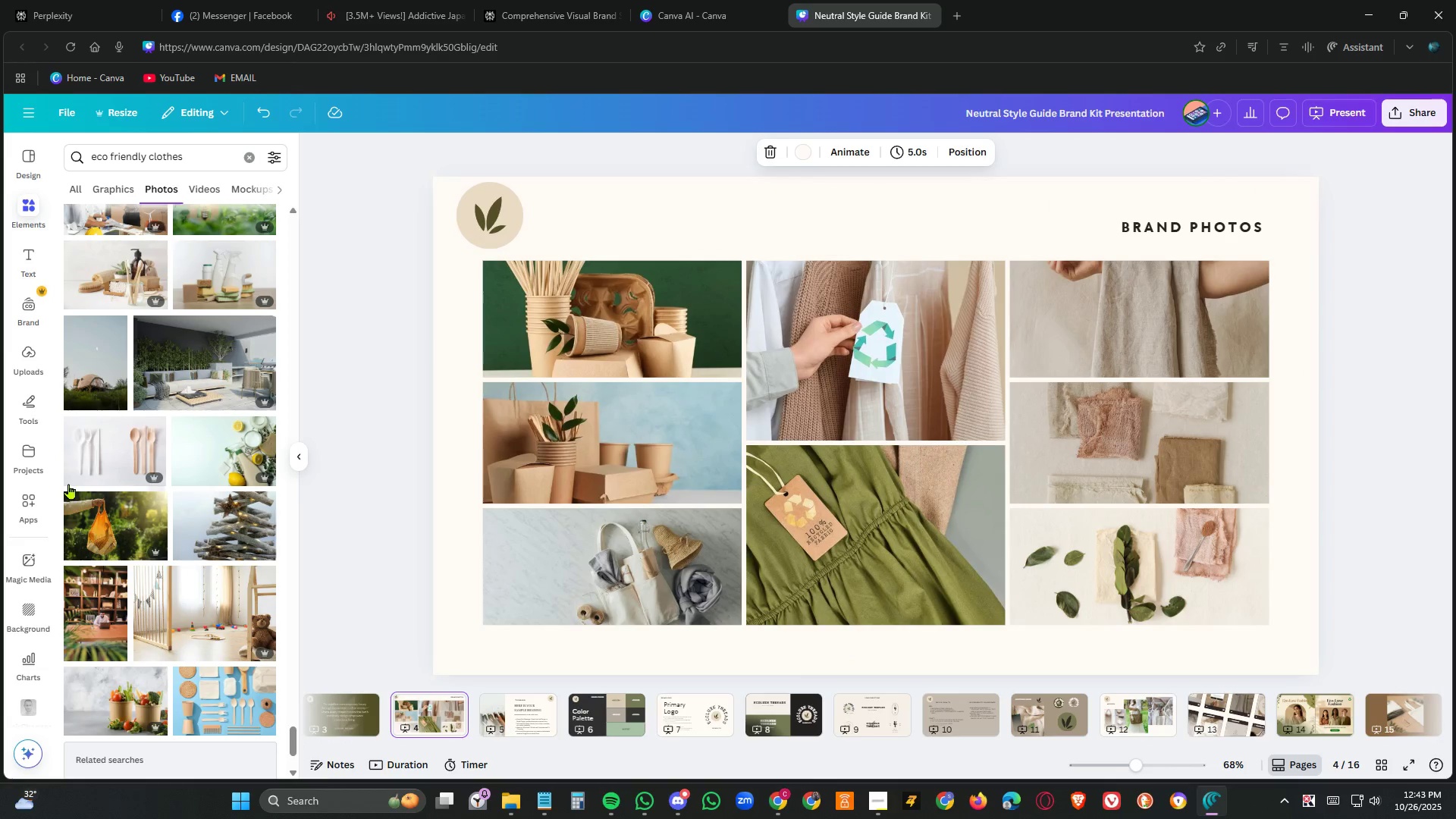 
scroll: coordinate [92, 477], scroll_direction: down, amount: 15.0
 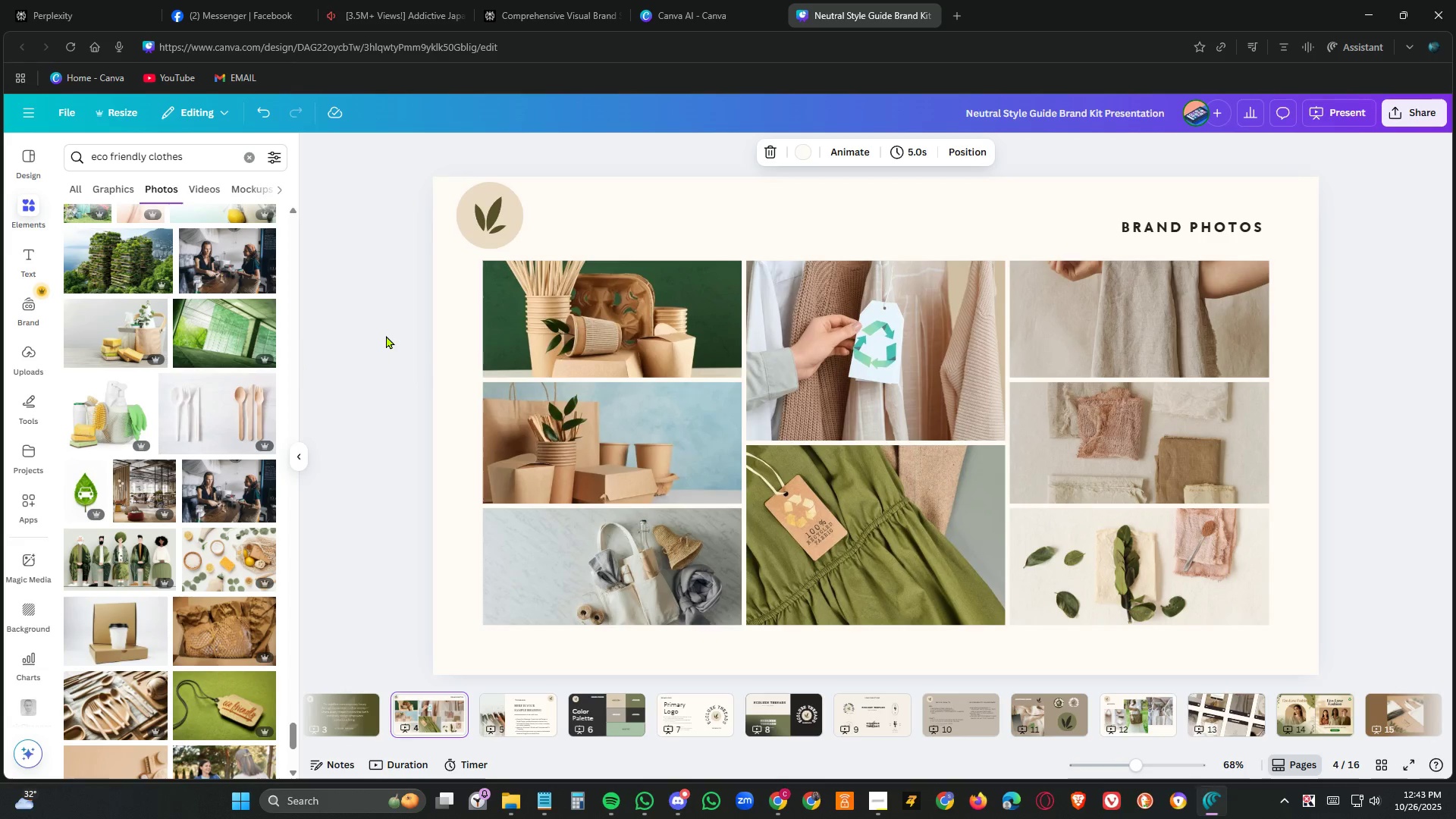 
wait(8.65)
 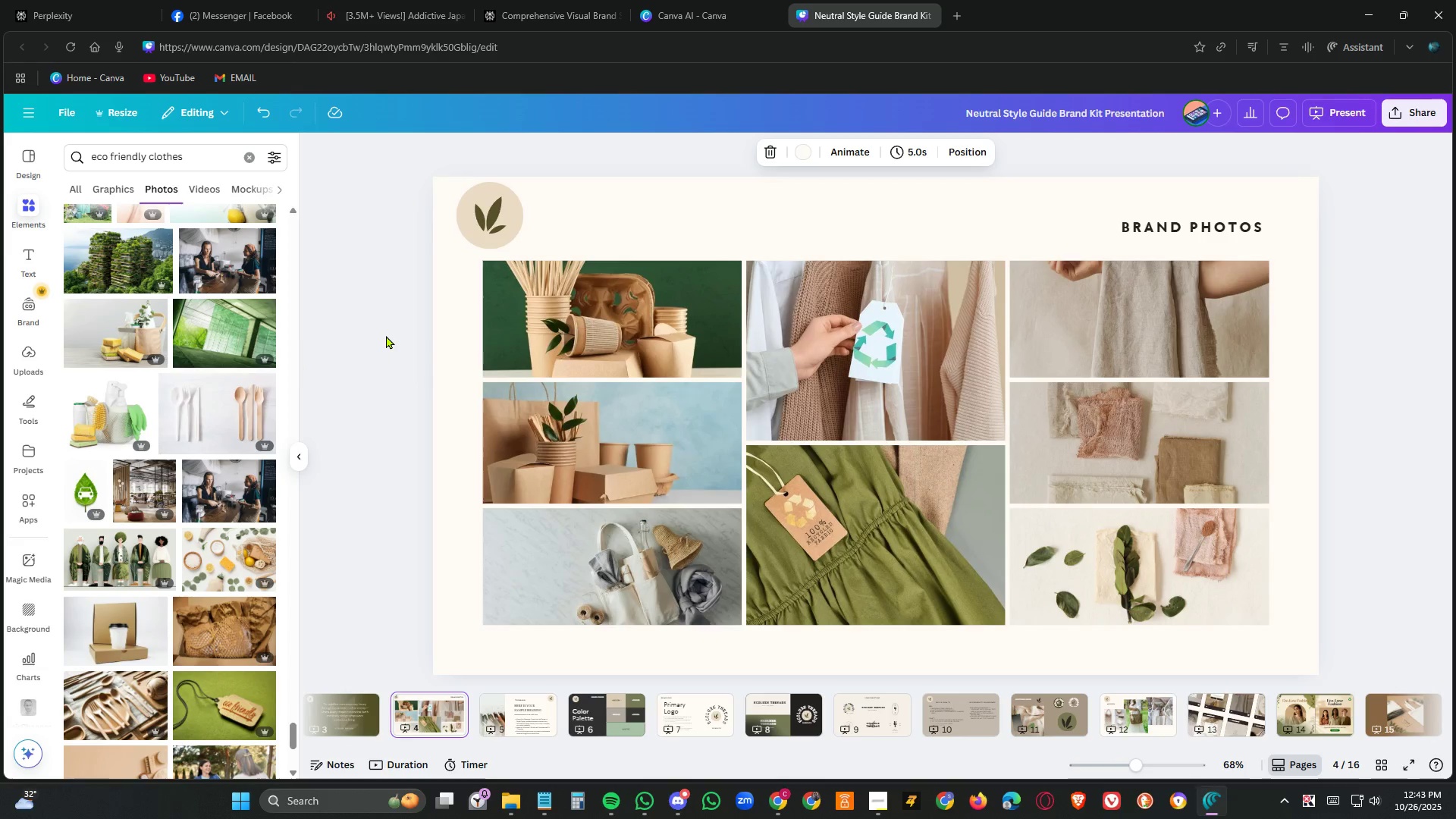 
scroll: coordinate [235, 573], scroll_direction: down, amount: 4.0
 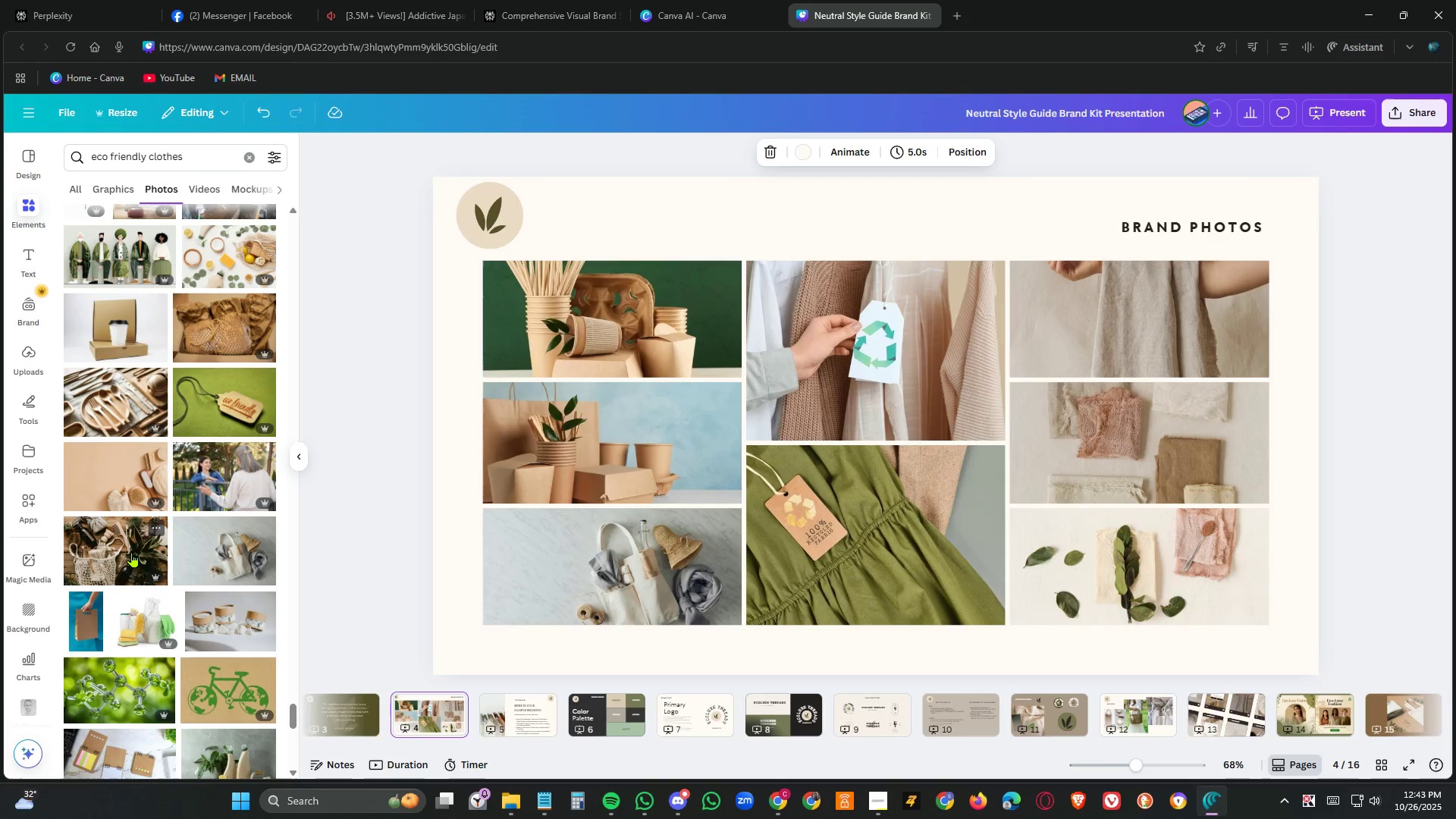 
mouse_move([1096, 347])
 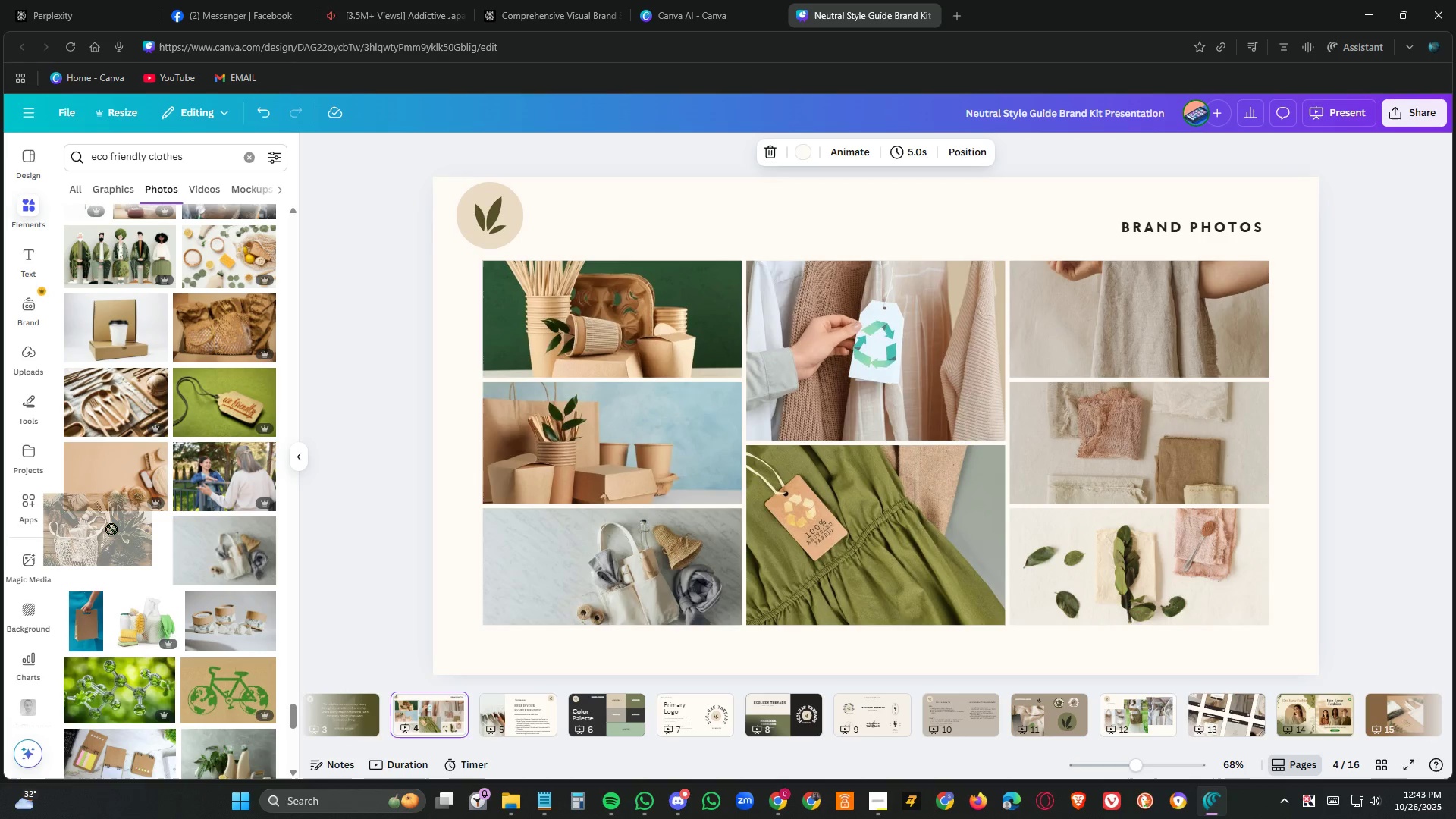 
scroll: coordinate [122, 526], scroll_direction: down, amount: 10.0
 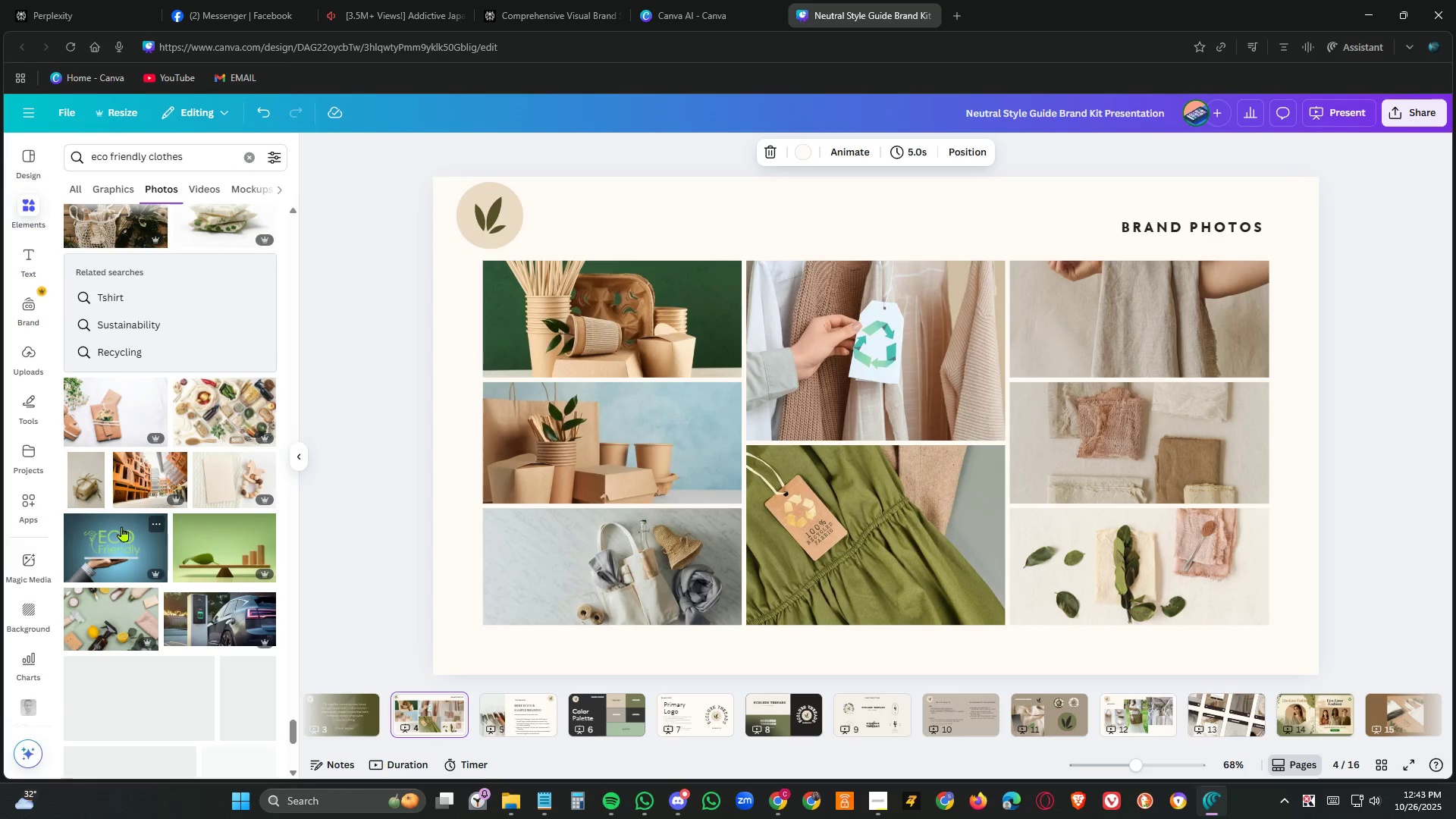 
scroll: coordinate [124, 526], scroll_direction: up, amount: 9.0
 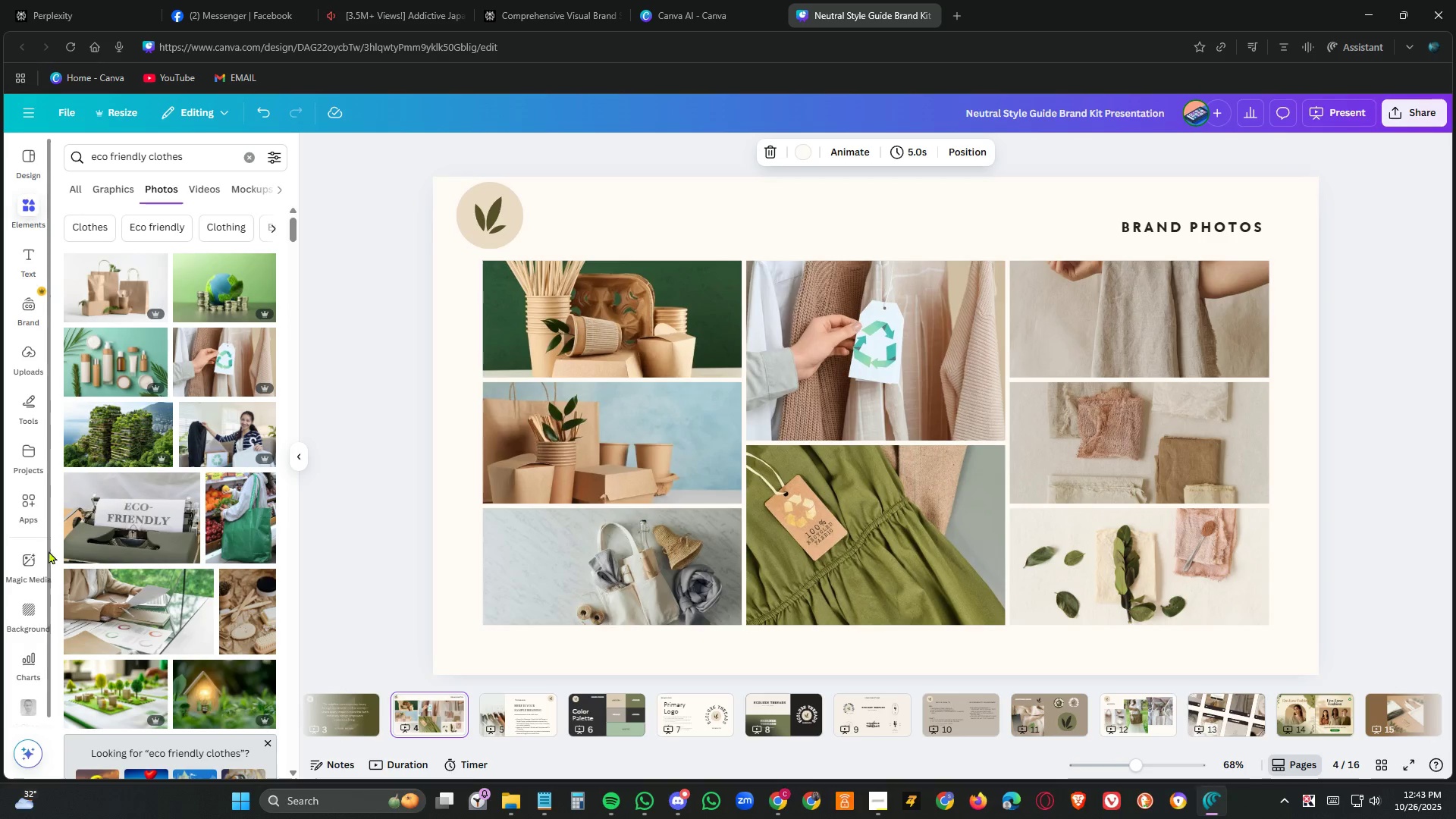 
scroll: coordinate [224, 665], scroll_direction: down, amount: 10.0
 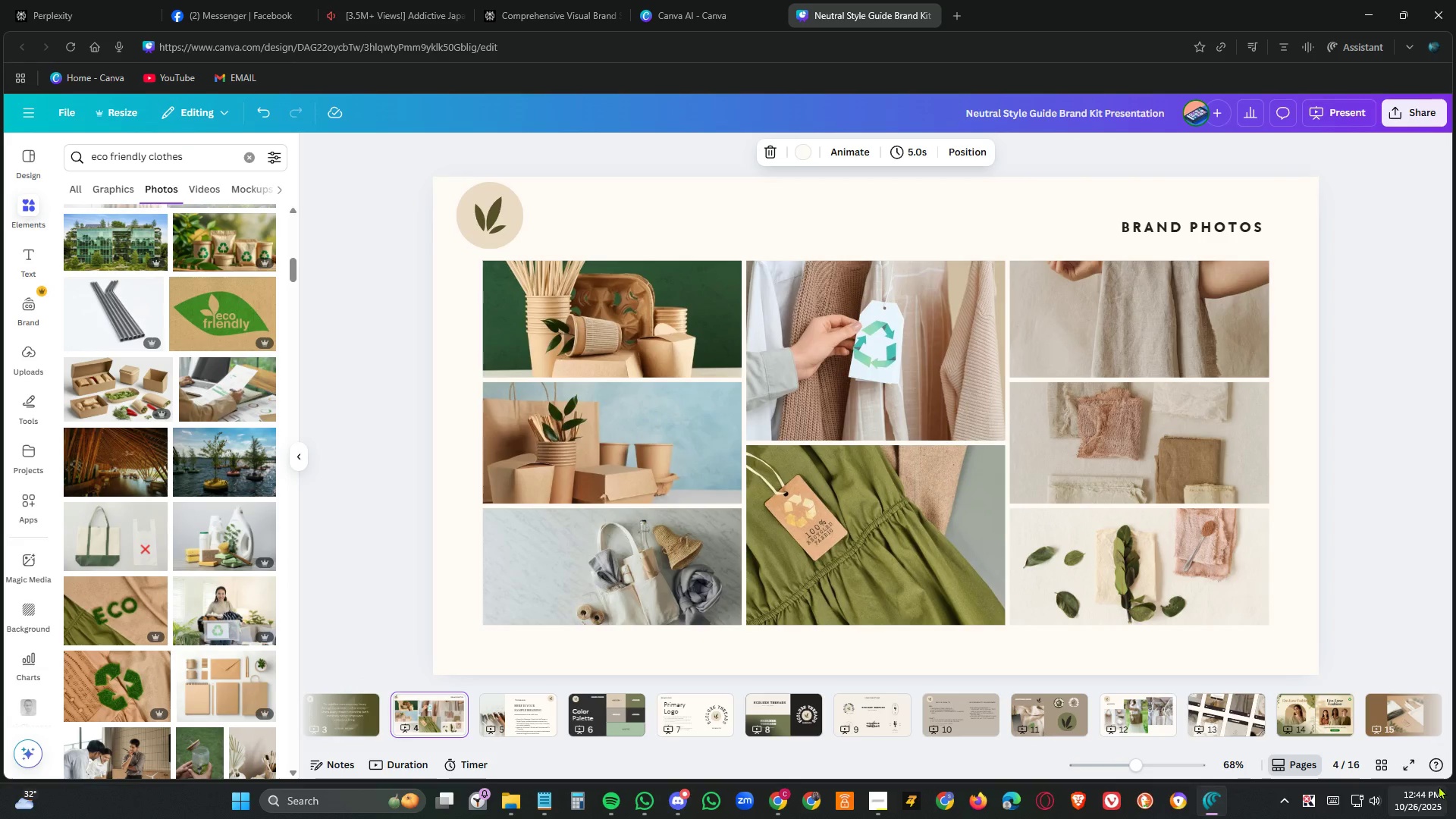 
wait(10.23)
 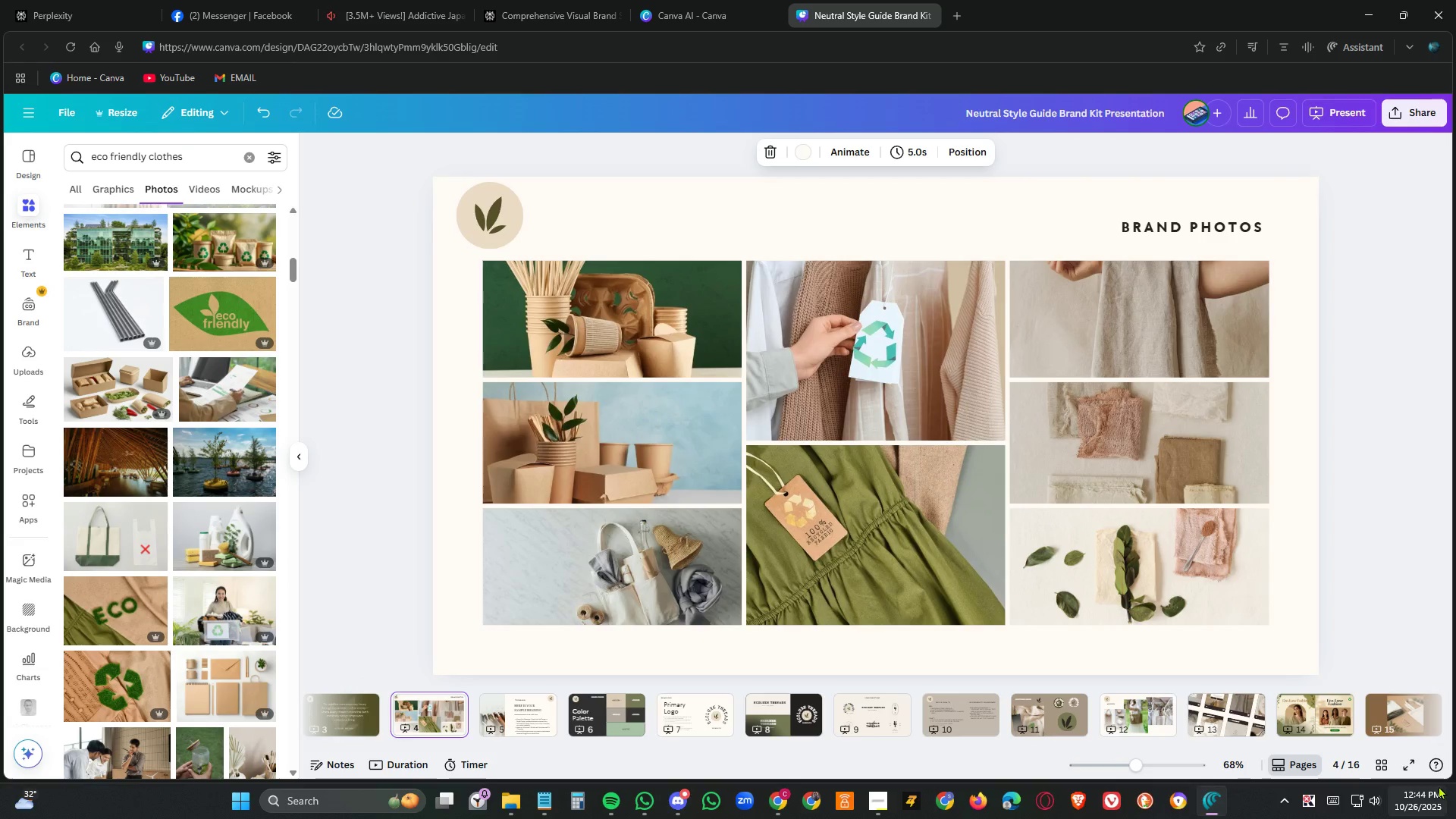 
left_click([1059, 723])
 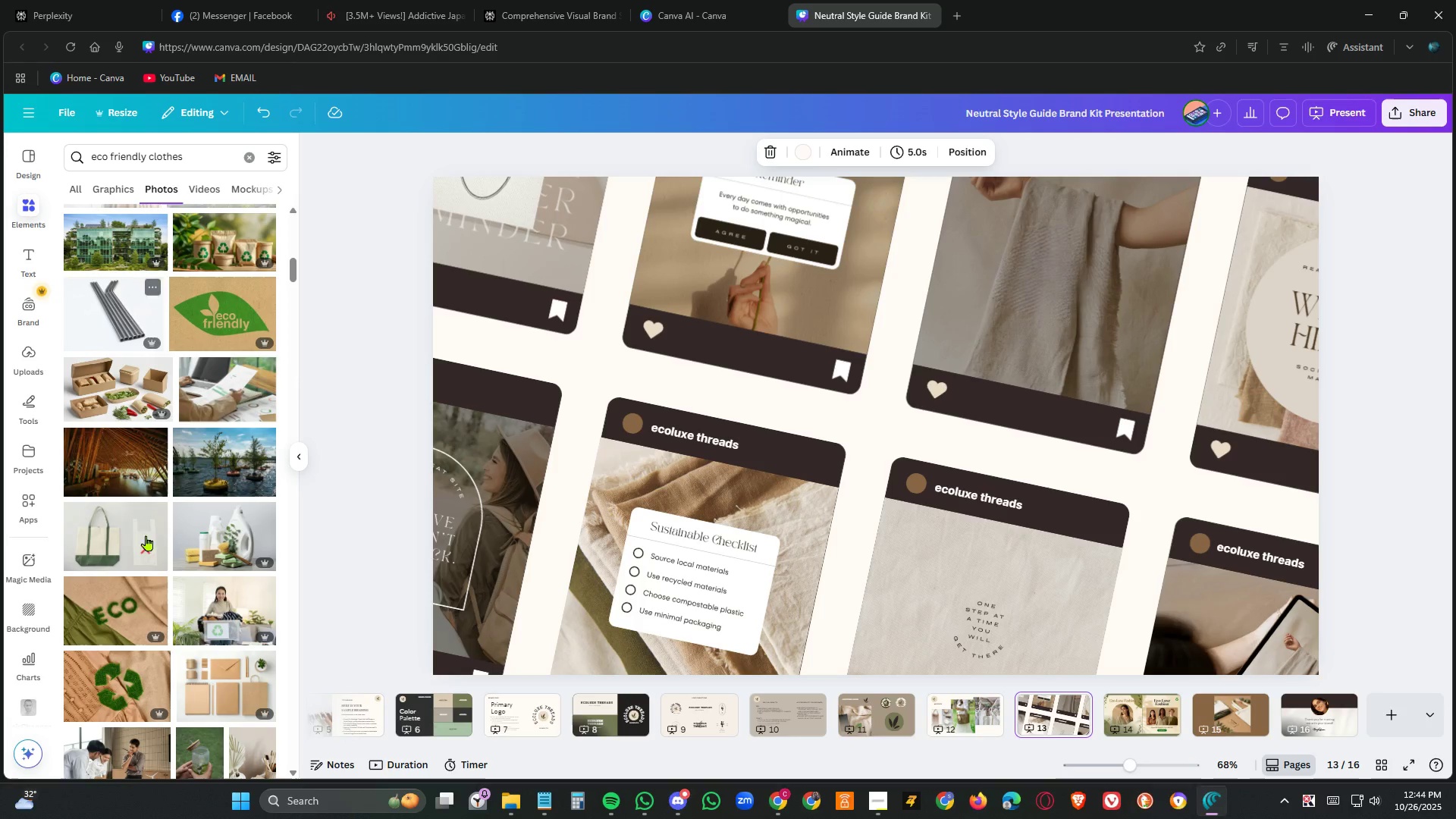 
wait(5.82)
 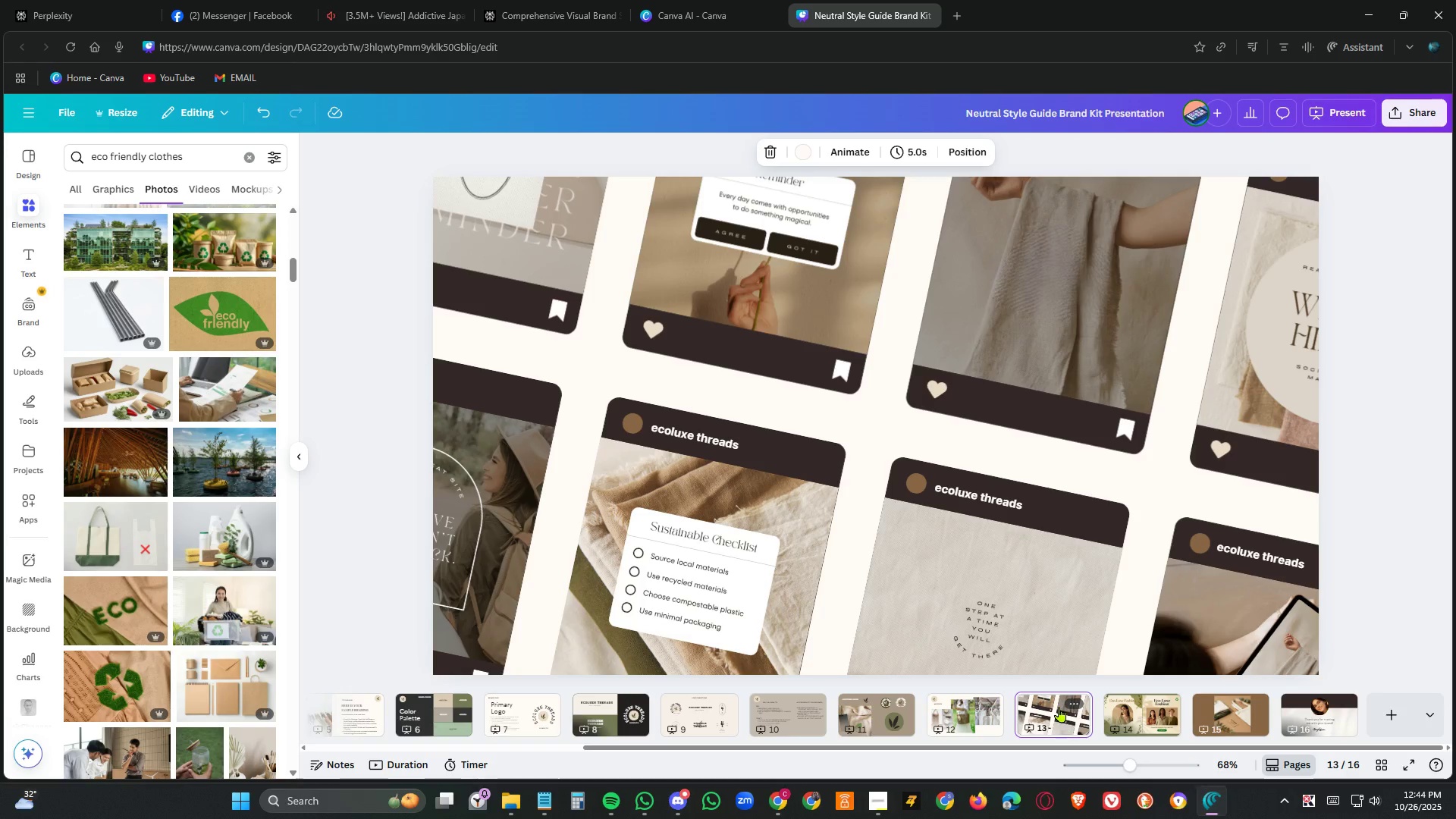 
scroll: coordinate [133, 526], scroll_direction: down, amount: 3.0
 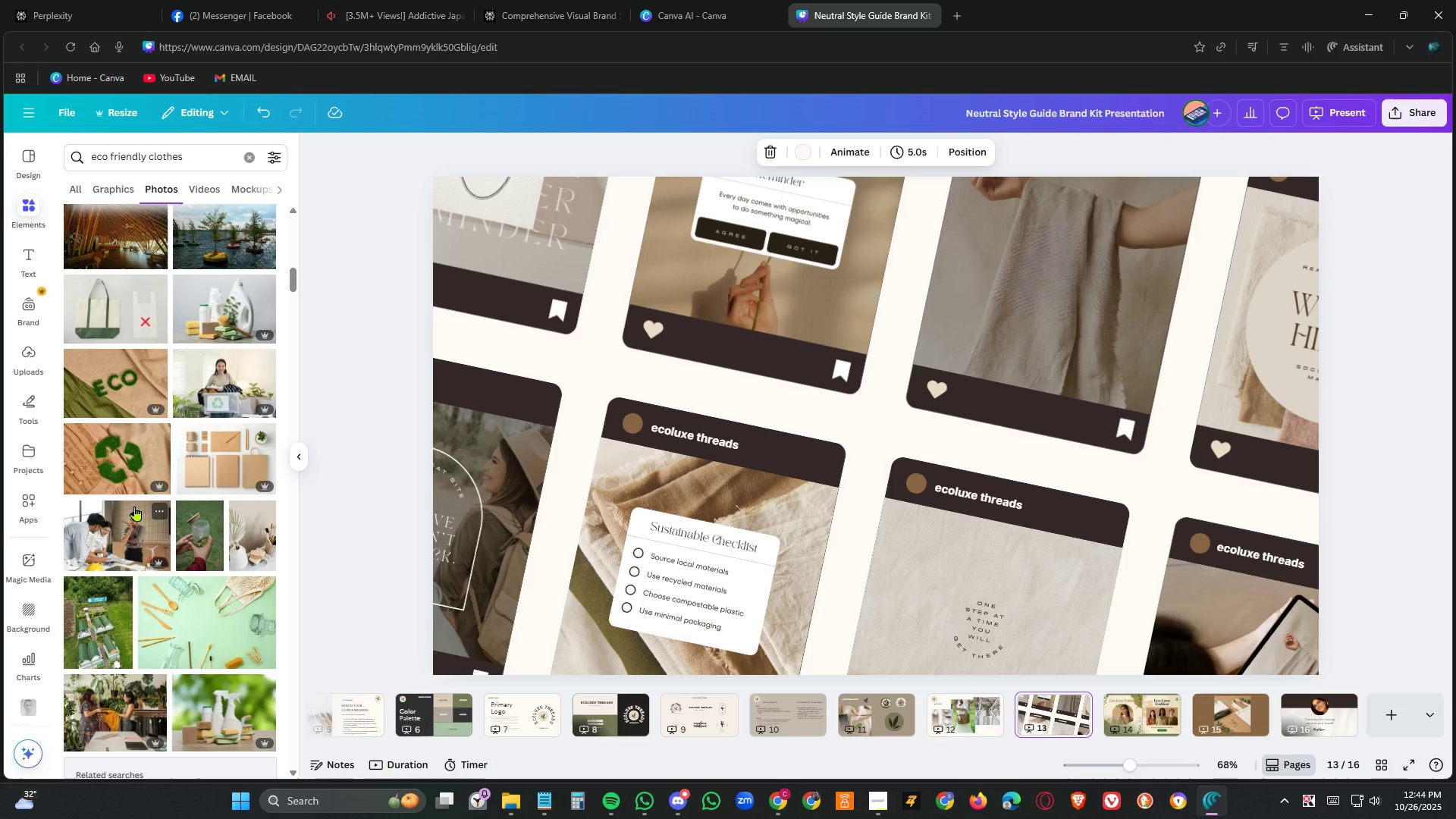 
mouse_move([177, 394])
 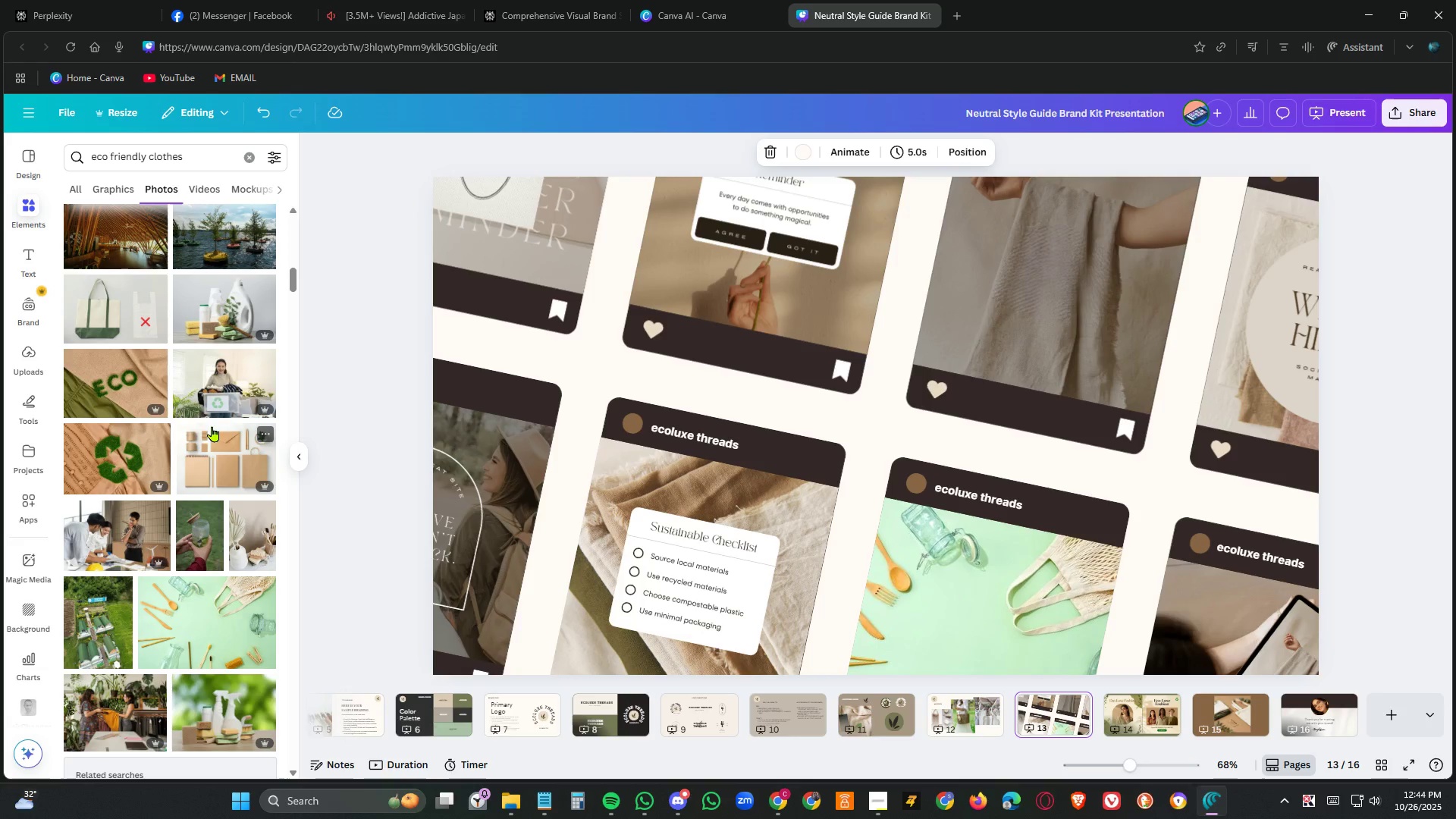 
wait(16.76)
 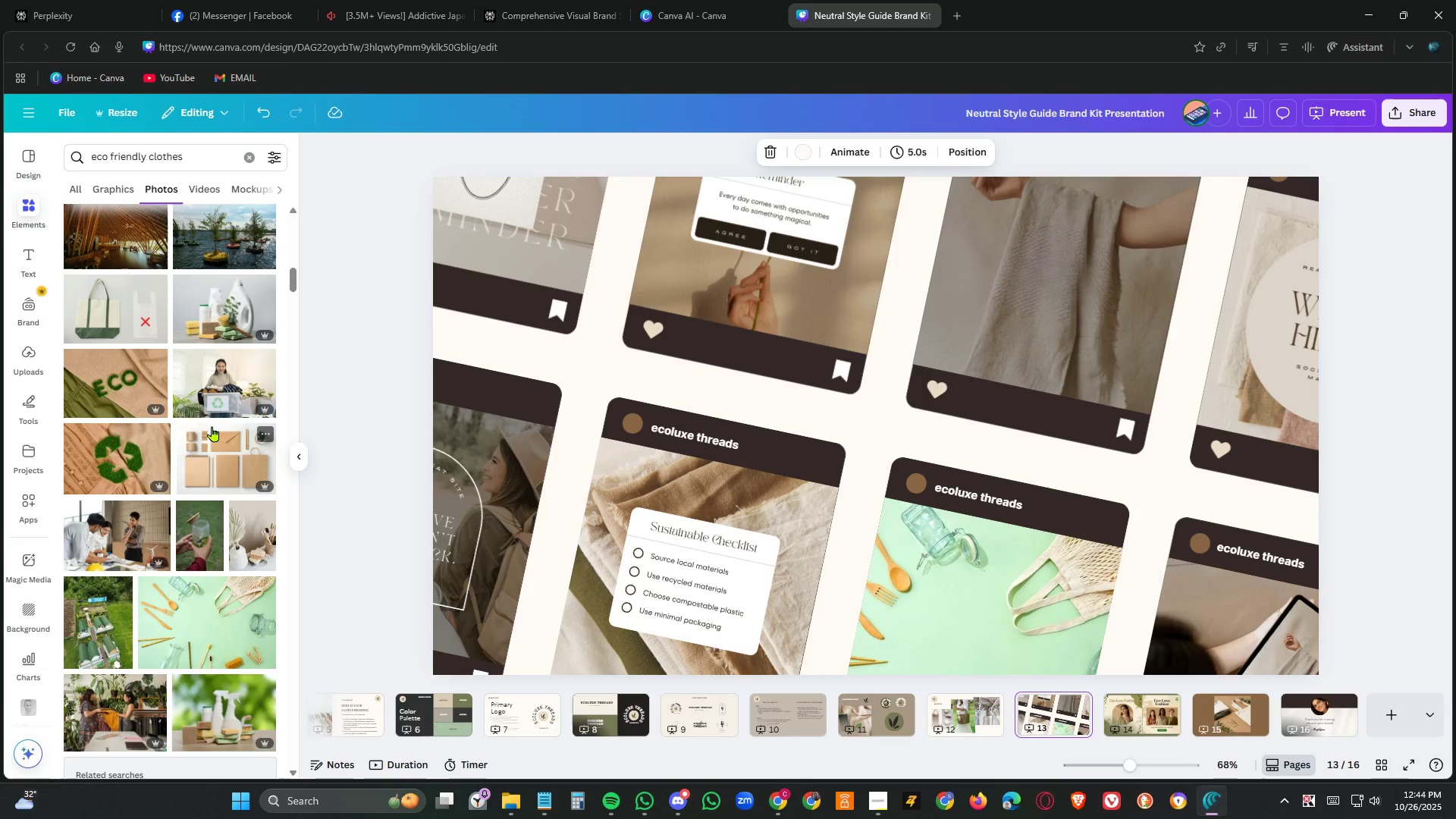 
scroll: coordinate [185, 553], scroll_direction: down, amount: 8.0
 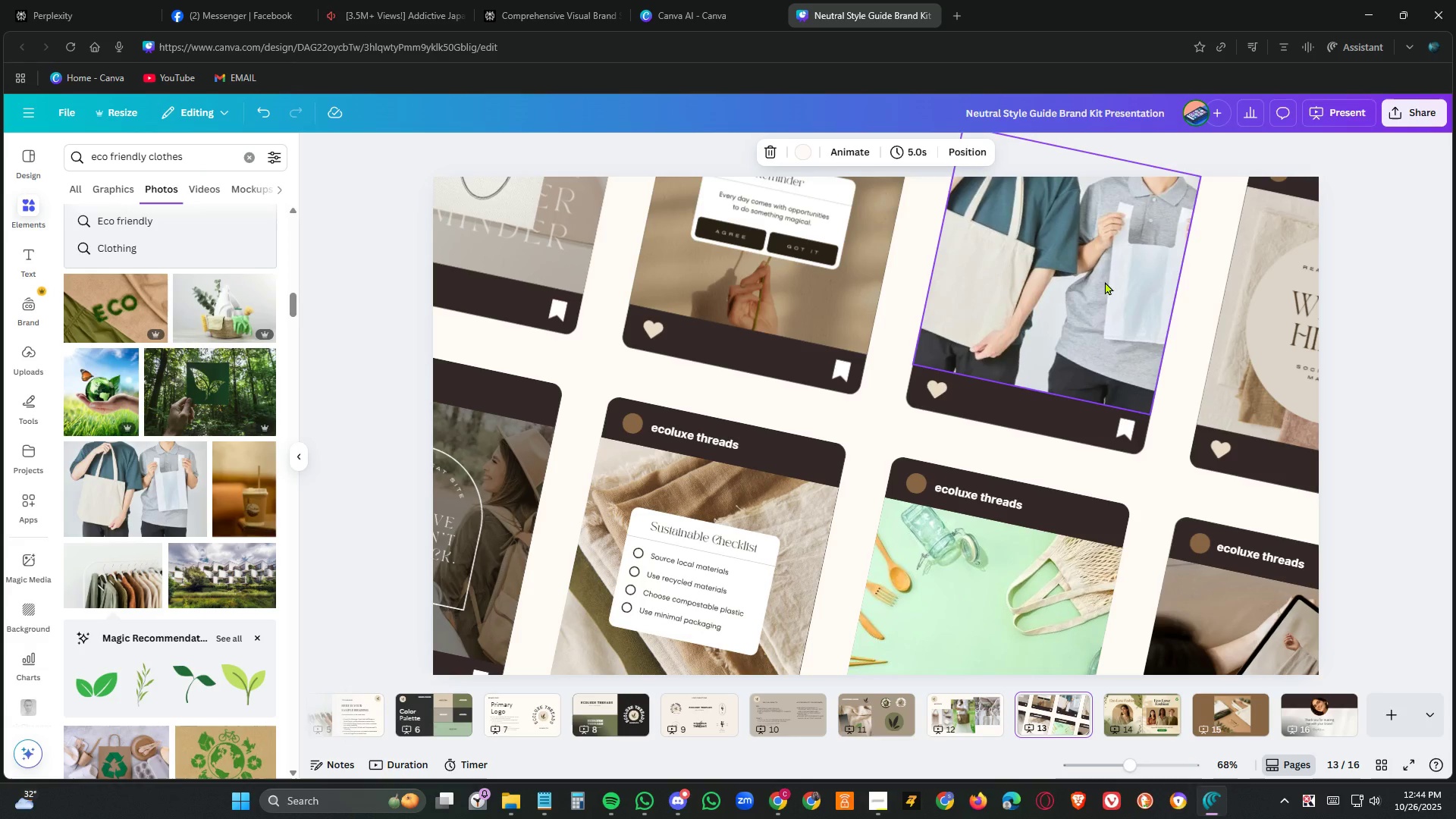 
left_click([963, 447])
 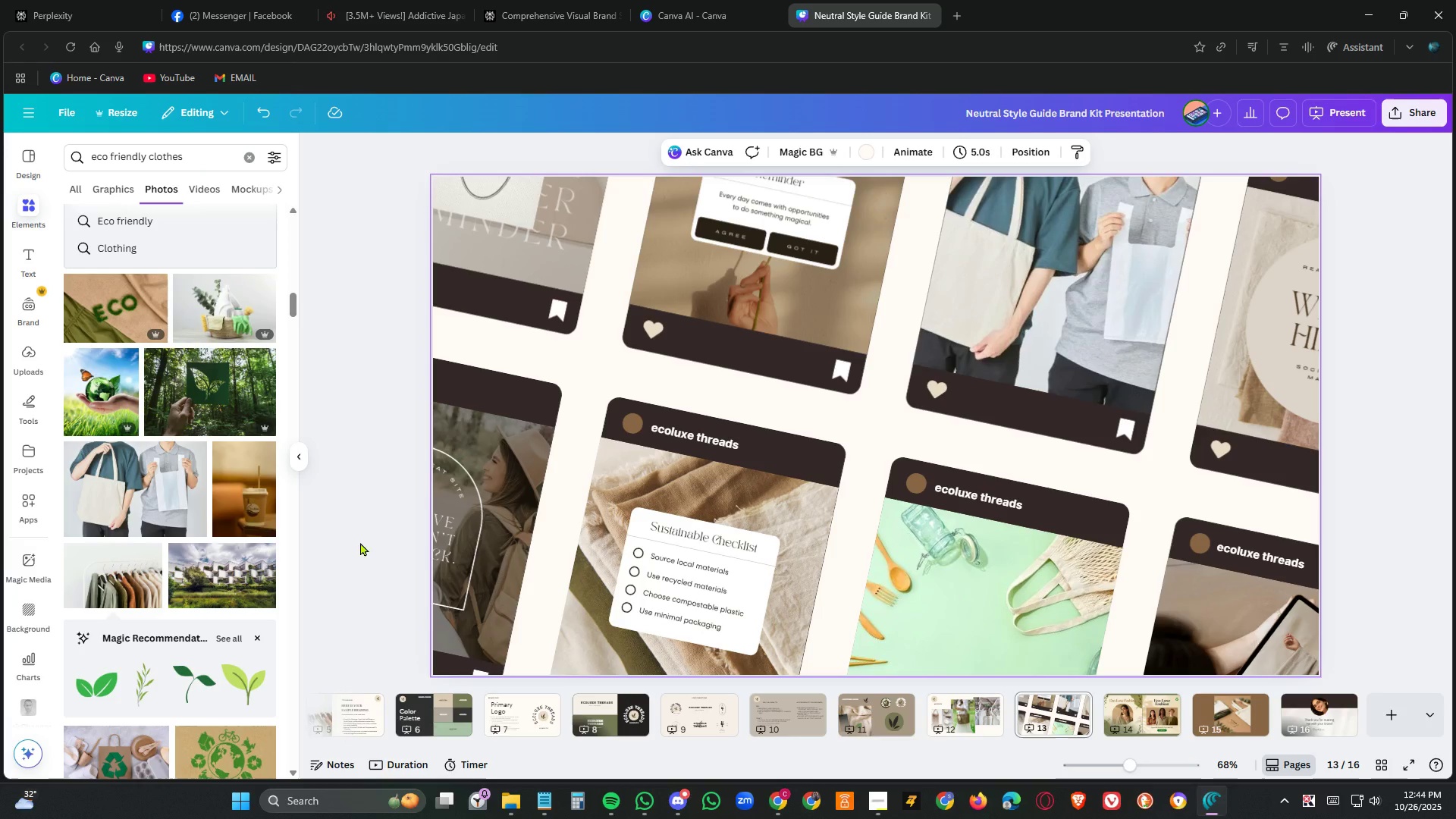 
scroll: coordinate [180, 457], scroll_direction: down, amount: 17.0
 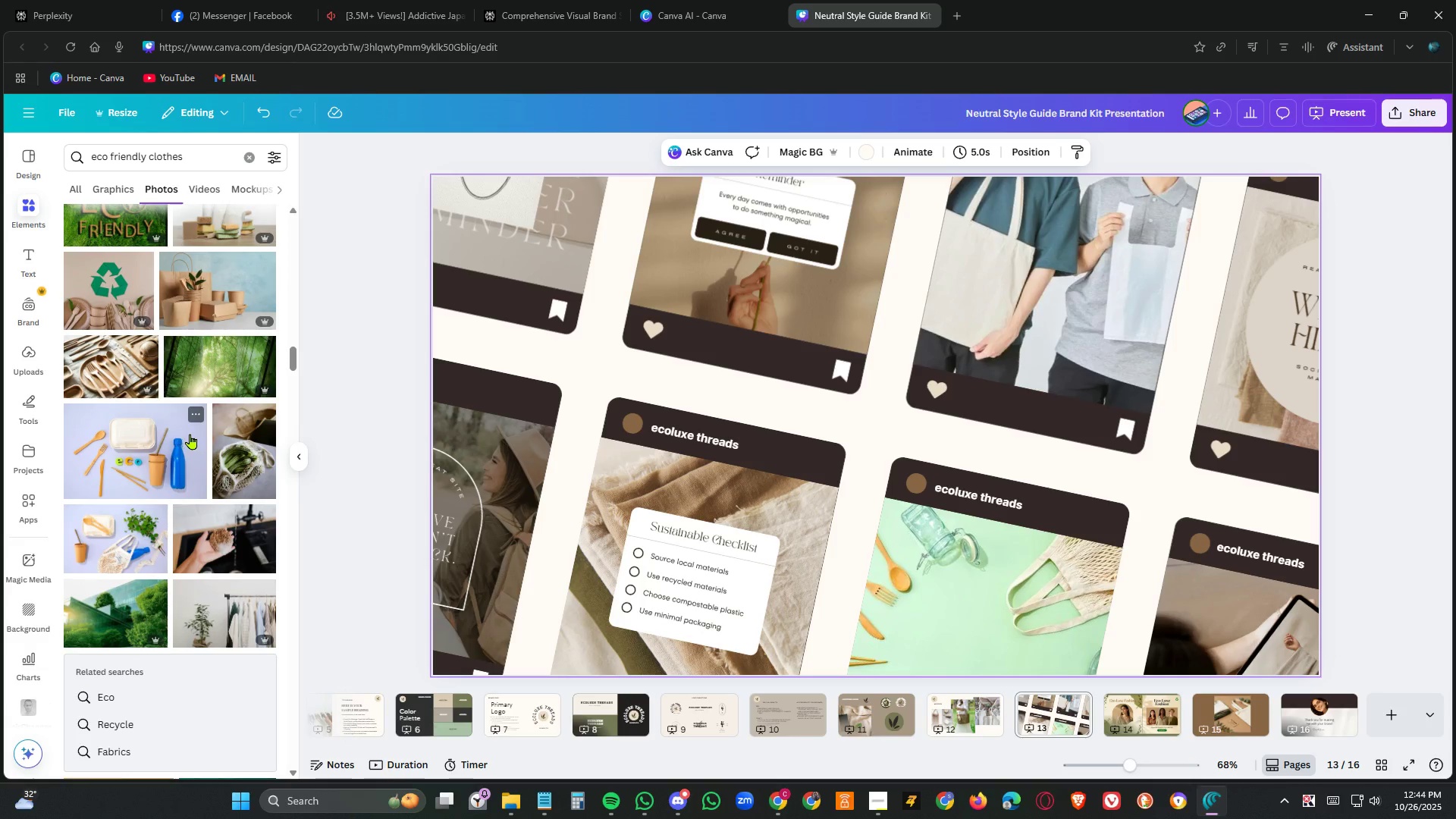 
scroll: coordinate [190, 428], scroll_direction: down, amount: 8.0
 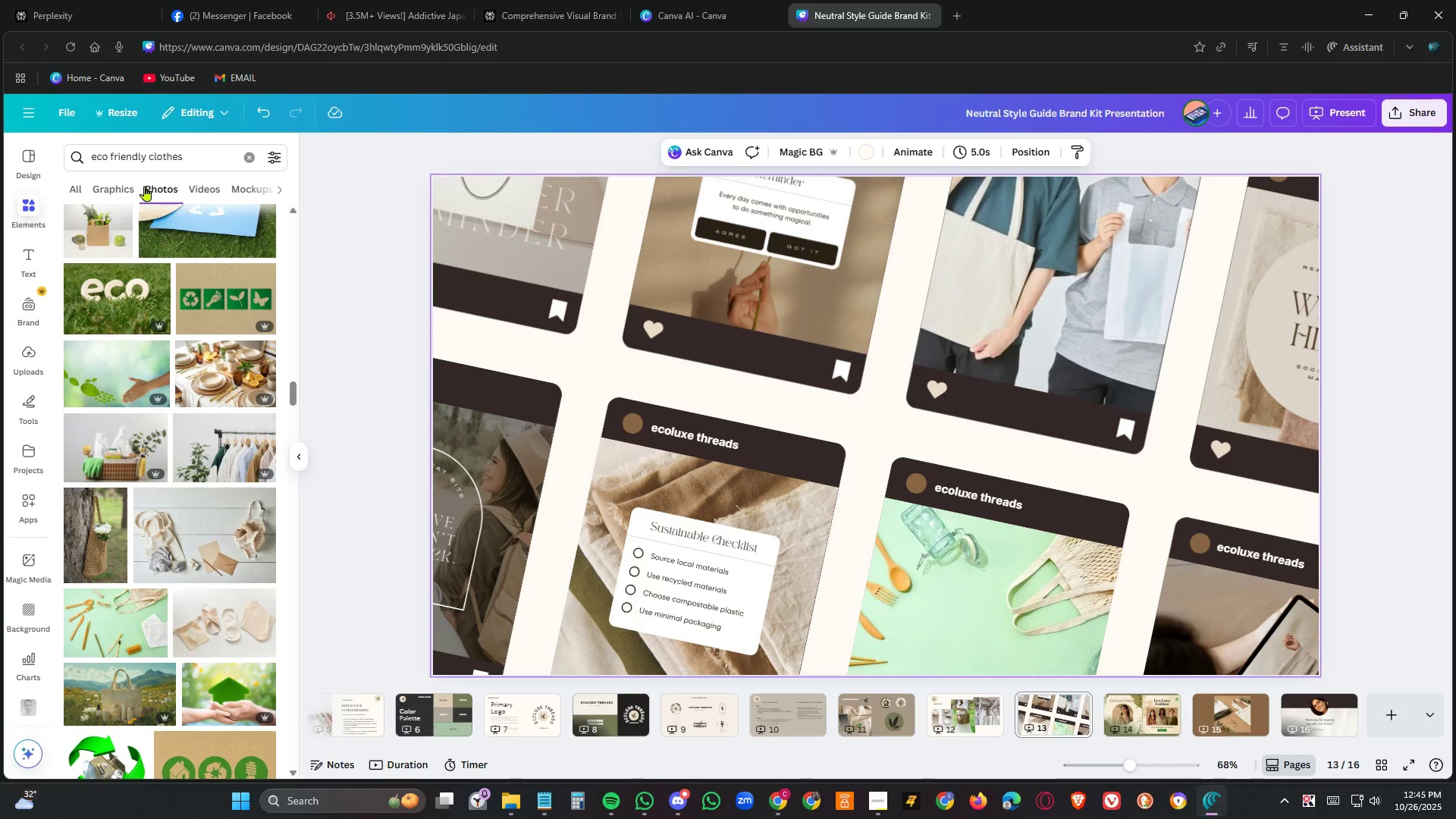 
hold_key(key=Space, duration=1.5)
 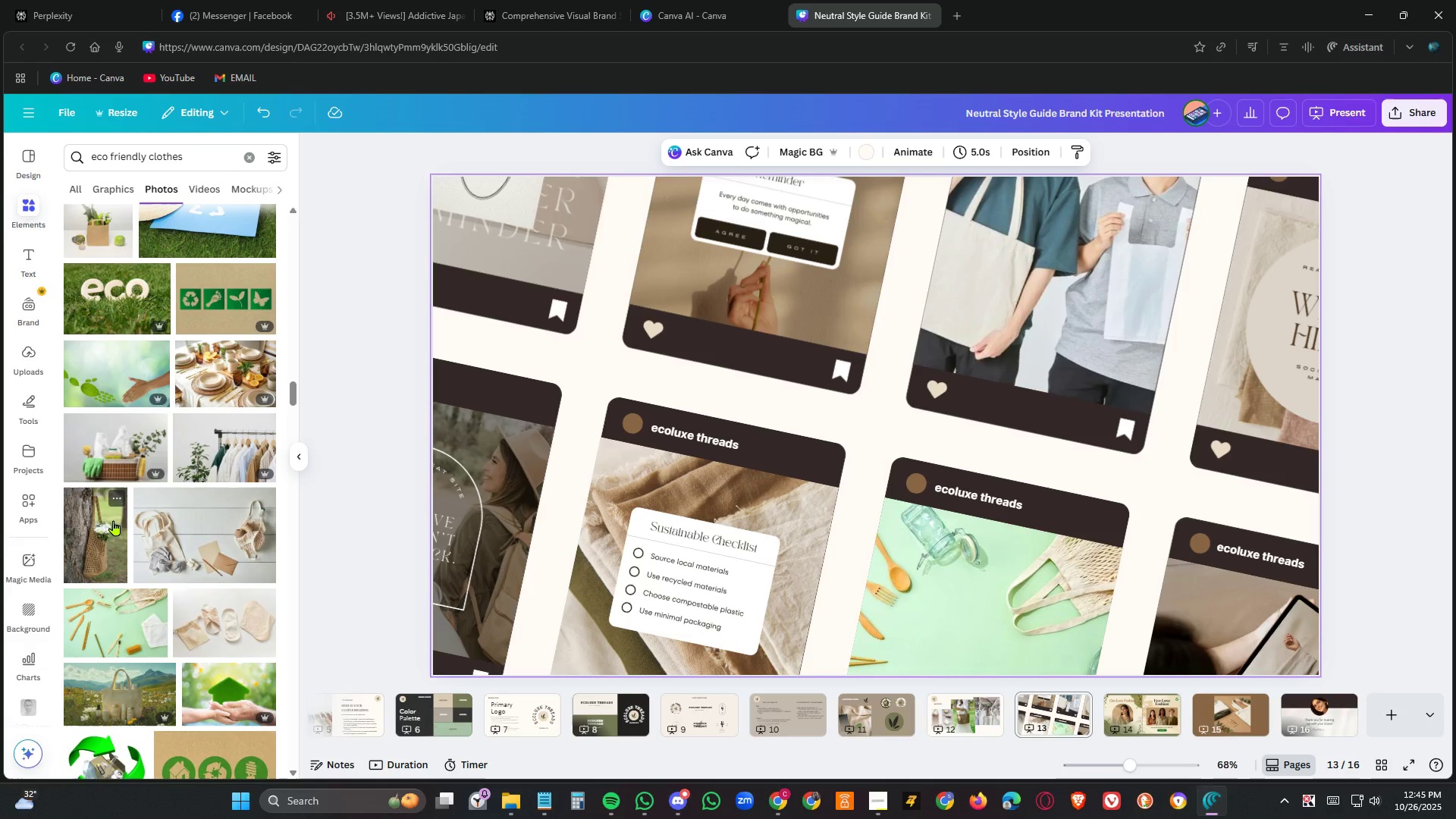 
hold_key(key=Space, duration=1.51)
 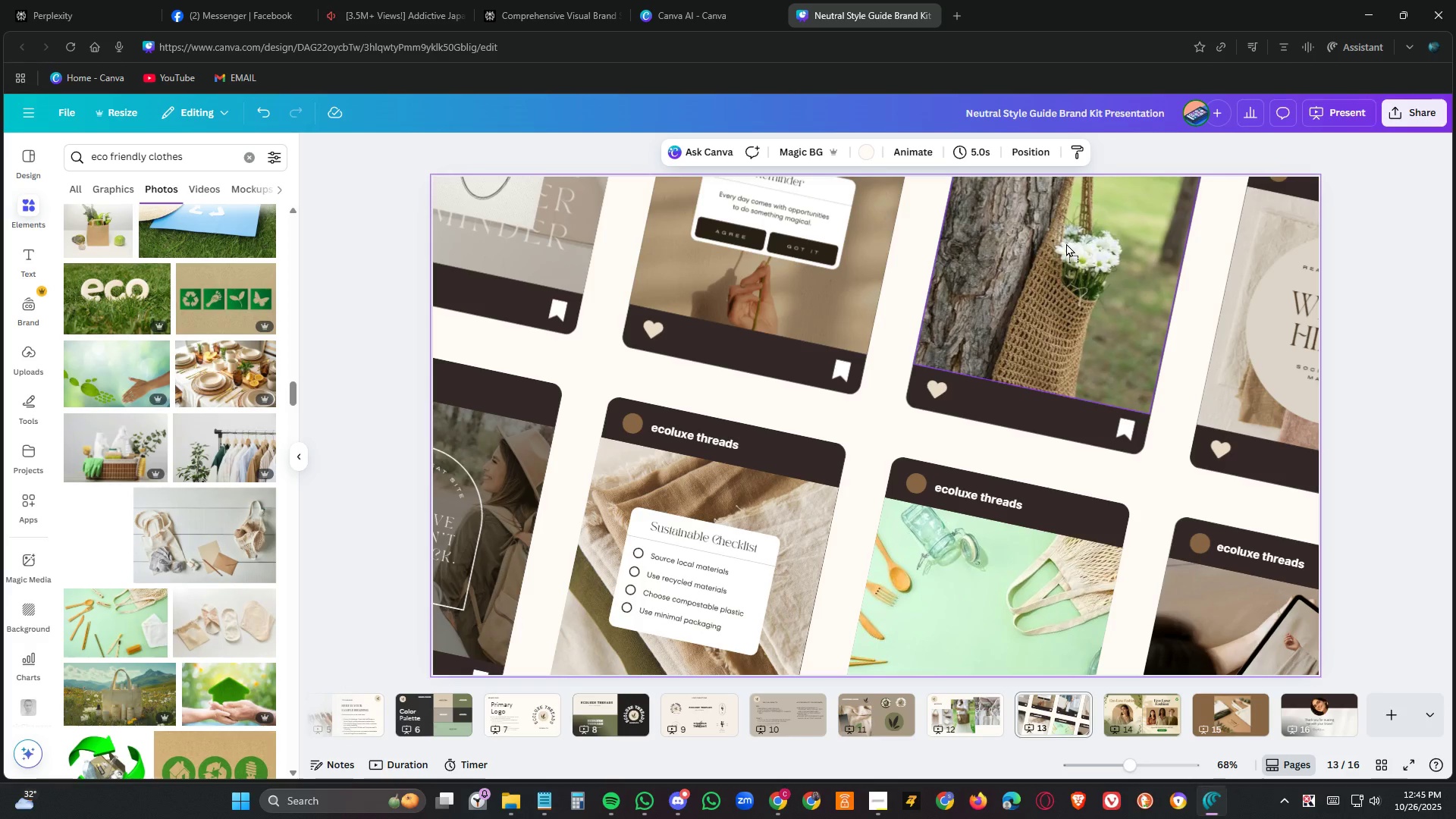 
hold_key(key=Space, duration=1.51)
 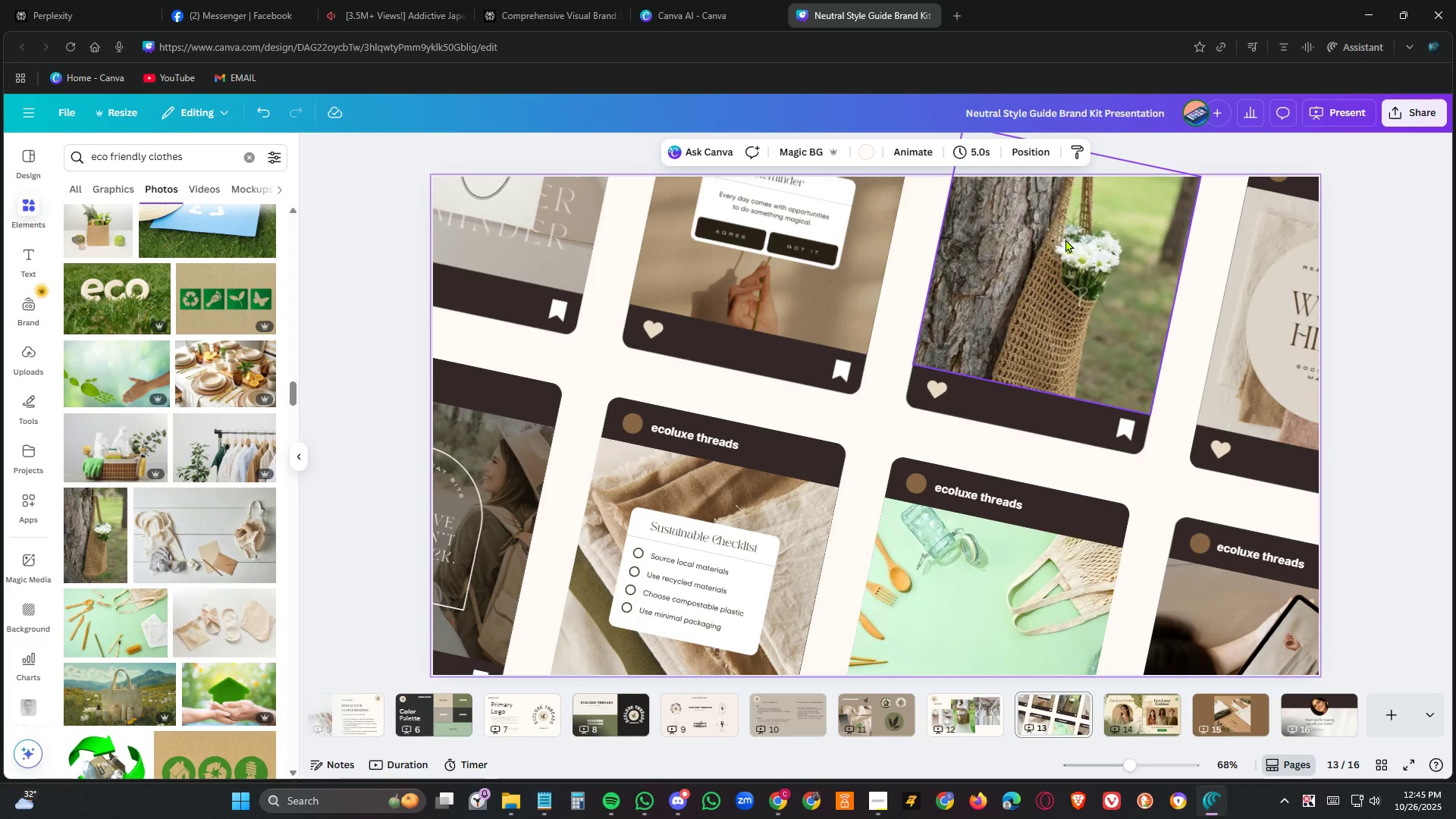 
hold_key(key=Space, duration=1.1)
 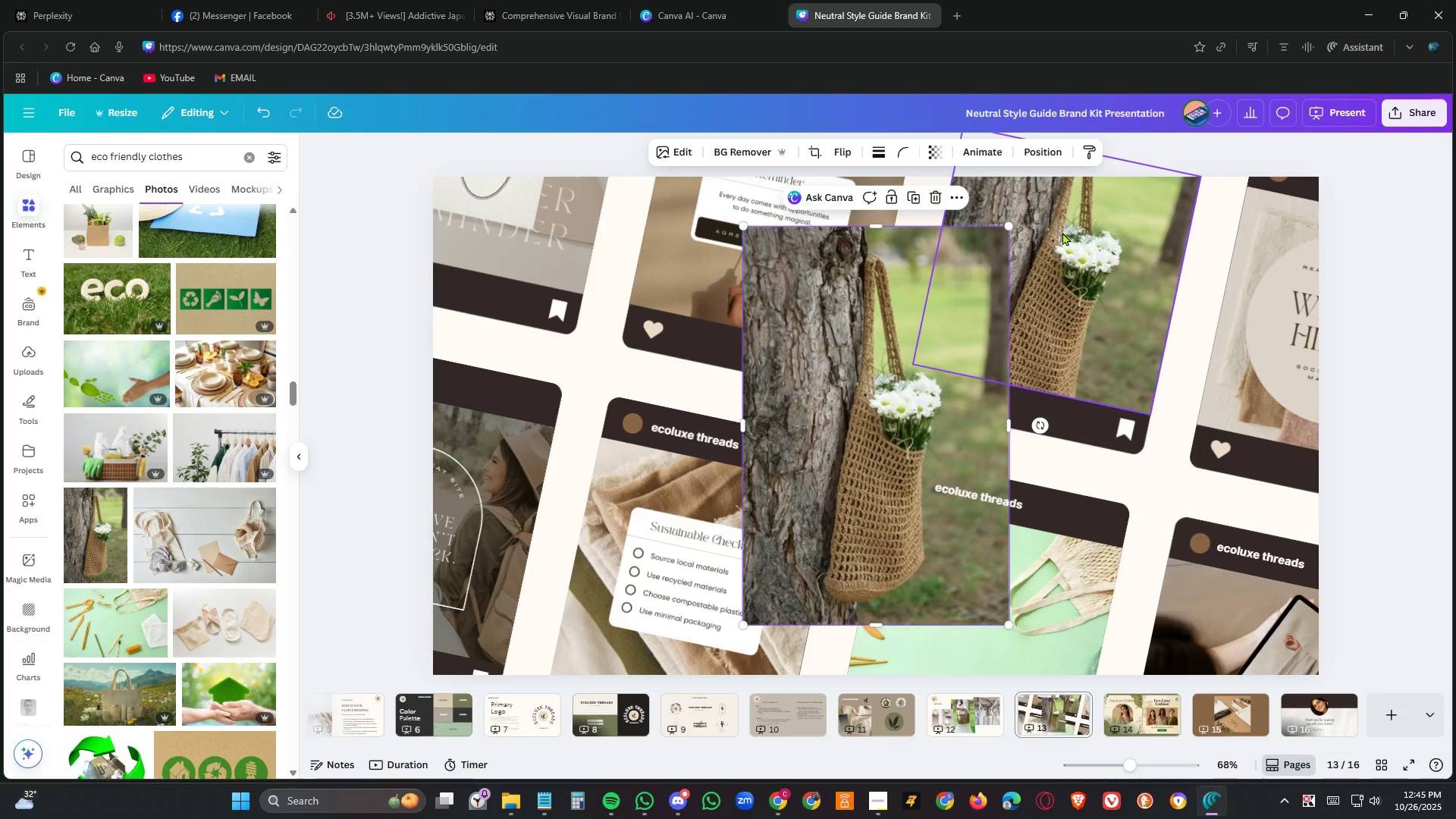 
key(Space)
 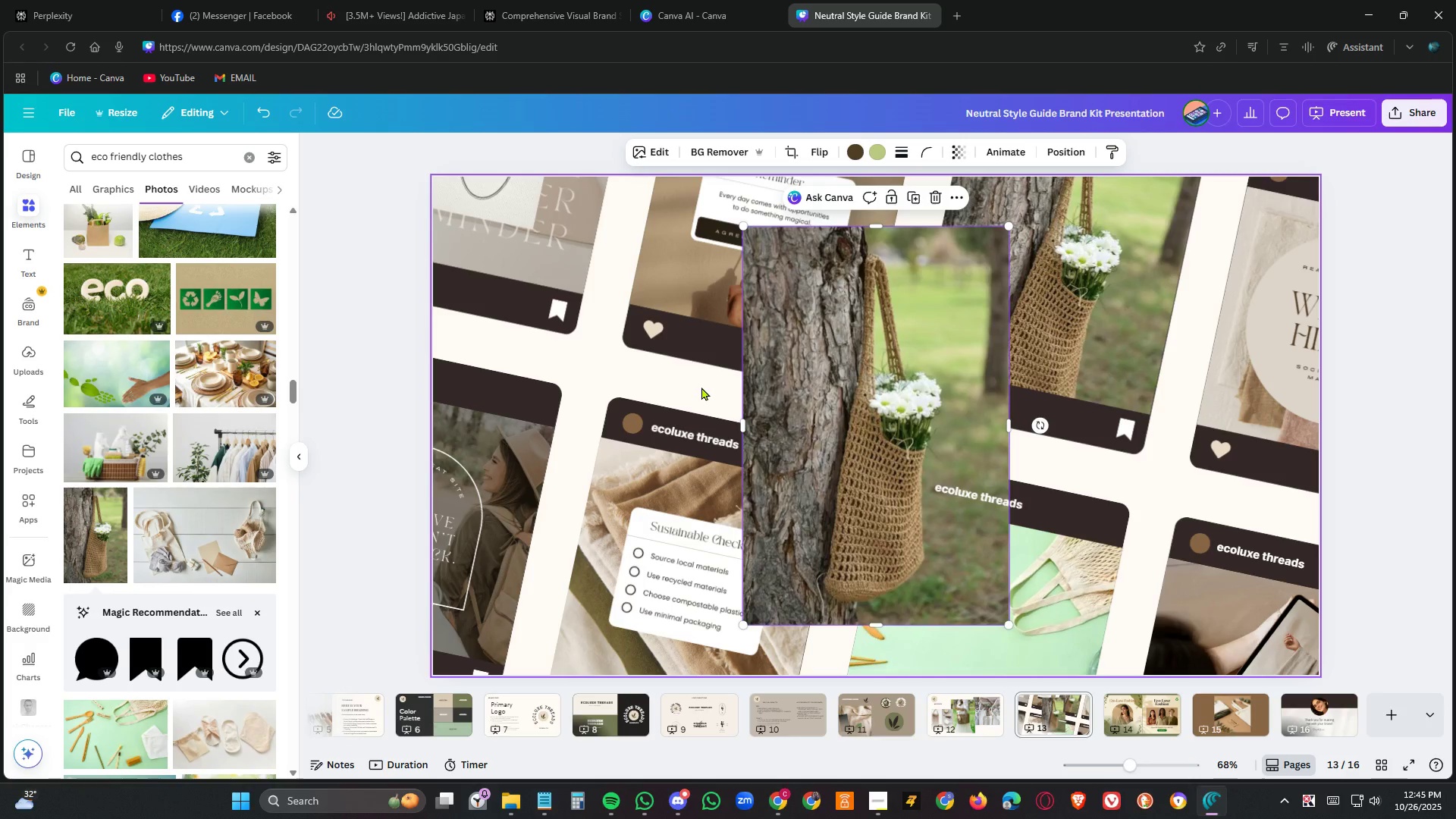 
left_click([701, 387])
 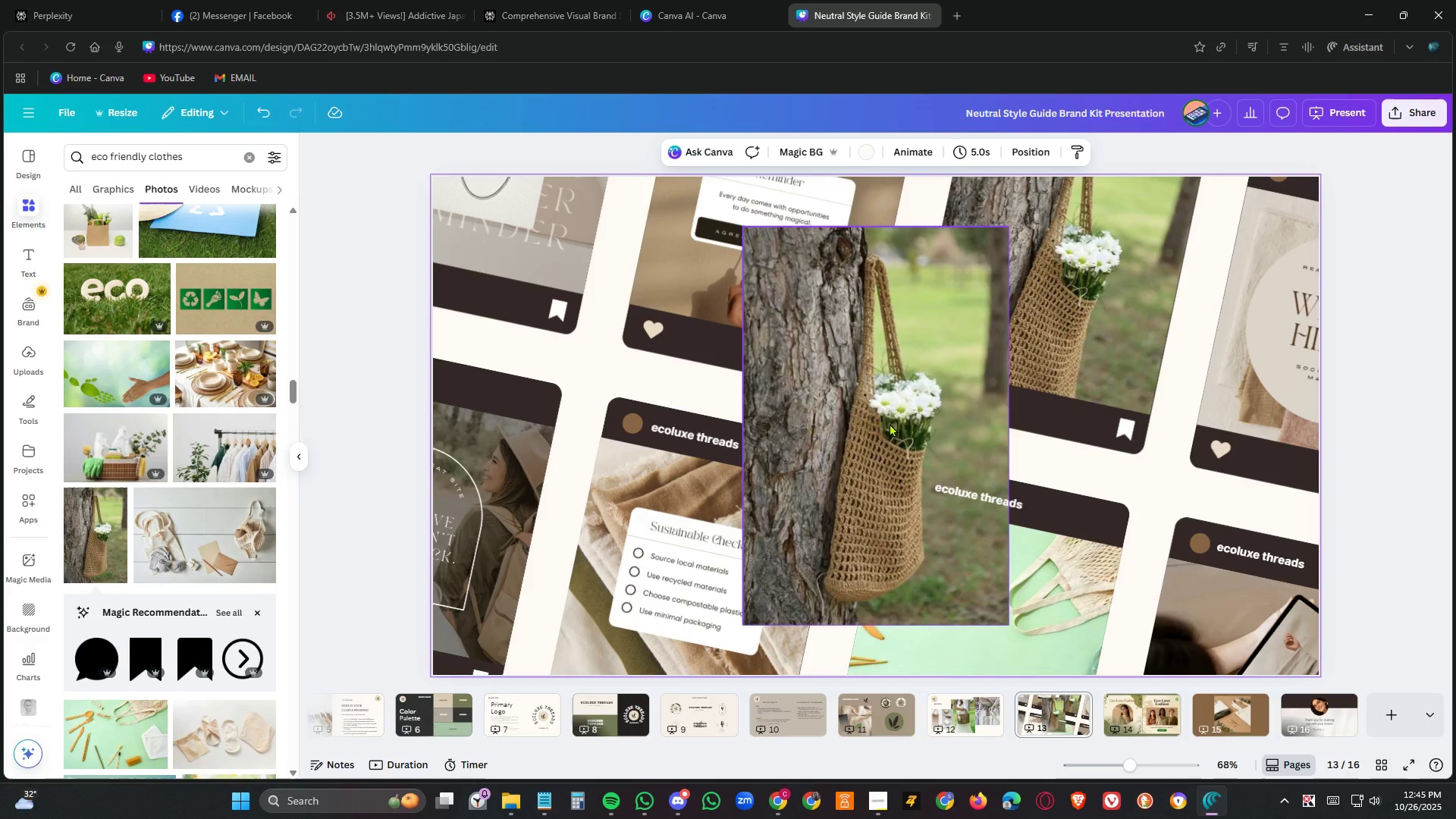 
left_click([890, 423])
 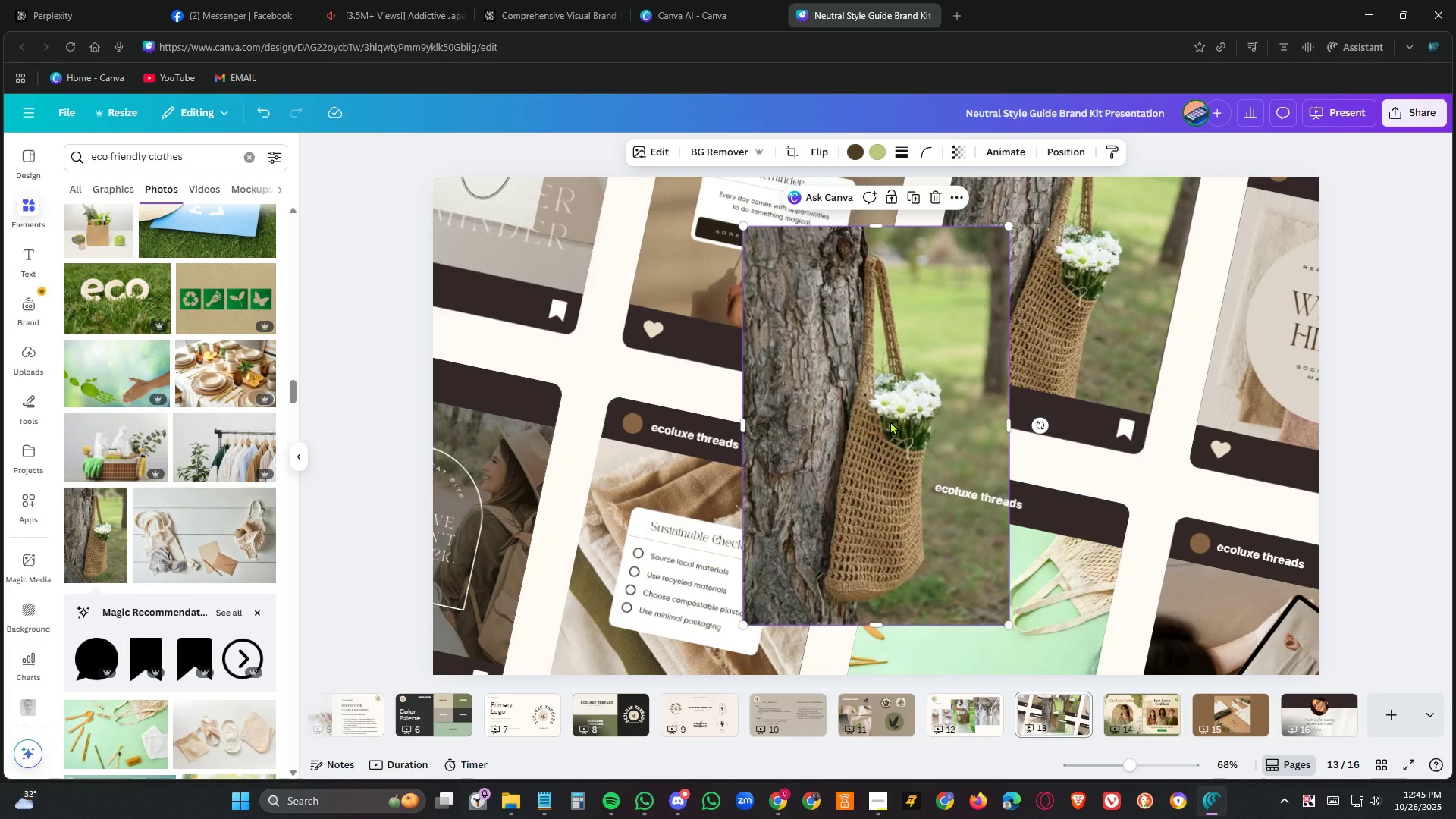 
key(Delete)
 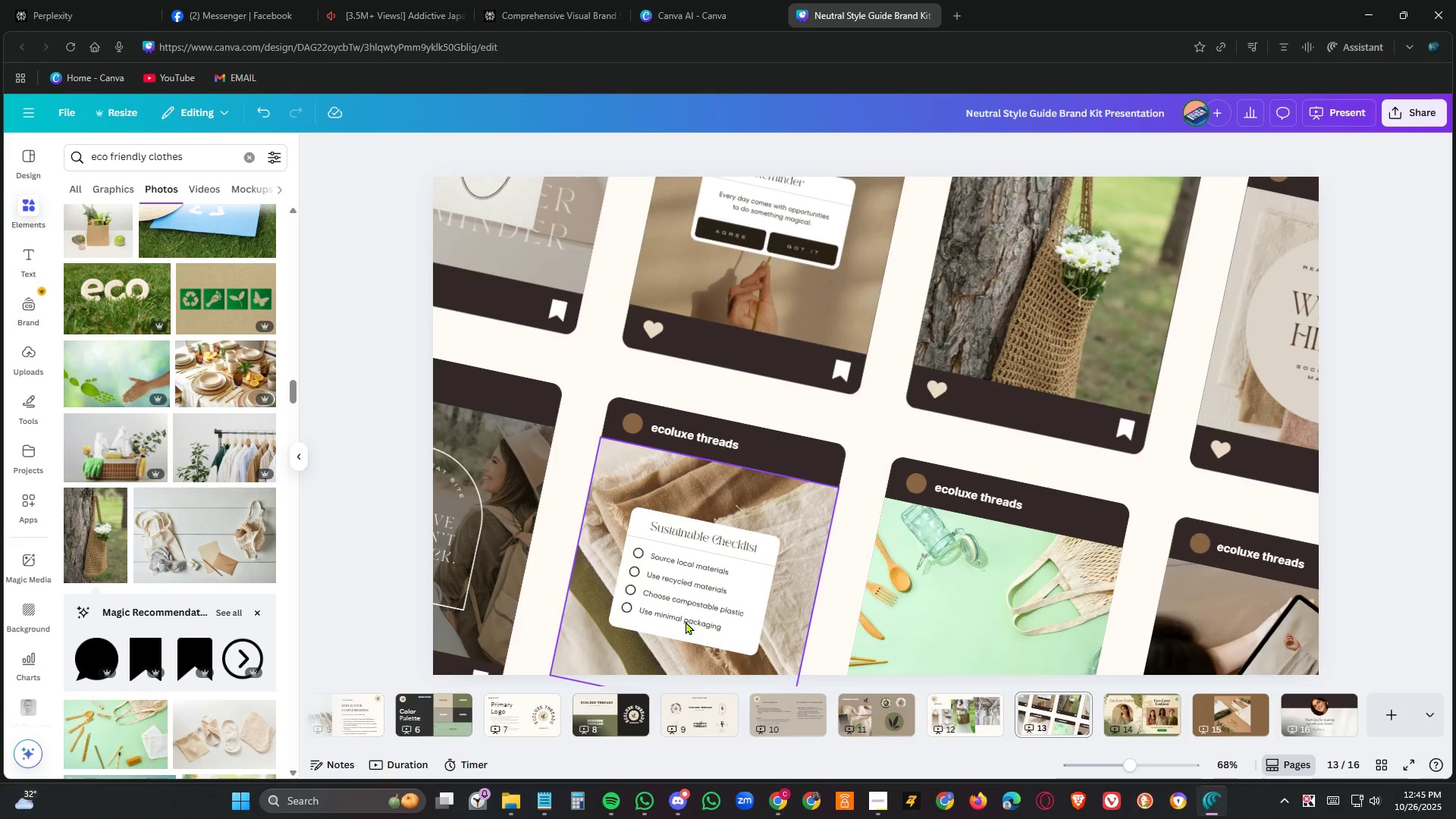 
wait(7.66)
 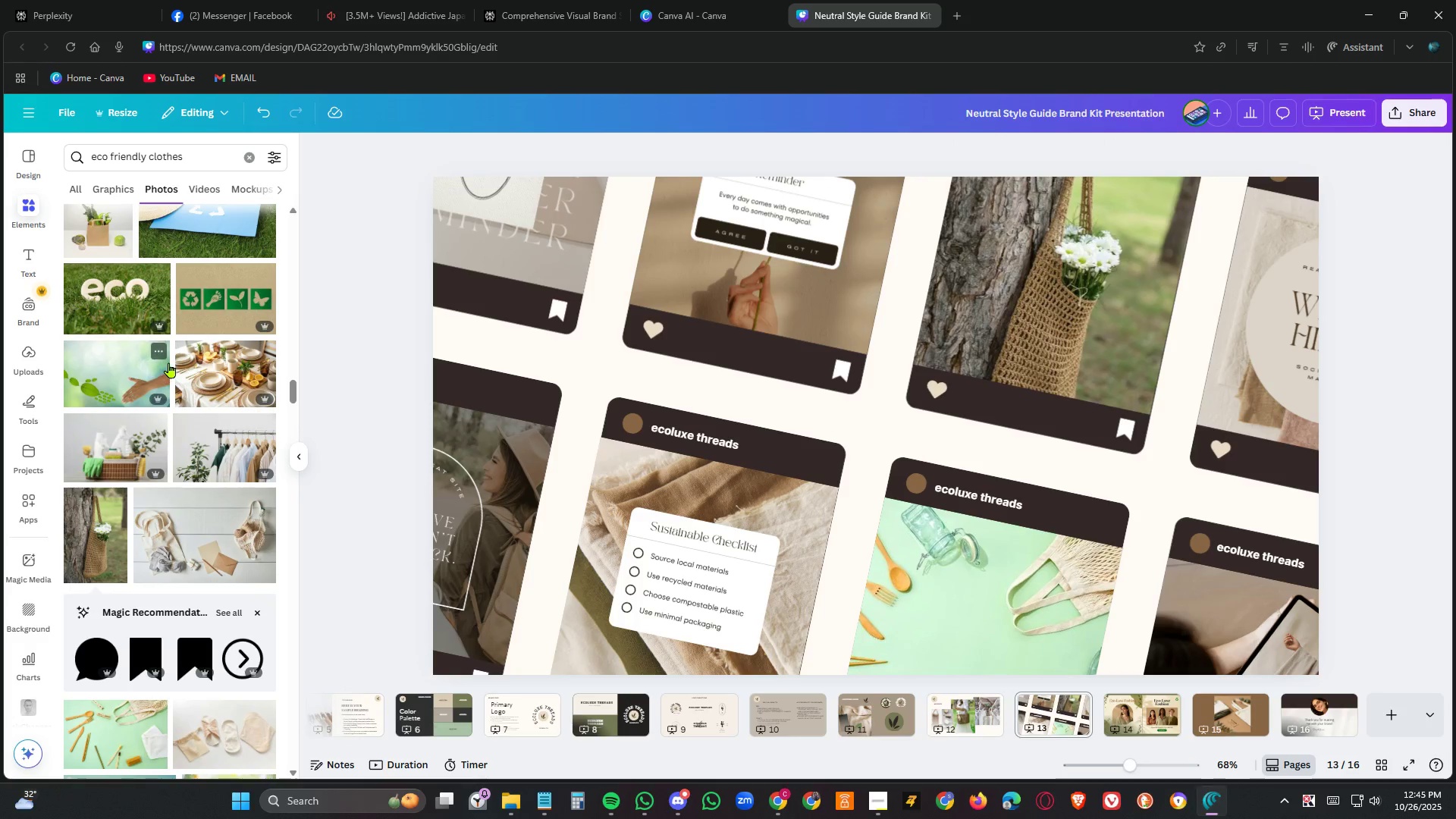 
scroll: coordinate [212, 522], scroll_direction: down, amount: 8.0
 